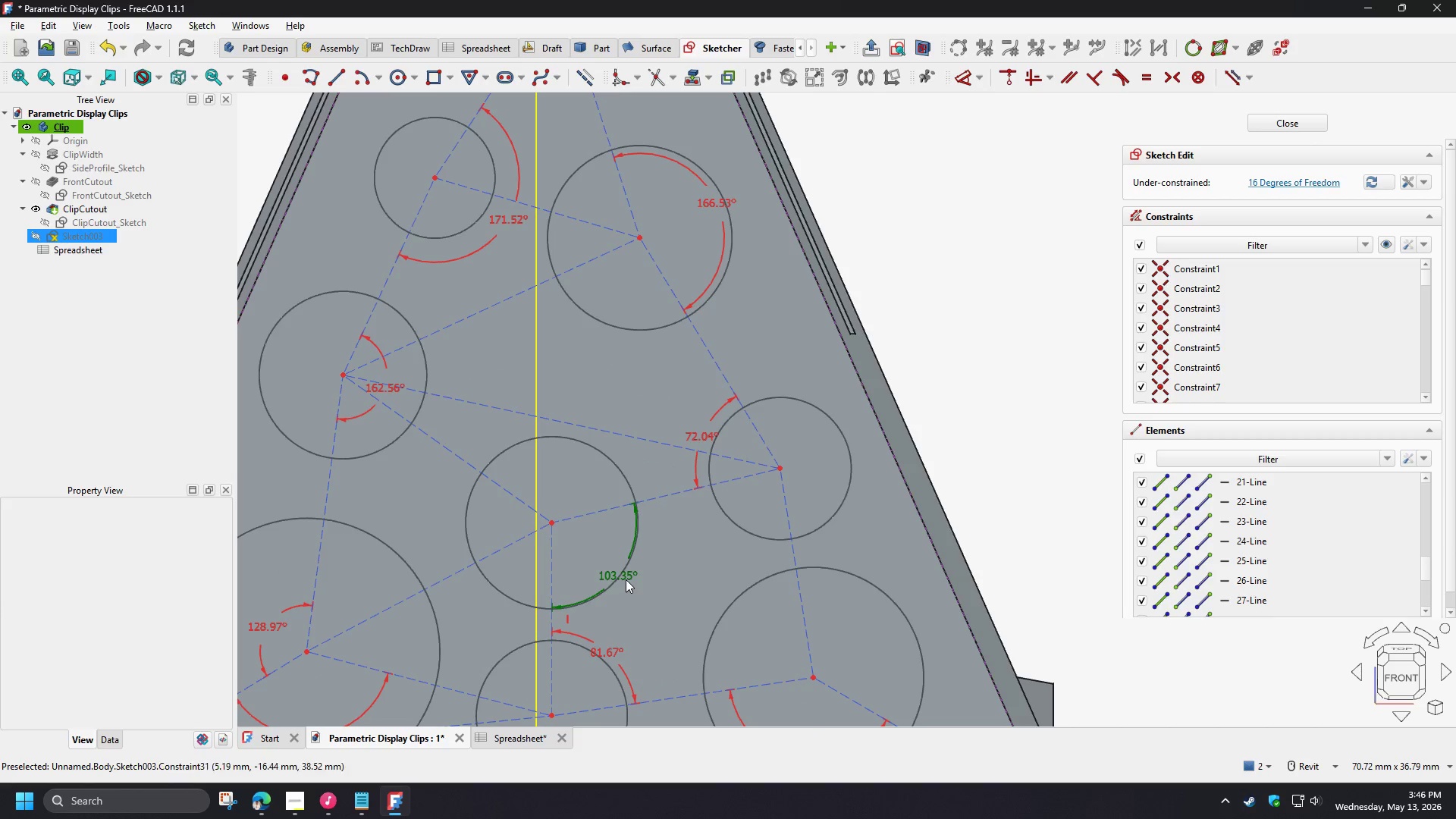 
left_click_drag(start_coordinate=[625, 579], to_coordinate=[588, 560])
 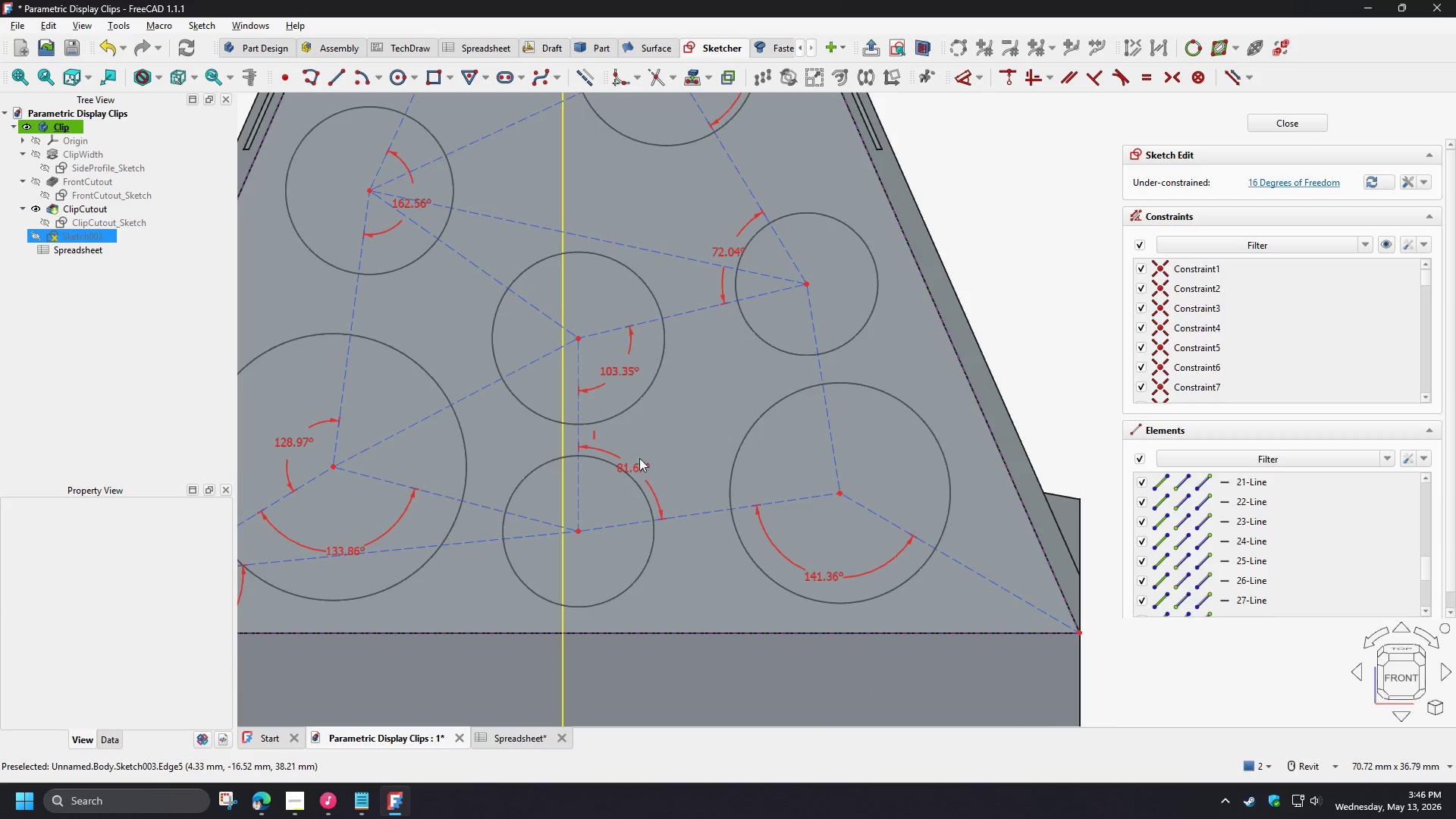 
left_click_drag(start_coordinate=[638, 465], to_coordinate=[612, 495])
 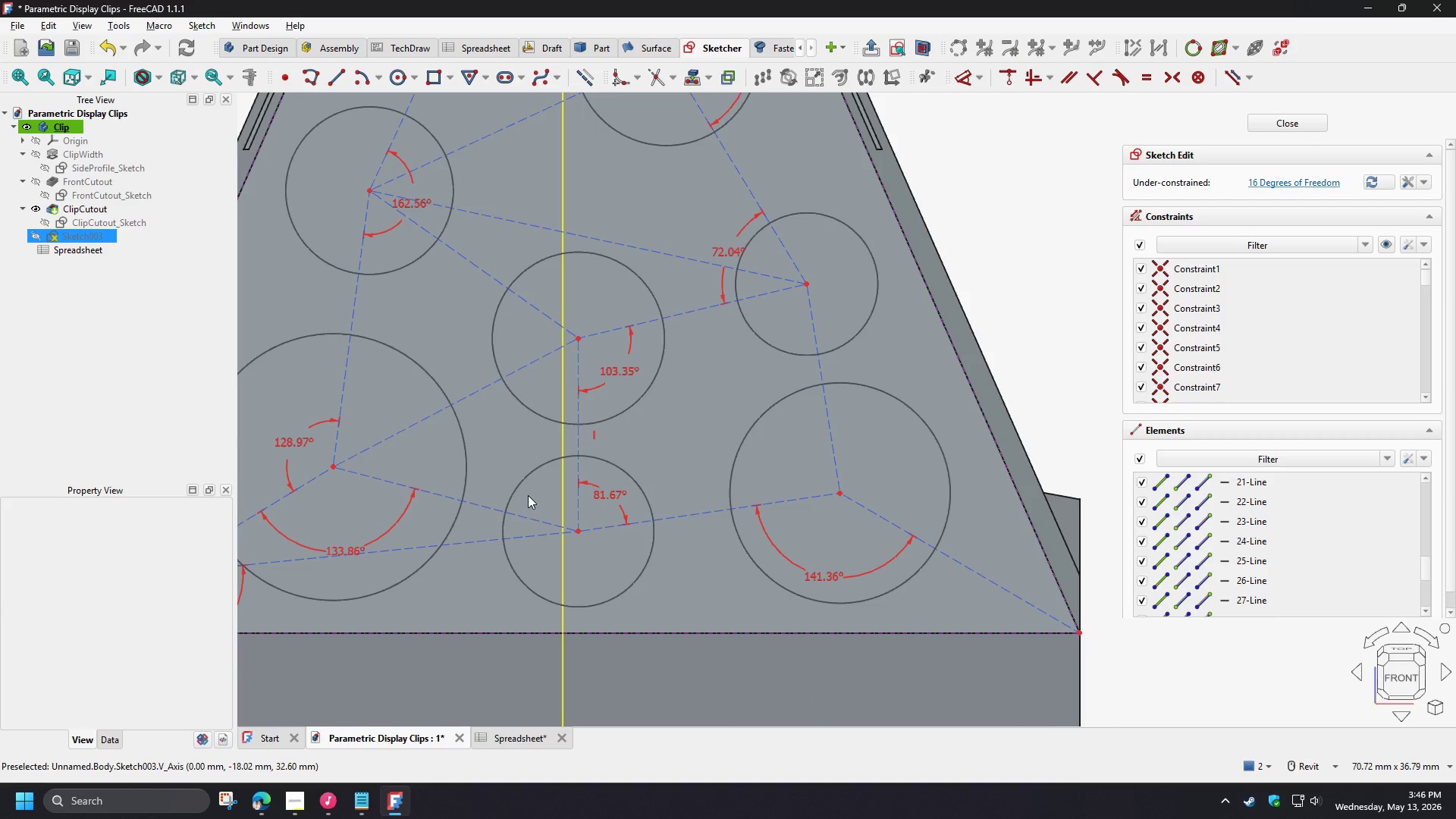 
scroll: coordinate [531, 484], scroll_direction: up, amount: 2.0
 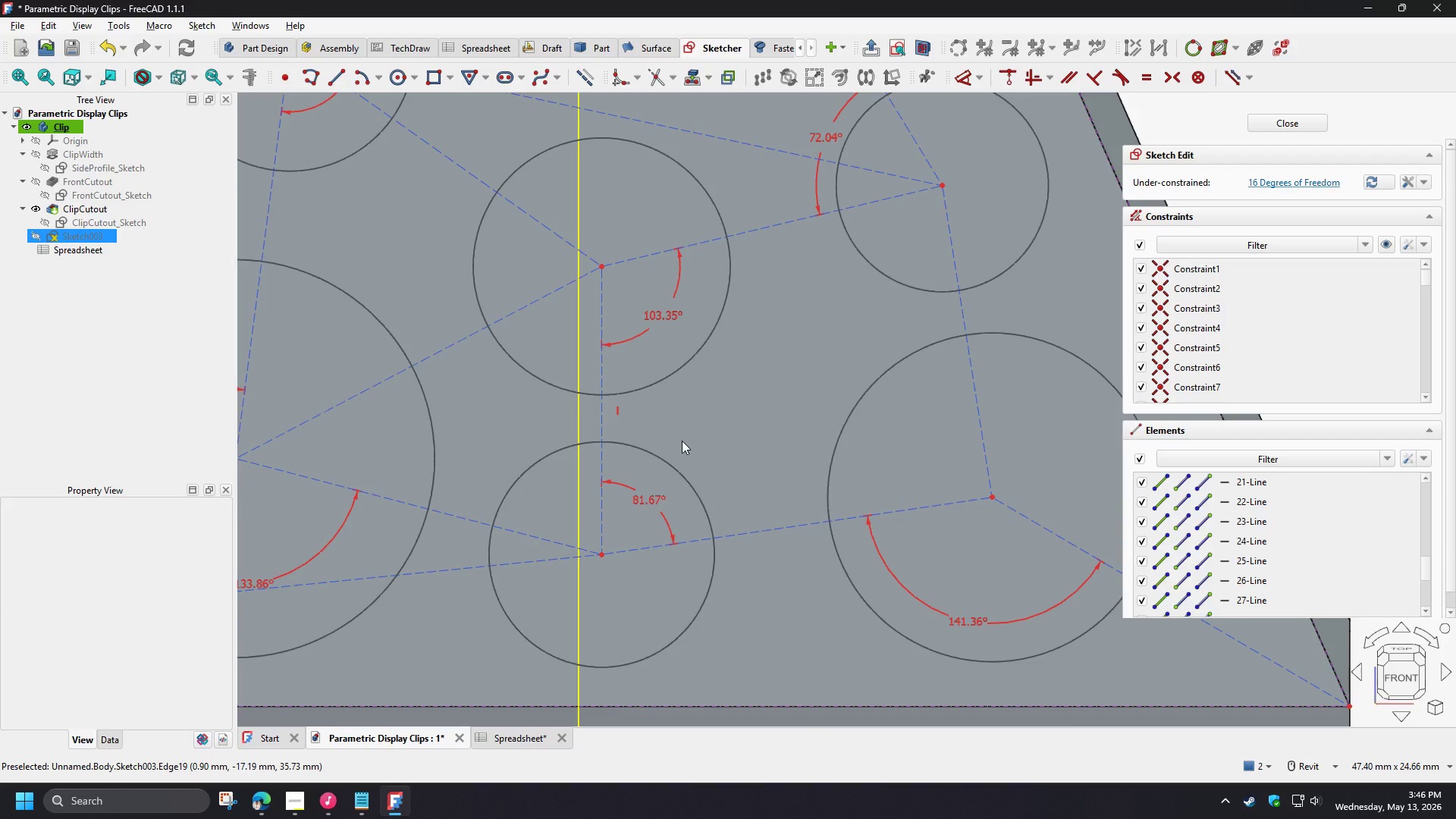 
type(ka)
 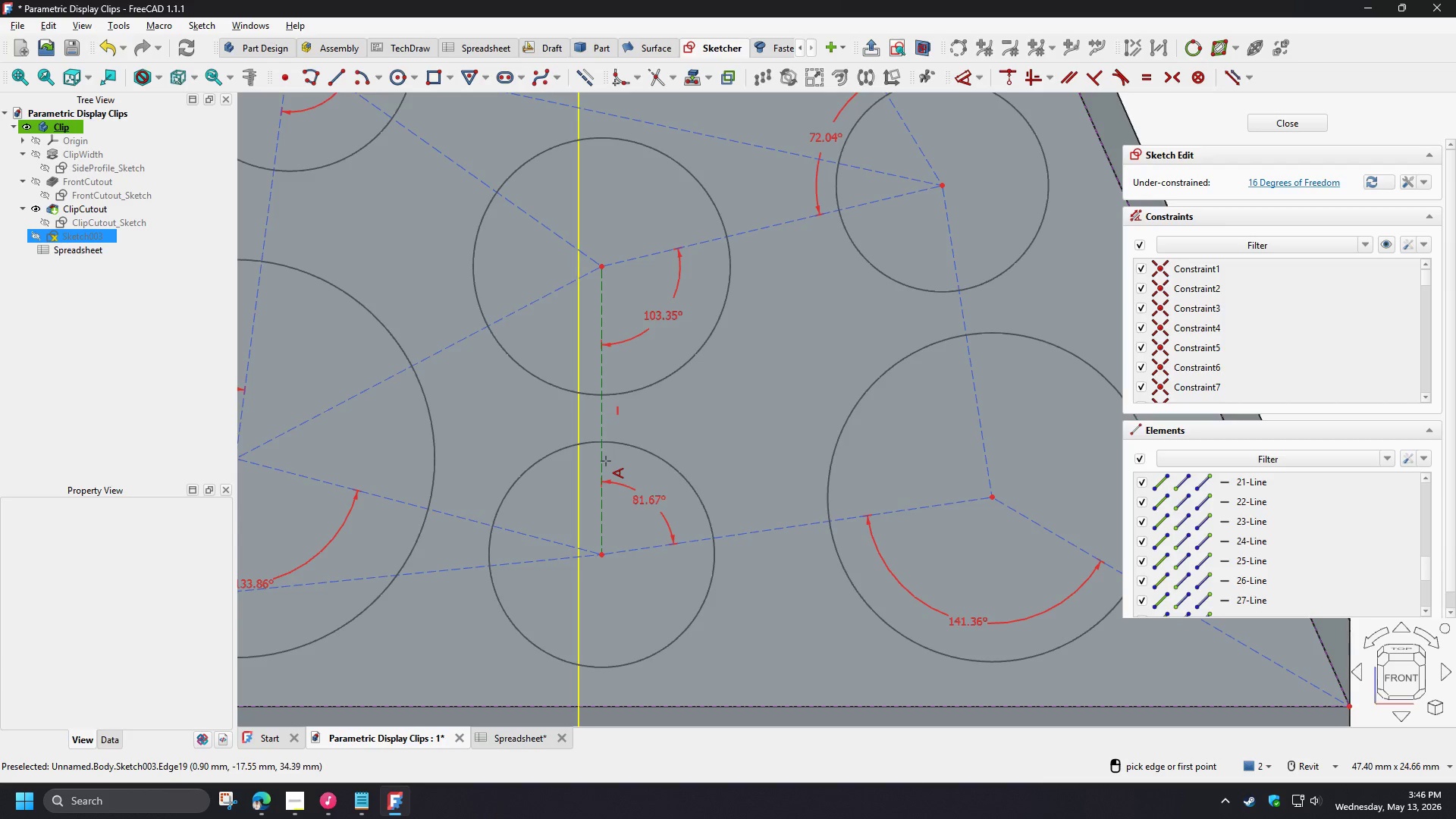 
left_click([604, 461])
 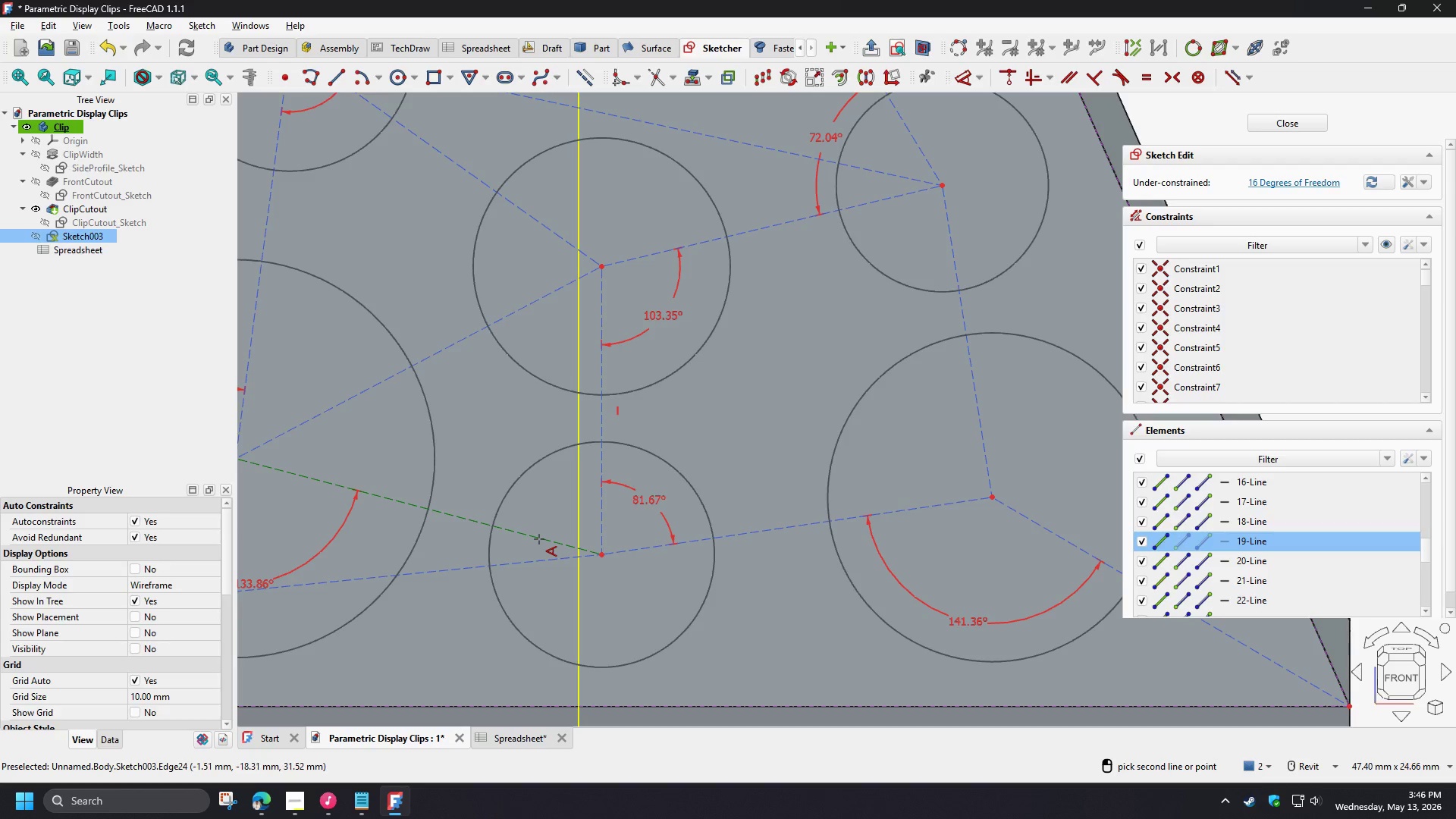 
left_click([539, 540])
 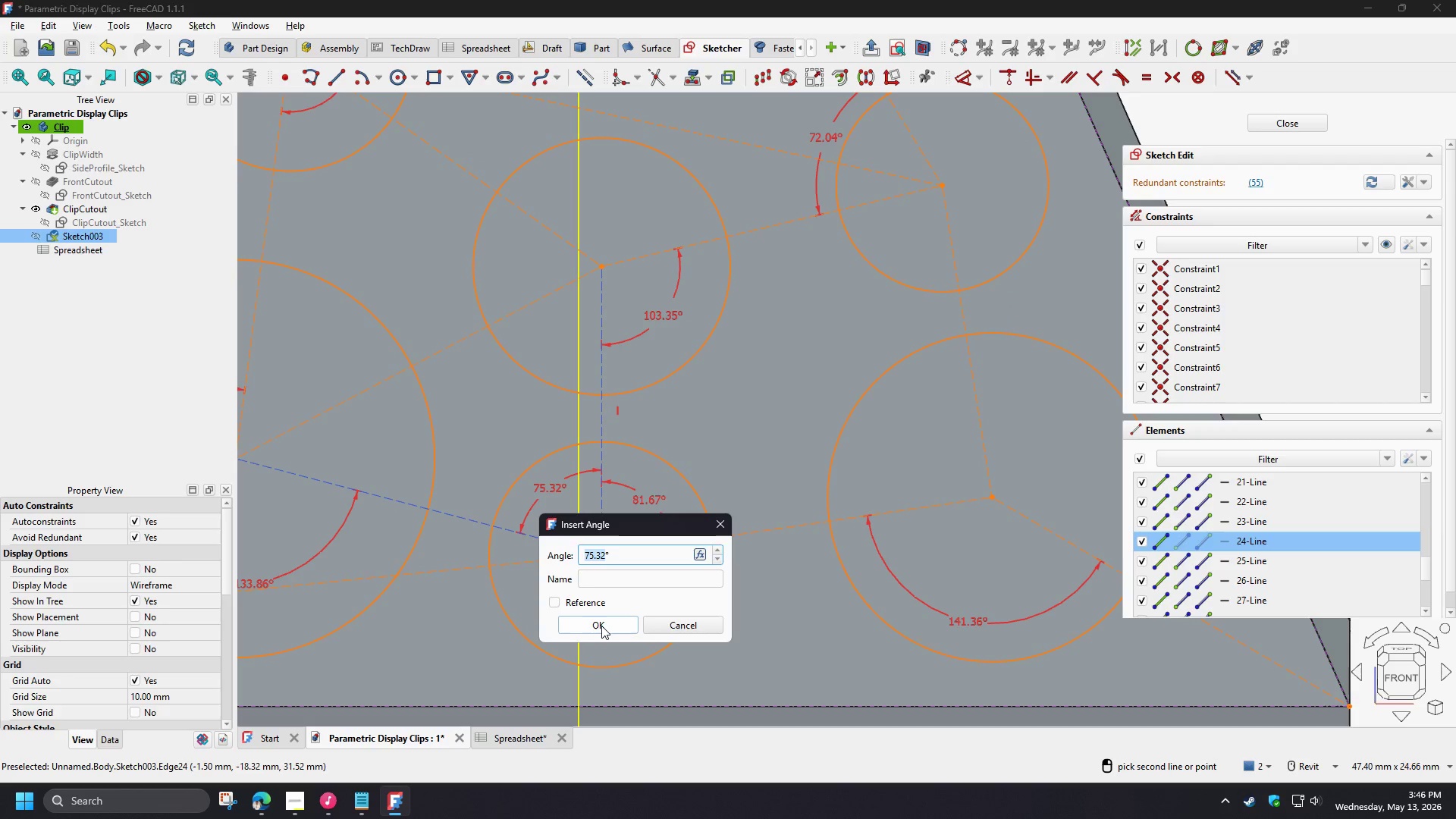 
left_click([601, 626])
 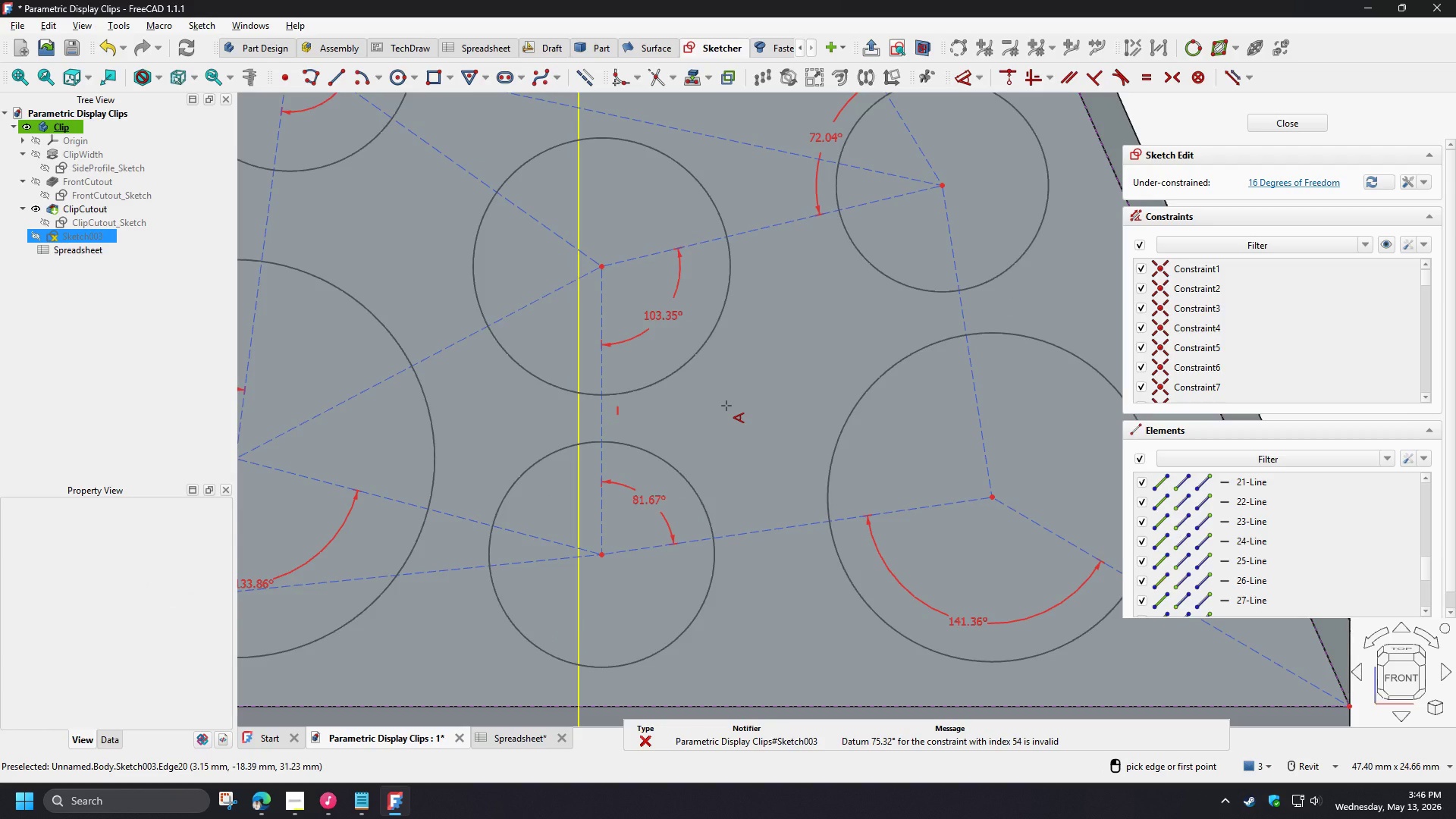 
scroll: coordinate [730, 506], scroll_direction: down, amount: 4.0
 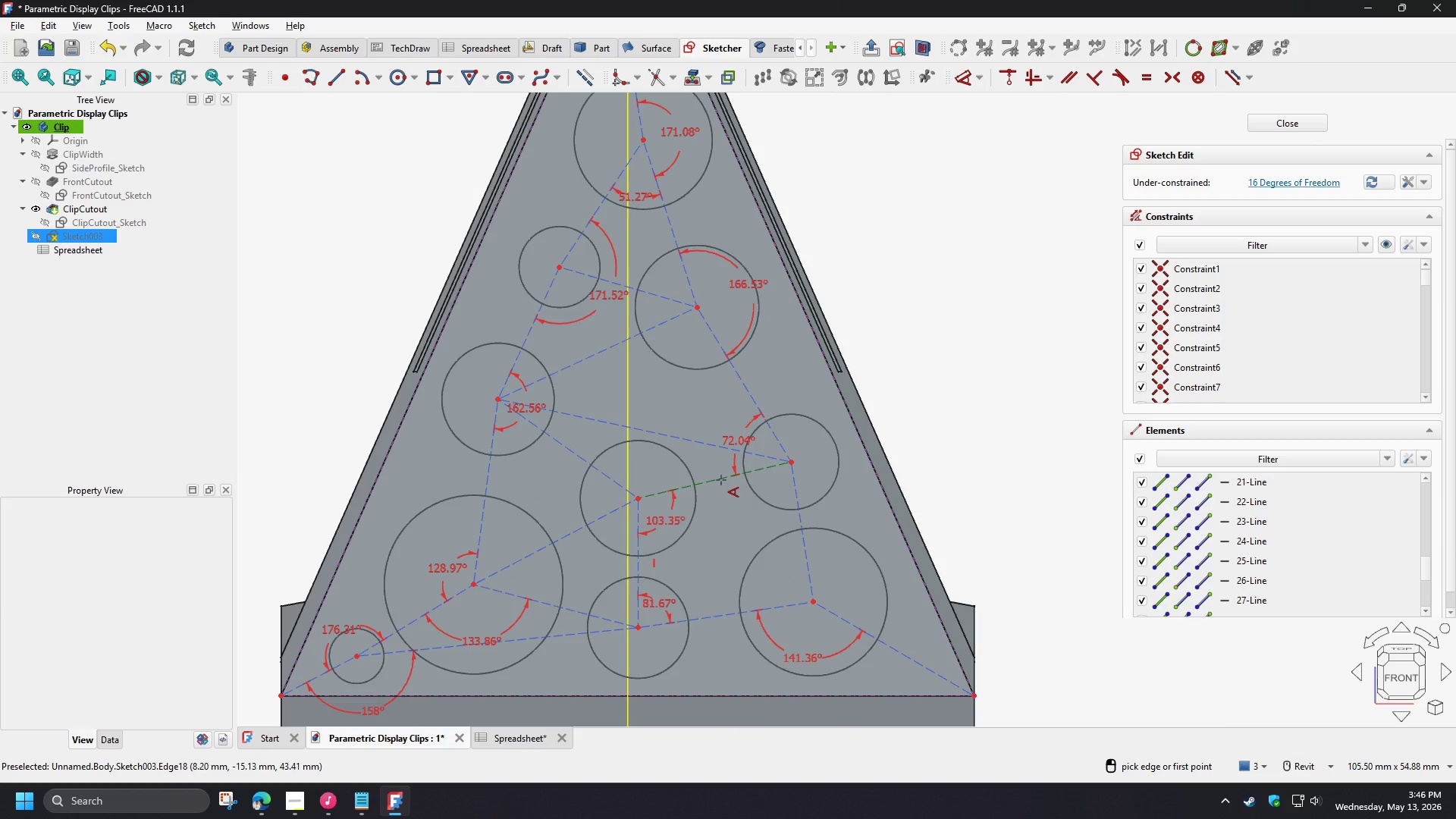 
right_click([736, 520])
 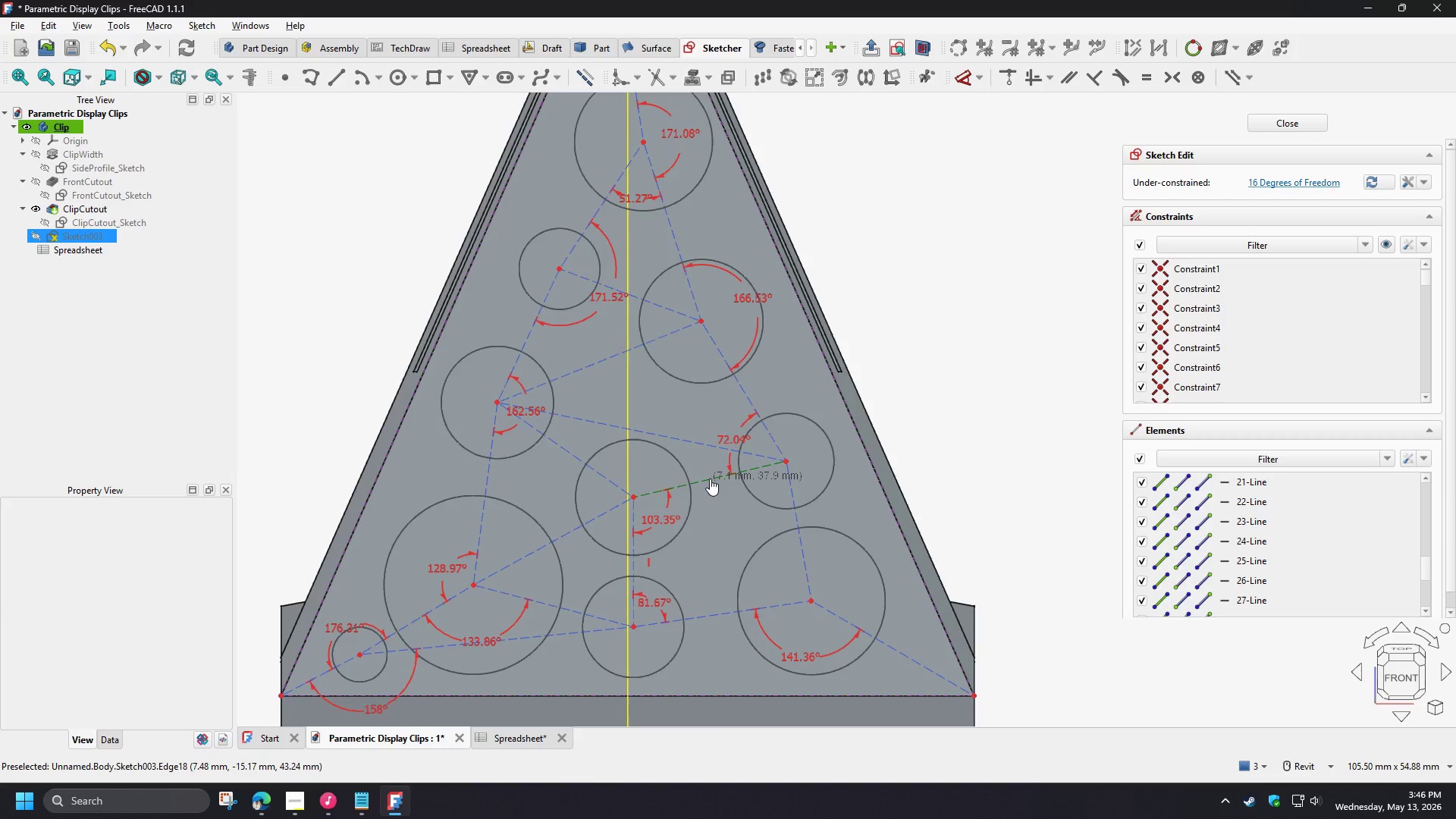 
wait(6.94)
 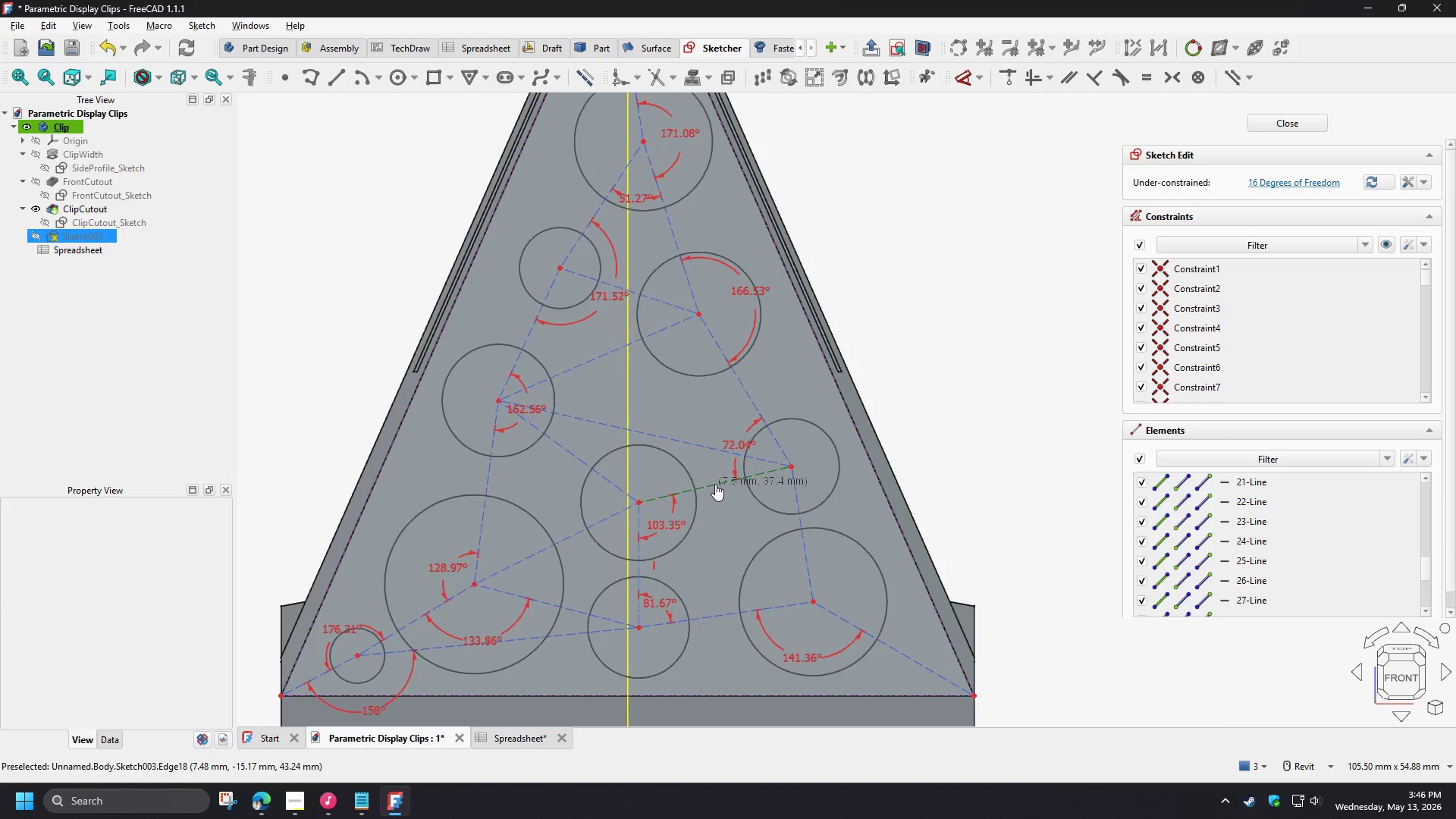 
scroll: coordinate [664, 256], scroll_direction: up, amount: 6.0
 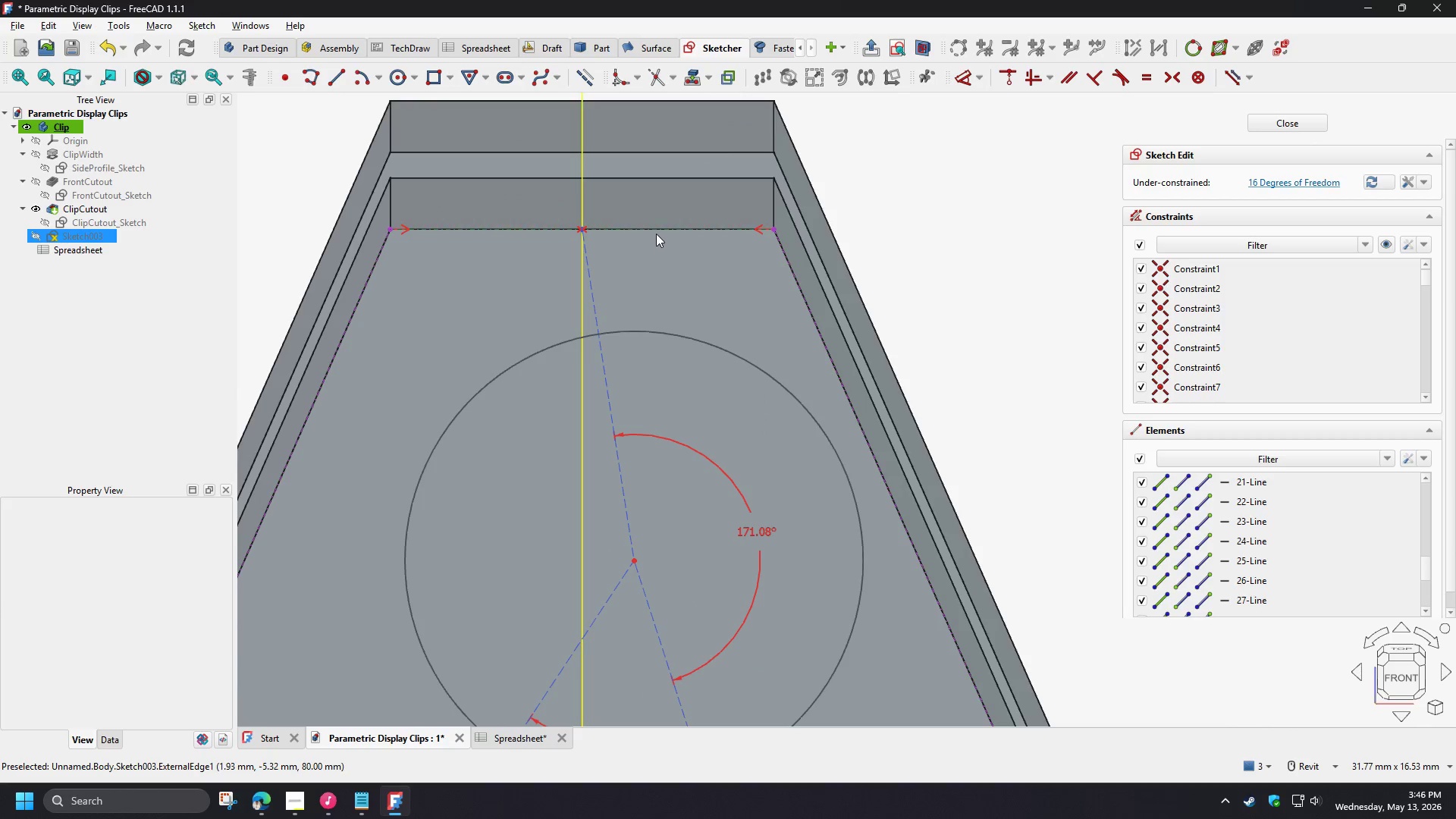 
left_click([655, 232])
 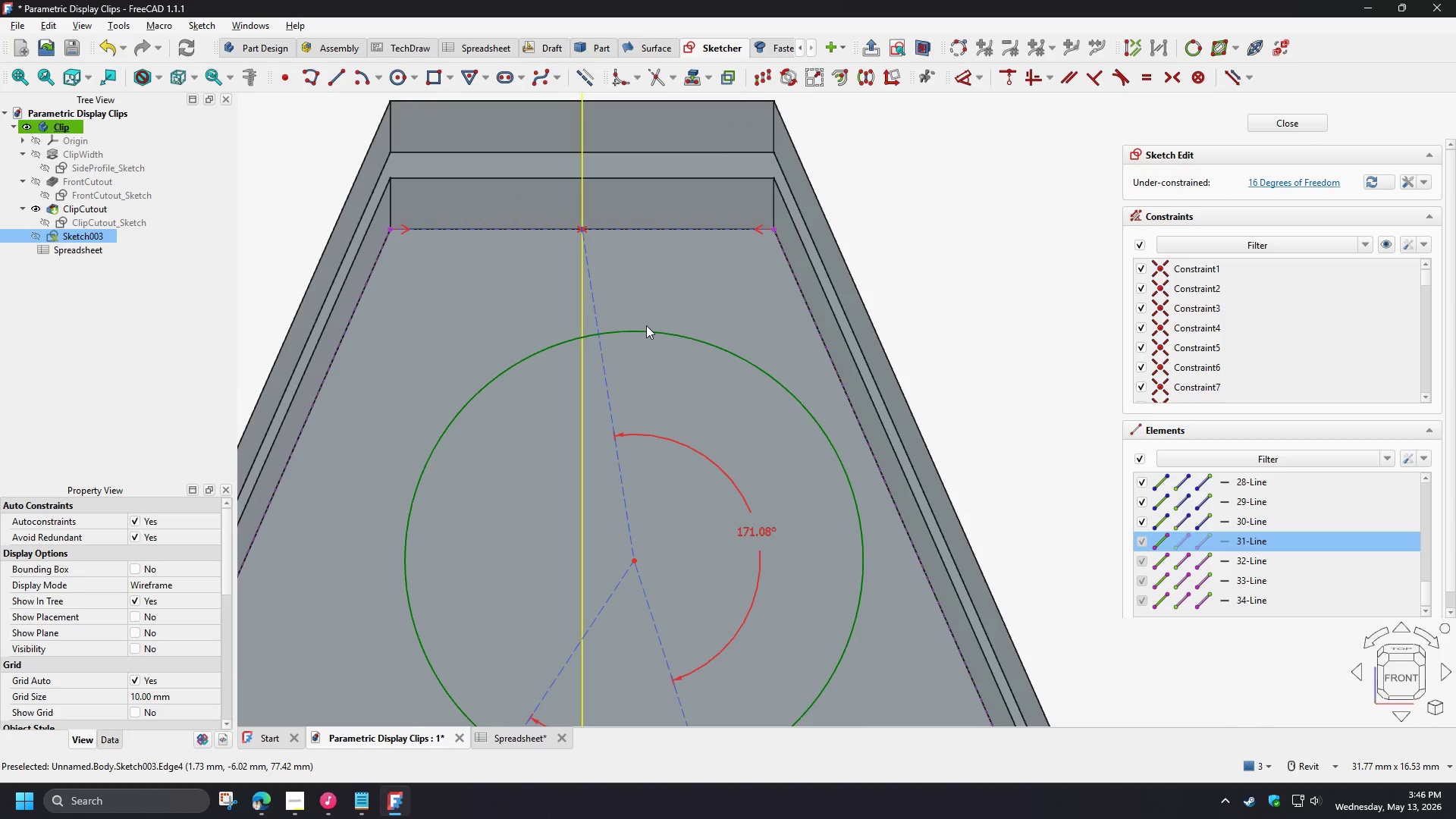 
left_click([645, 331])
 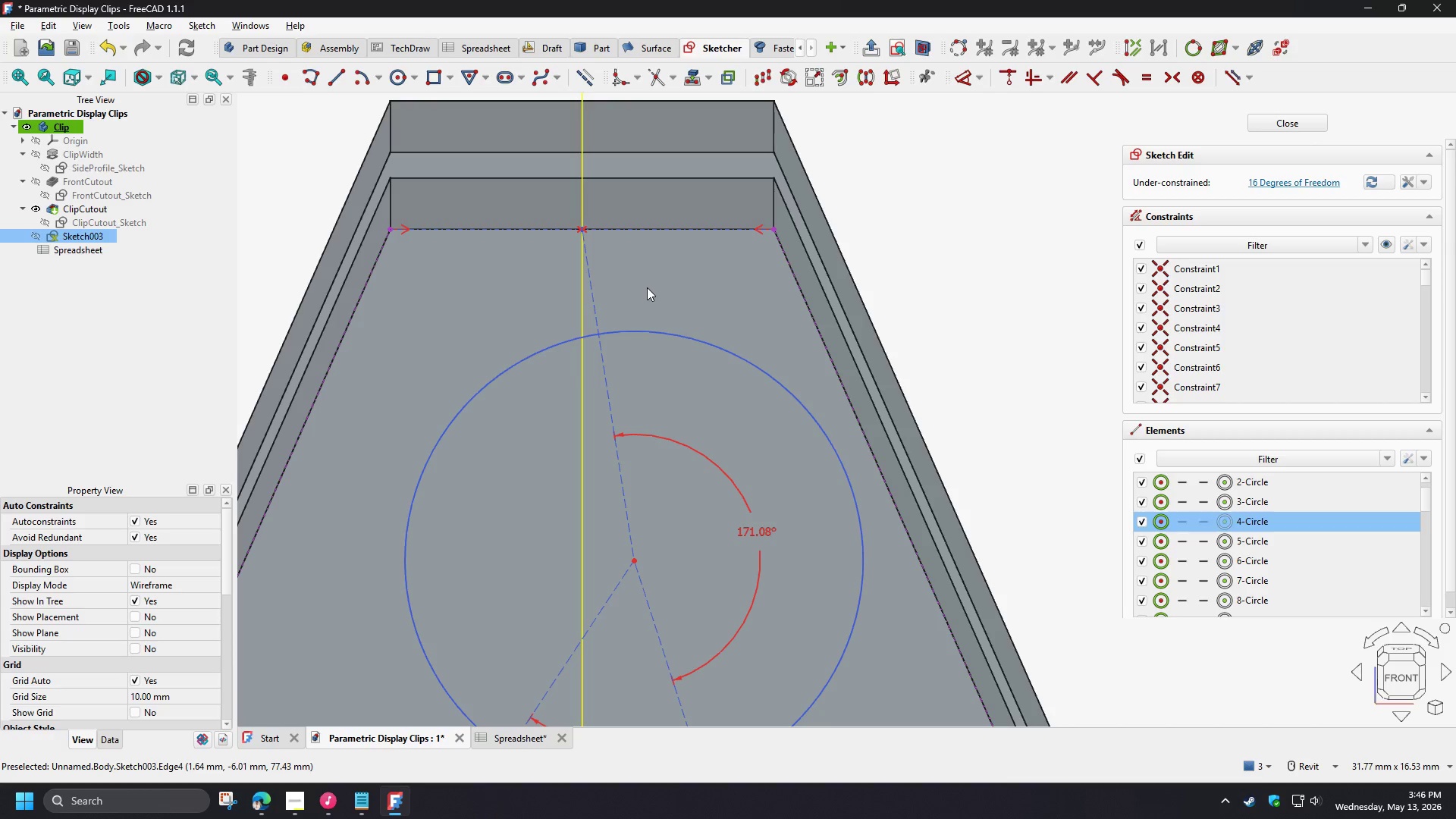 
key(D)
 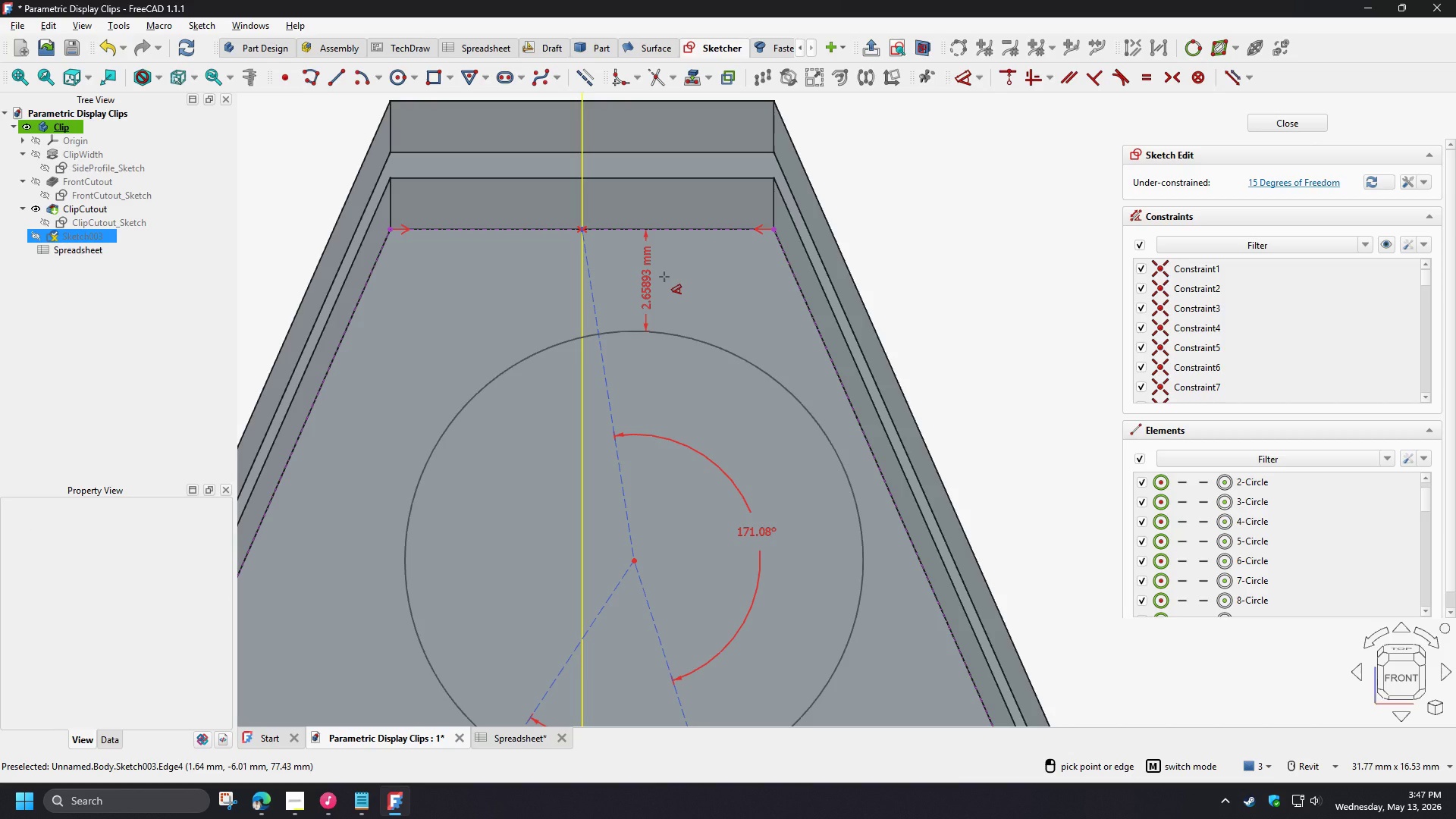 
left_click([664, 277])
 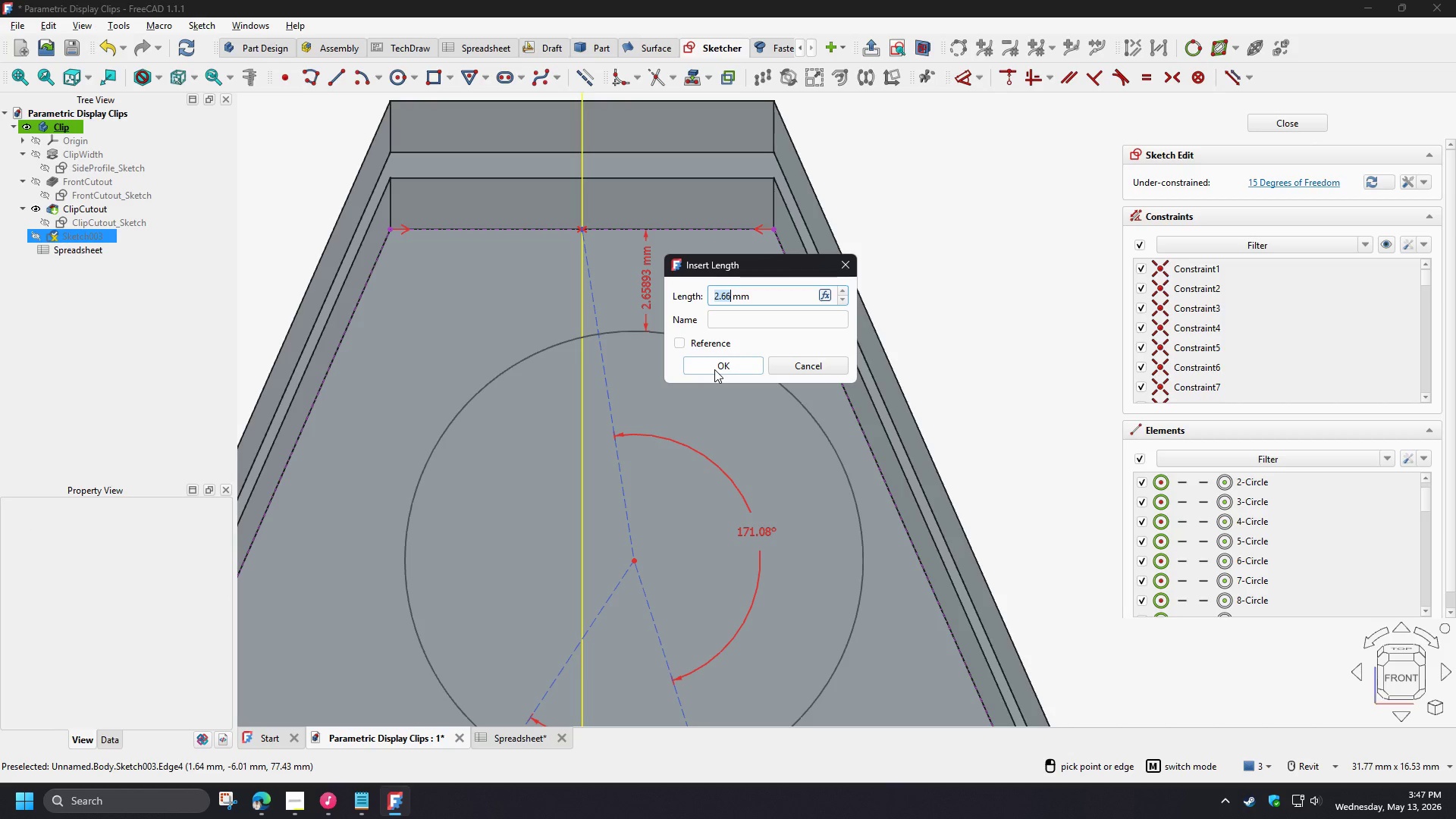 
wait(8.41)
 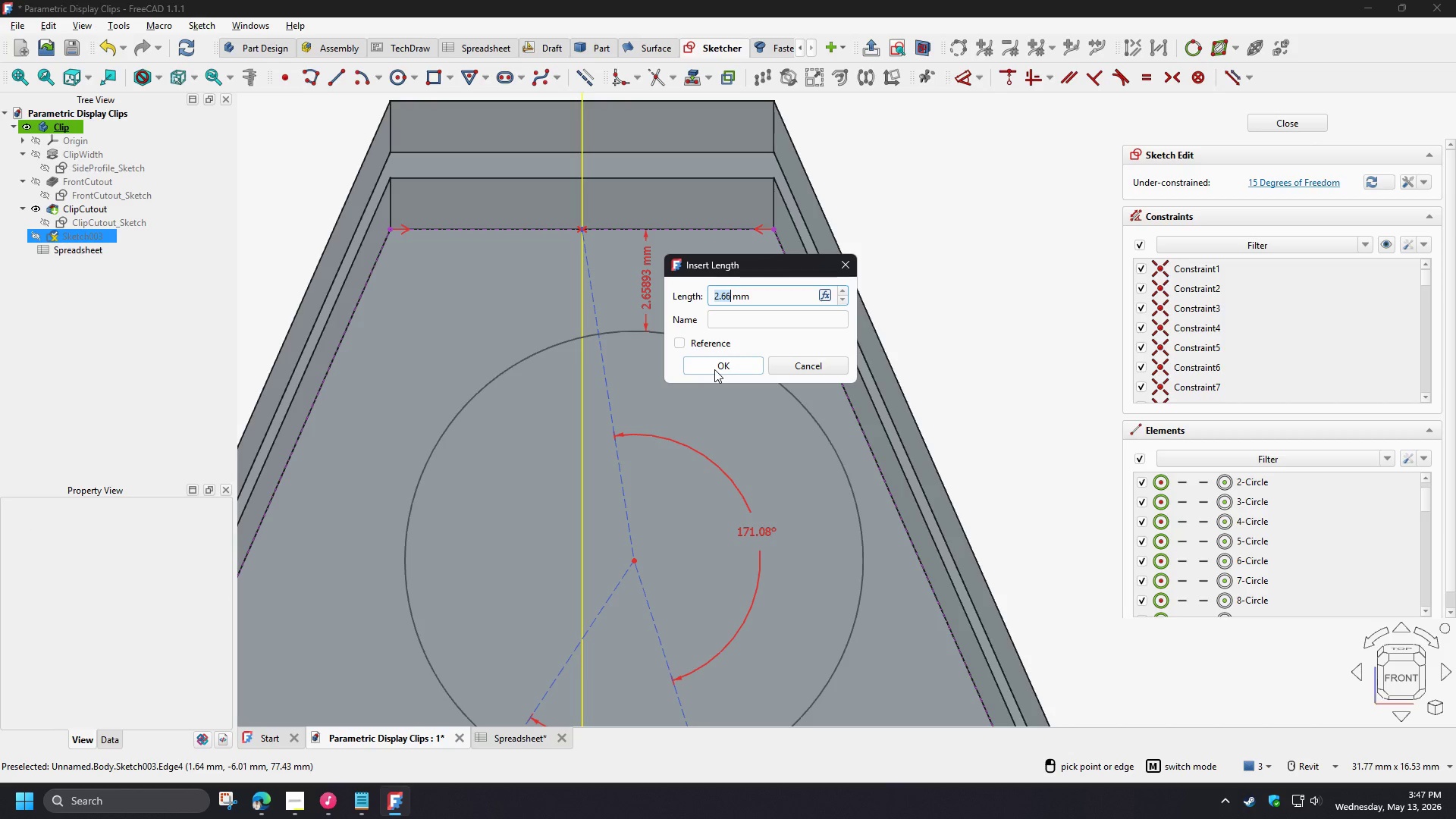 
key(Numpad2)
 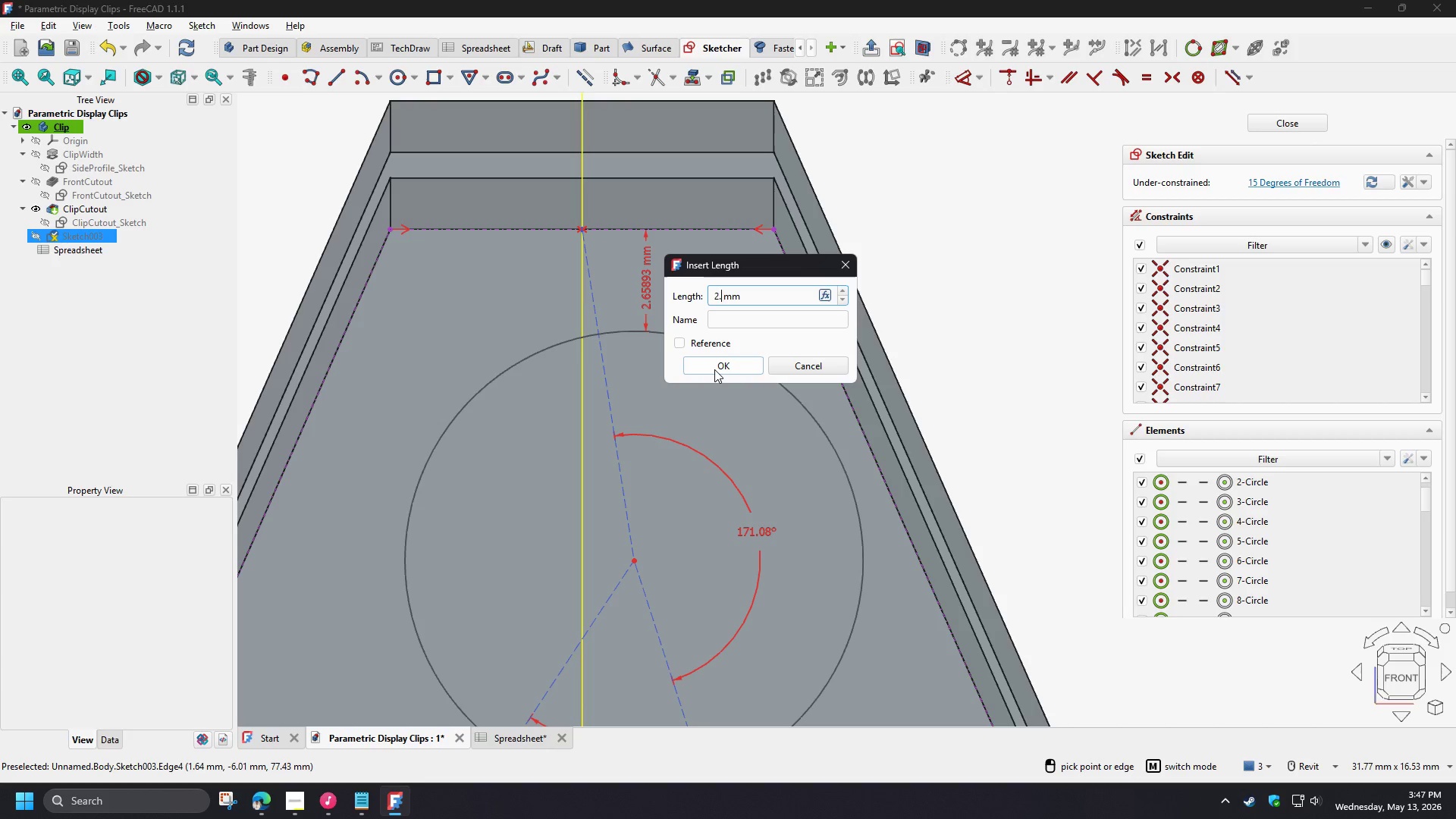 
key(NumpadDecimal)
 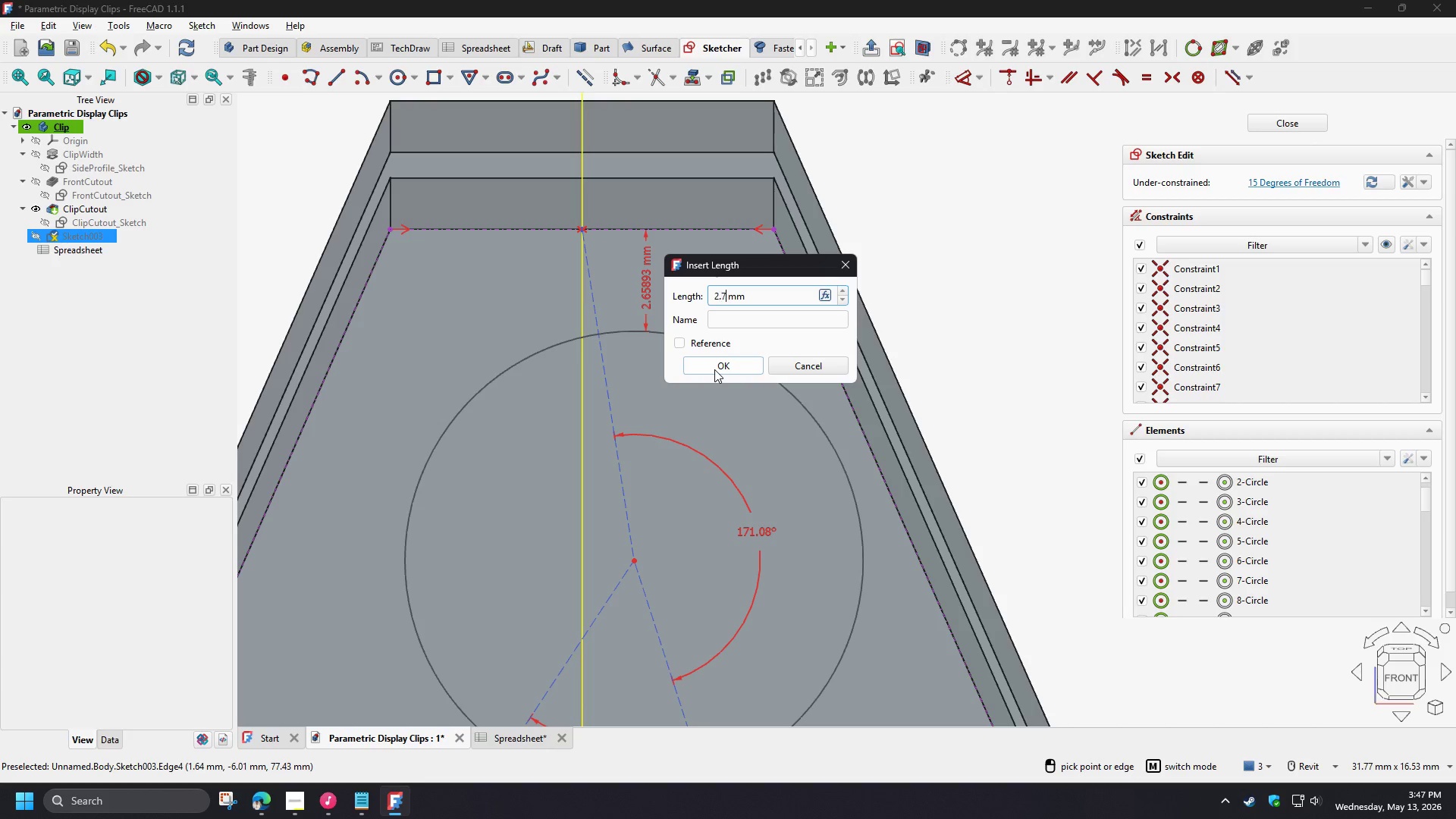 
key(Numpad7)
 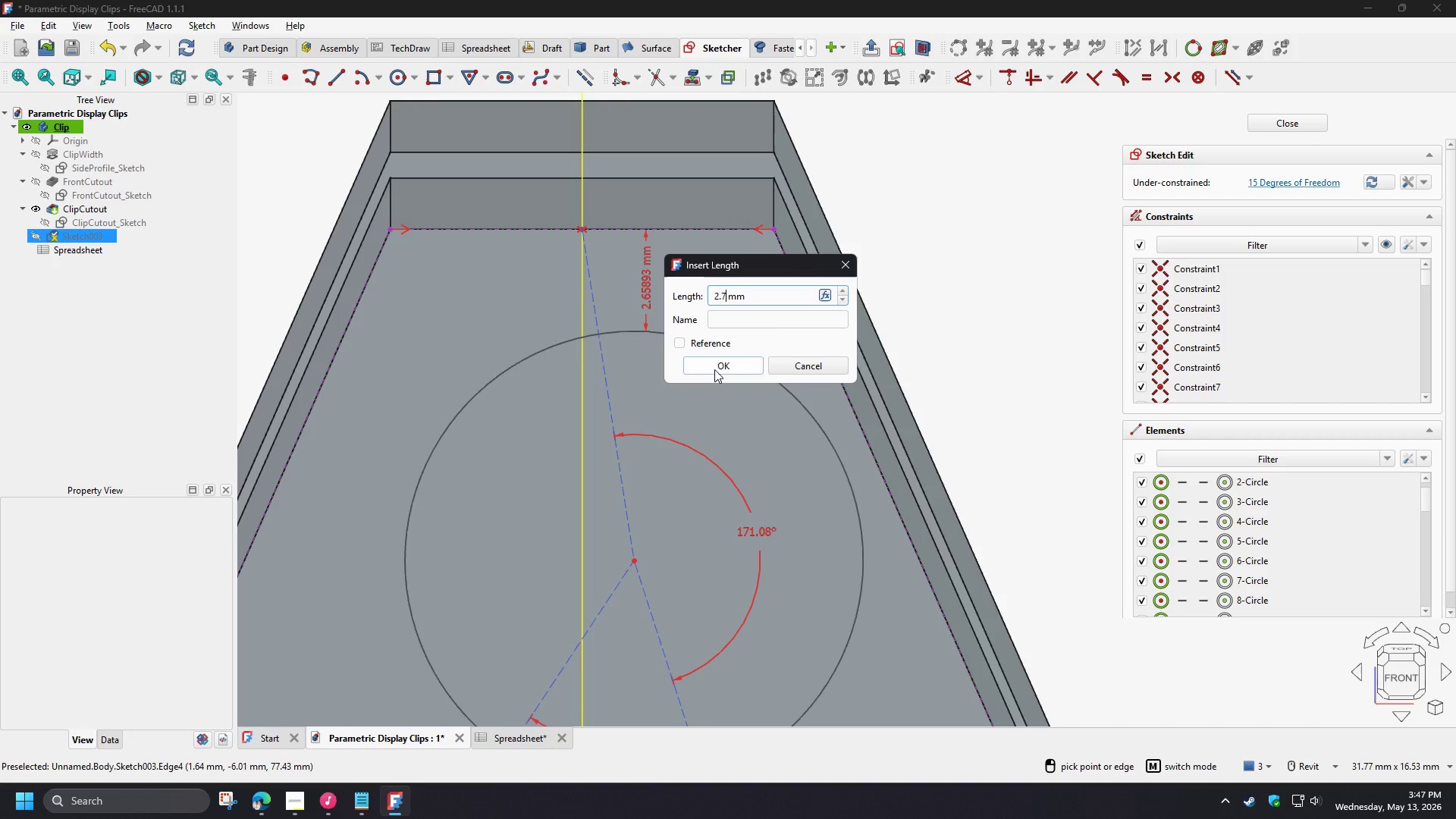 
left_click([714, 369])
 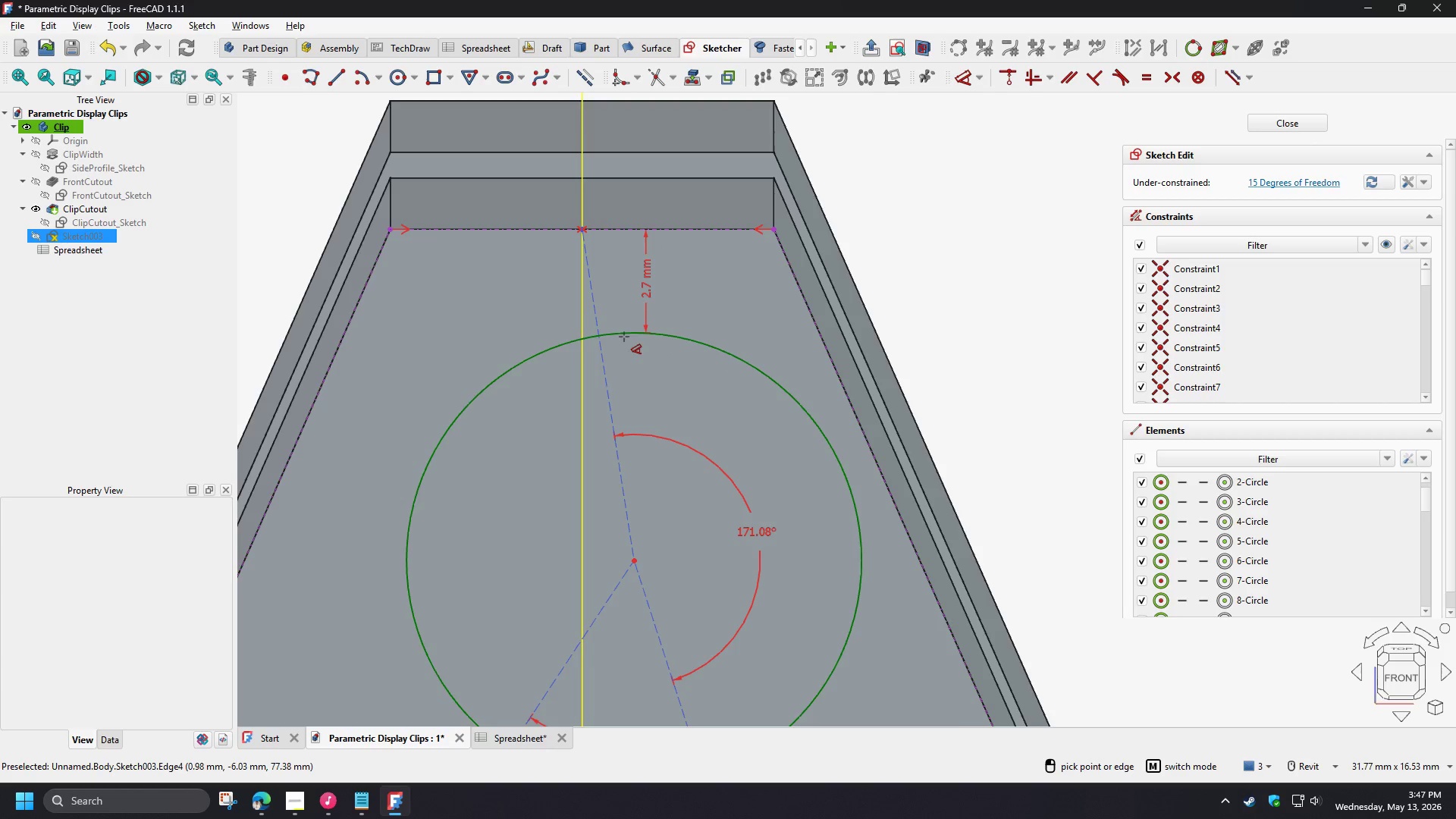 
right_click([827, 353])
 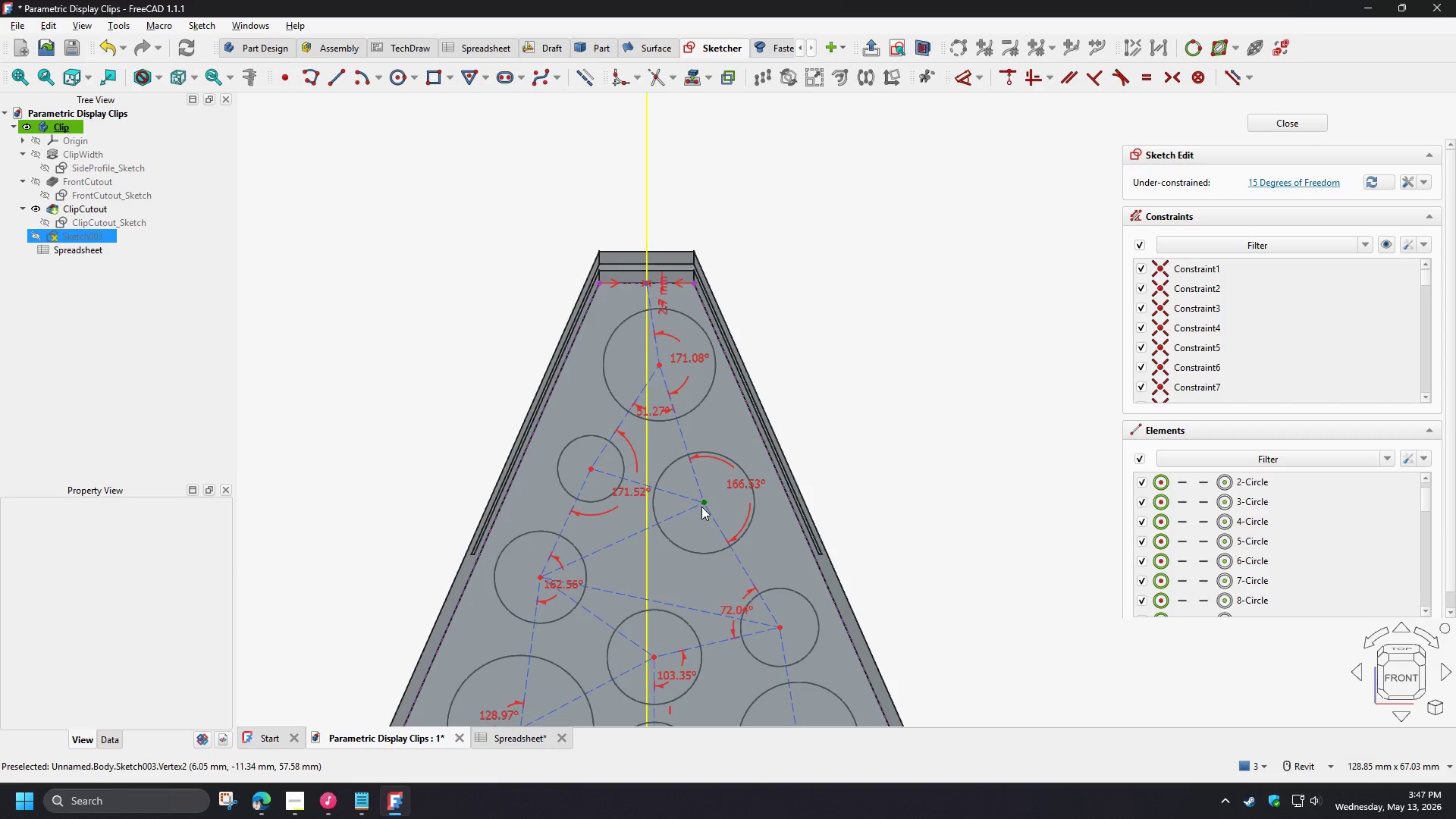 
scroll: coordinate [686, 297], scroll_direction: down, amount: 7.0
 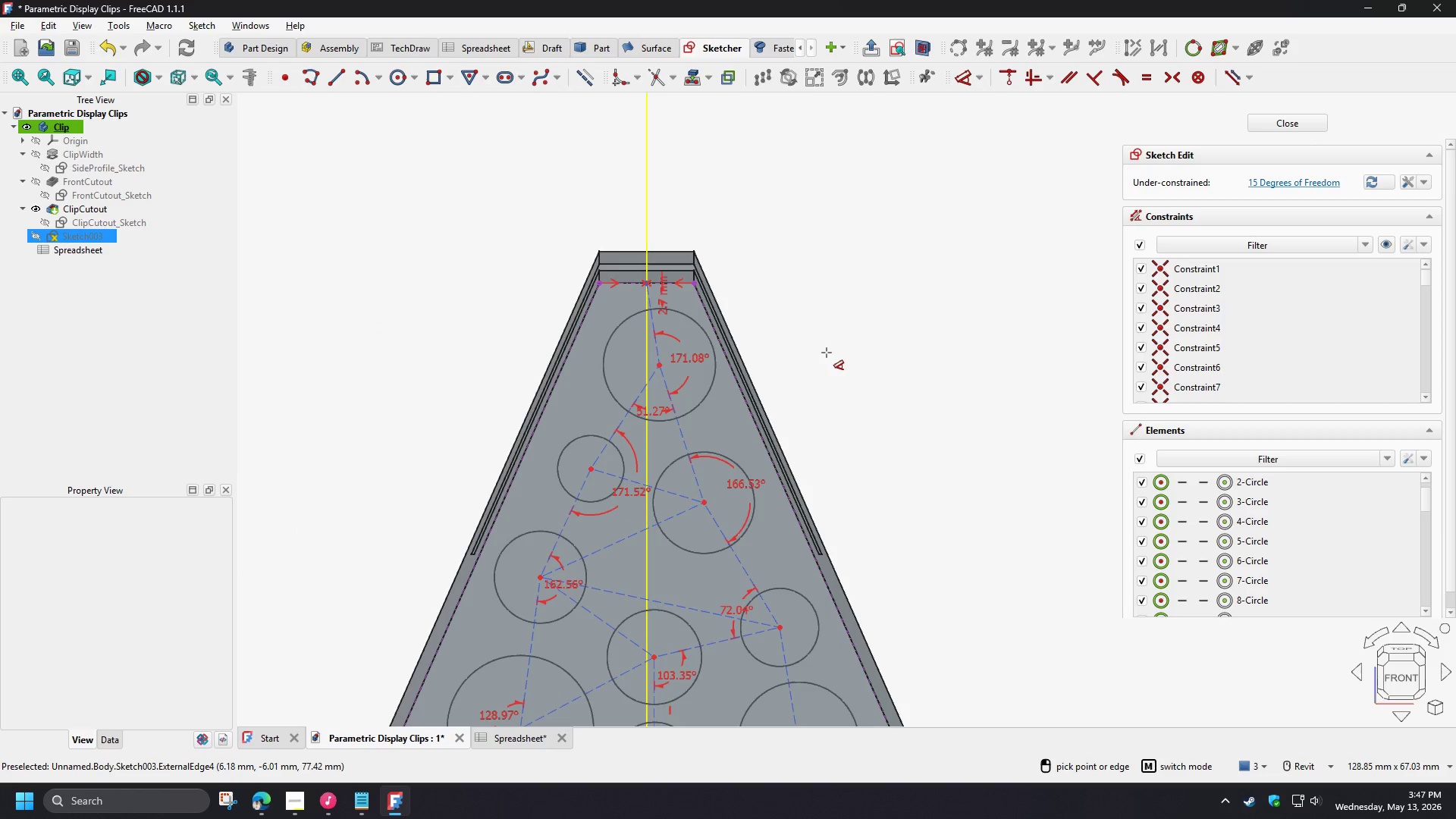 
left_click_drag(start_coordinate=[703, 500], to_coordinate=[706, 488])
 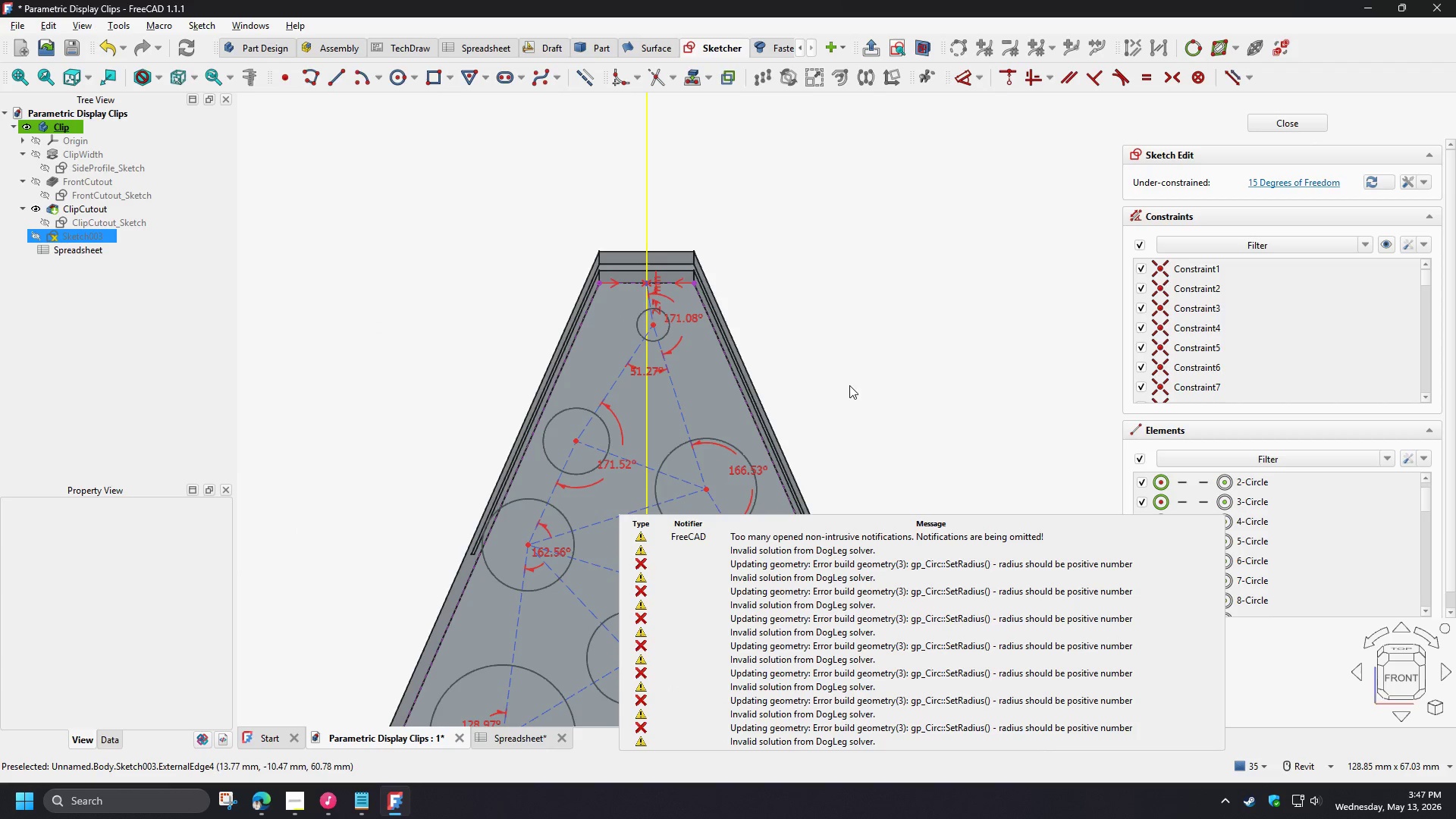 
left_click([849, 385])
 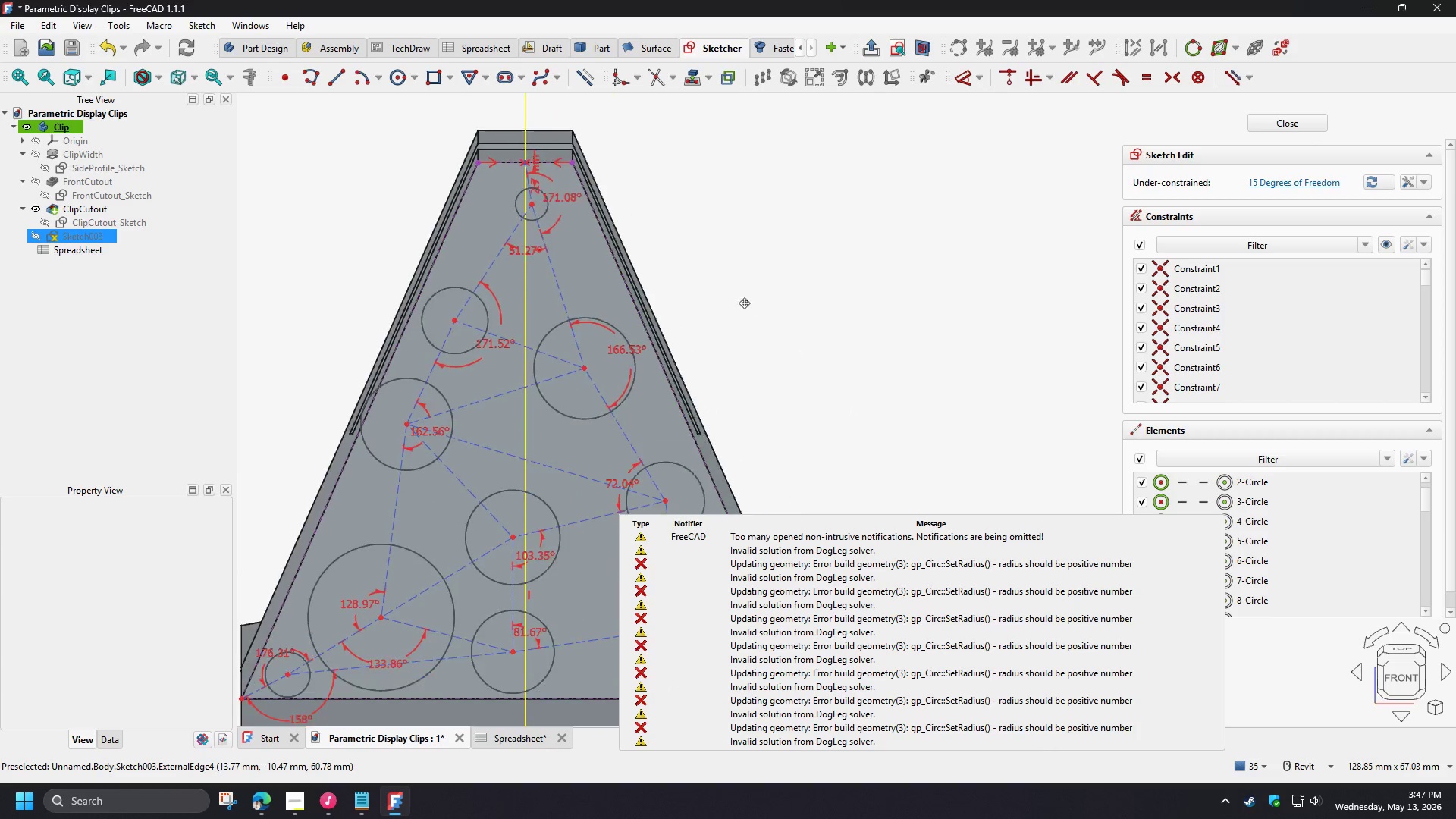 
key(Control+Z)
 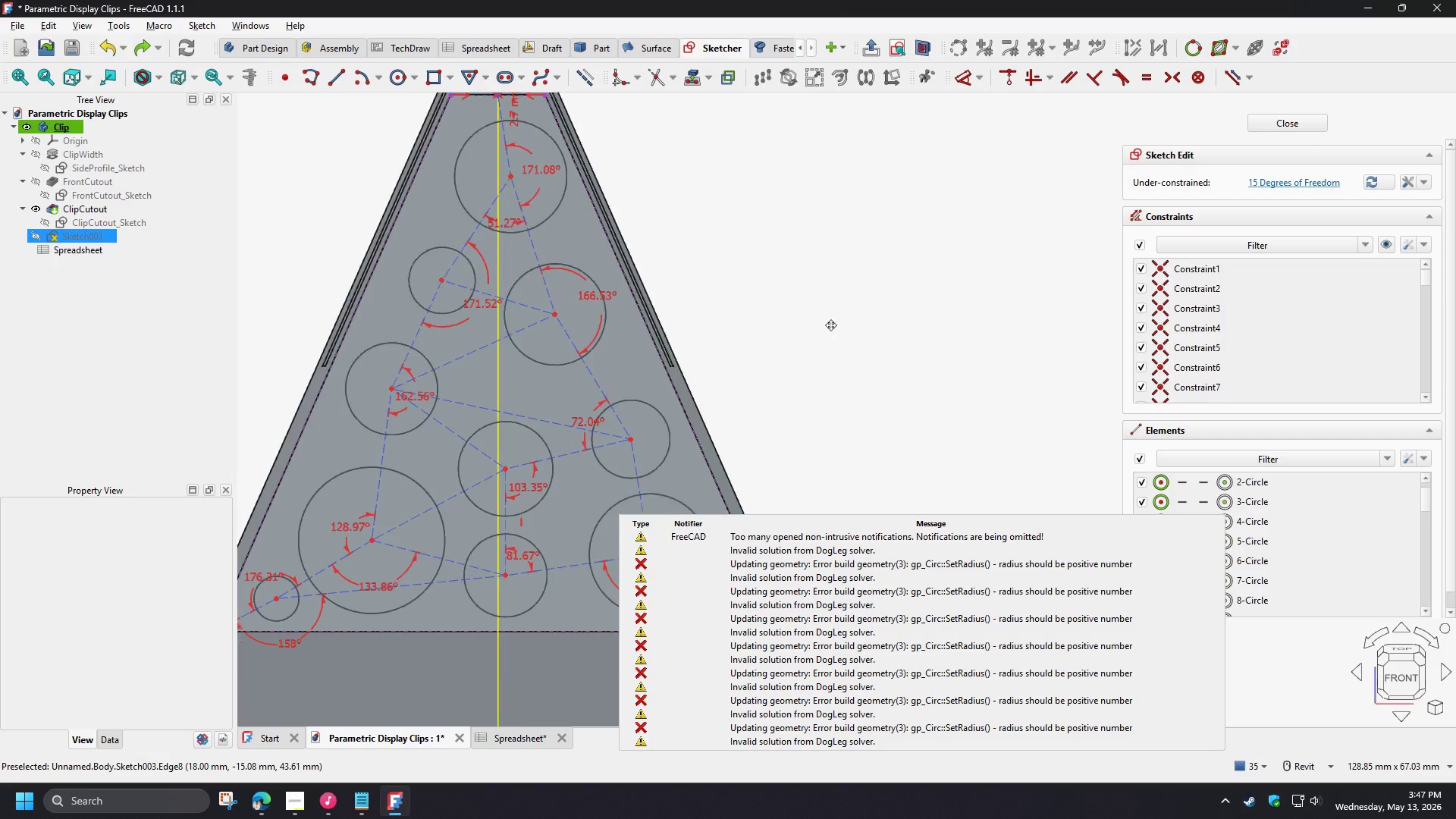 
scroll: coordinate [378, 489], scroll_direction: up, amount: 4.0
 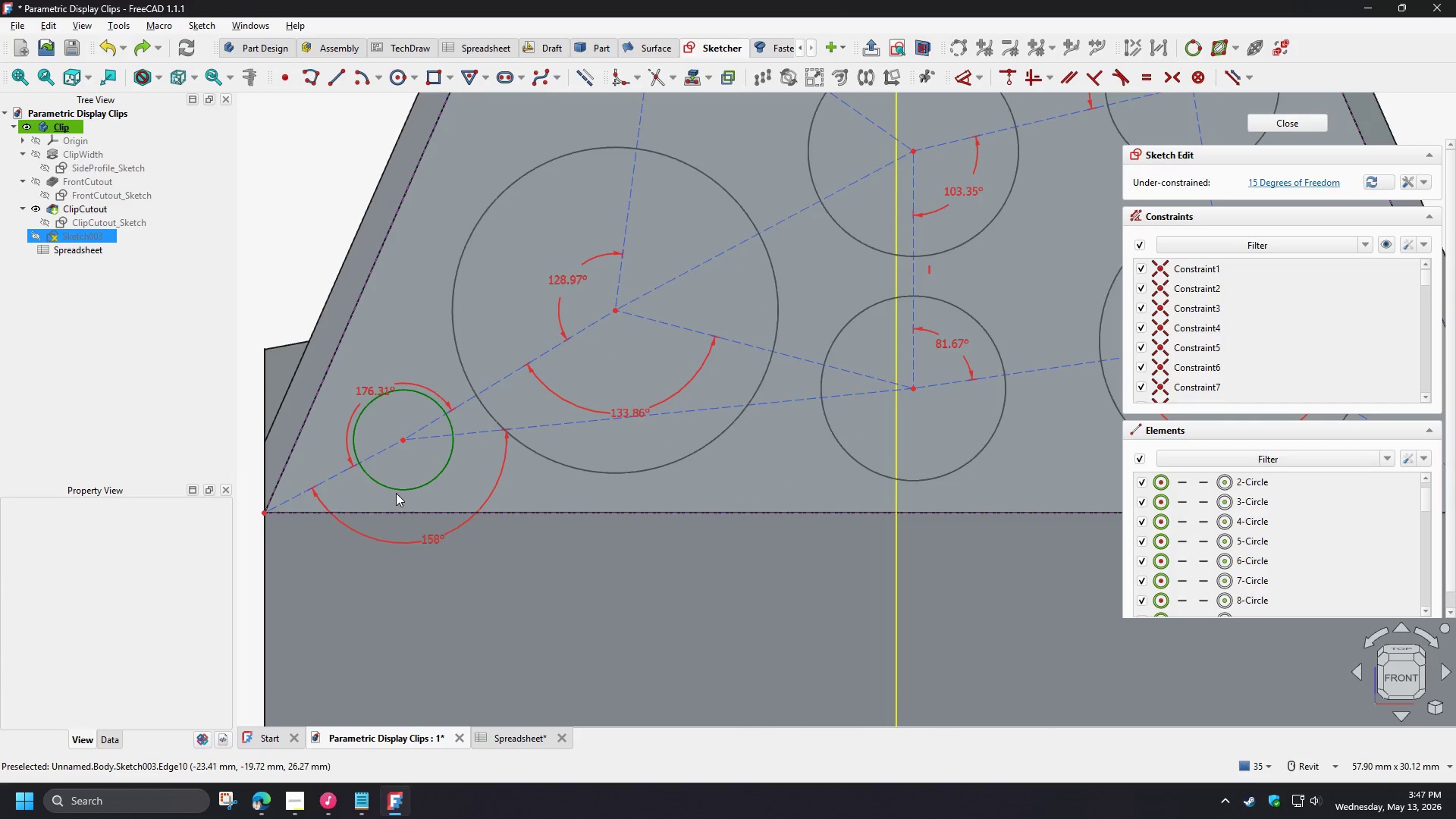 
left_click([398, 492])
 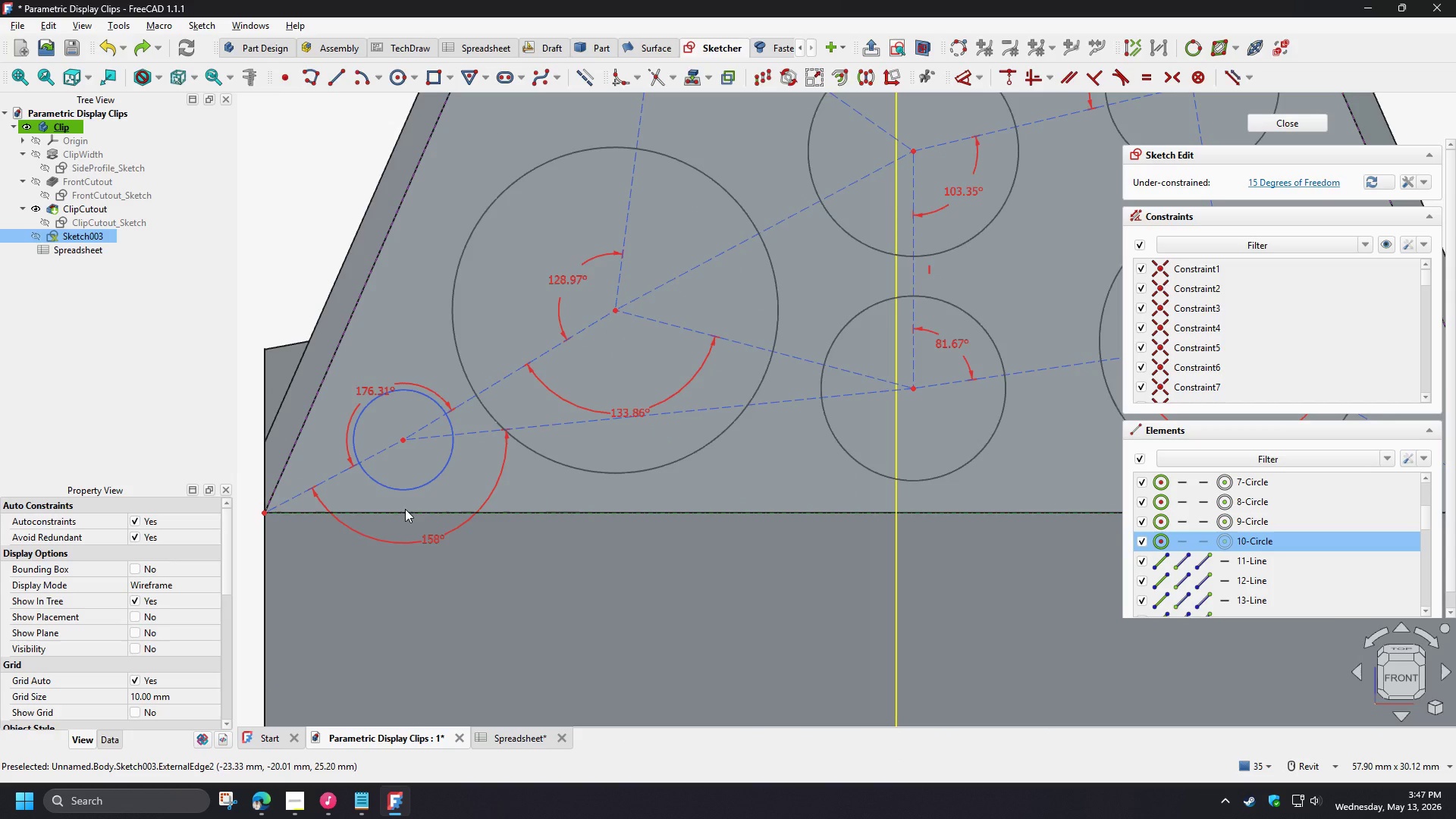 
left_click([405, 509])
 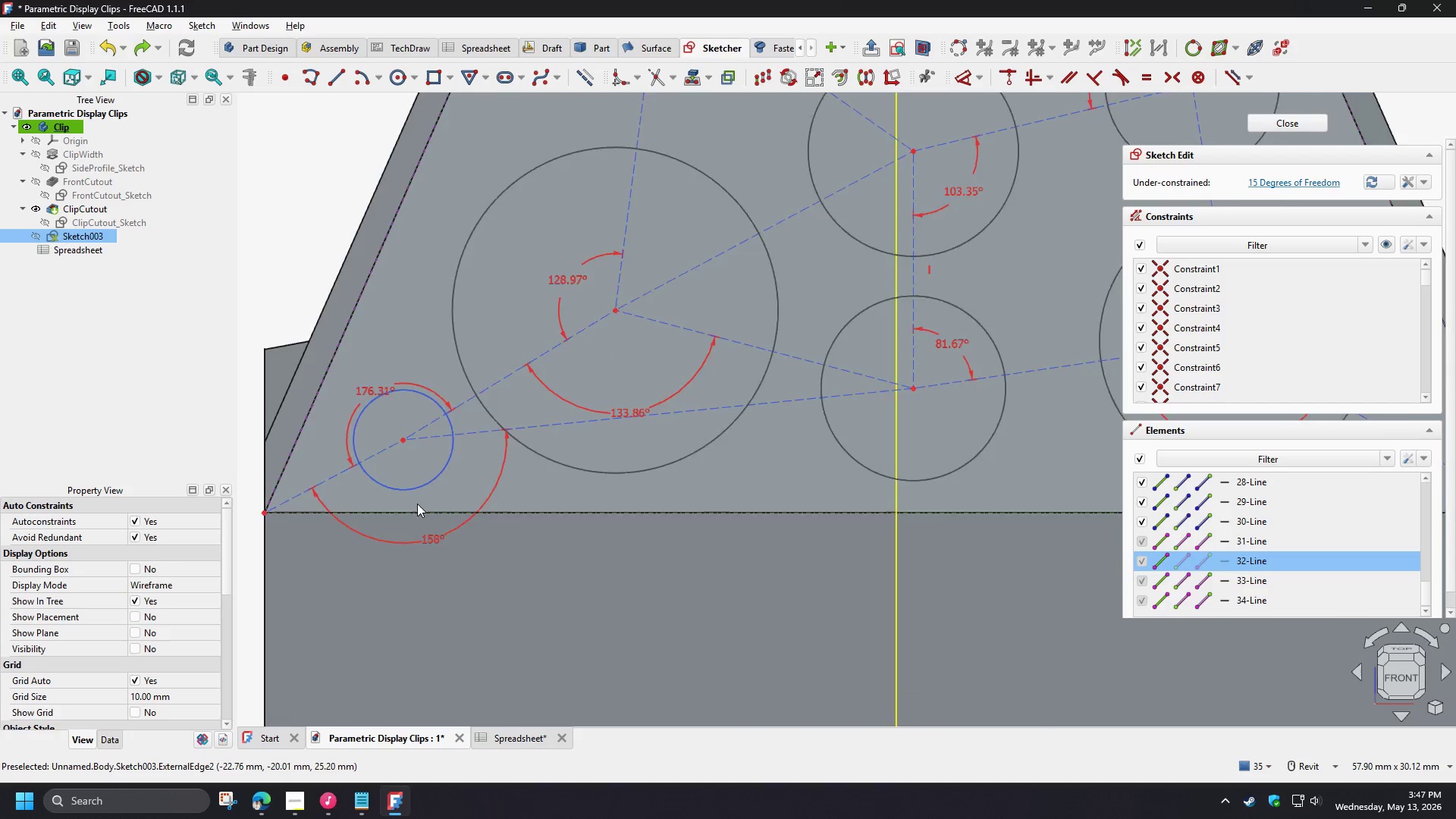 
scroll: coordinate [417, 504], scroll_direction: up, amount: 4.0
 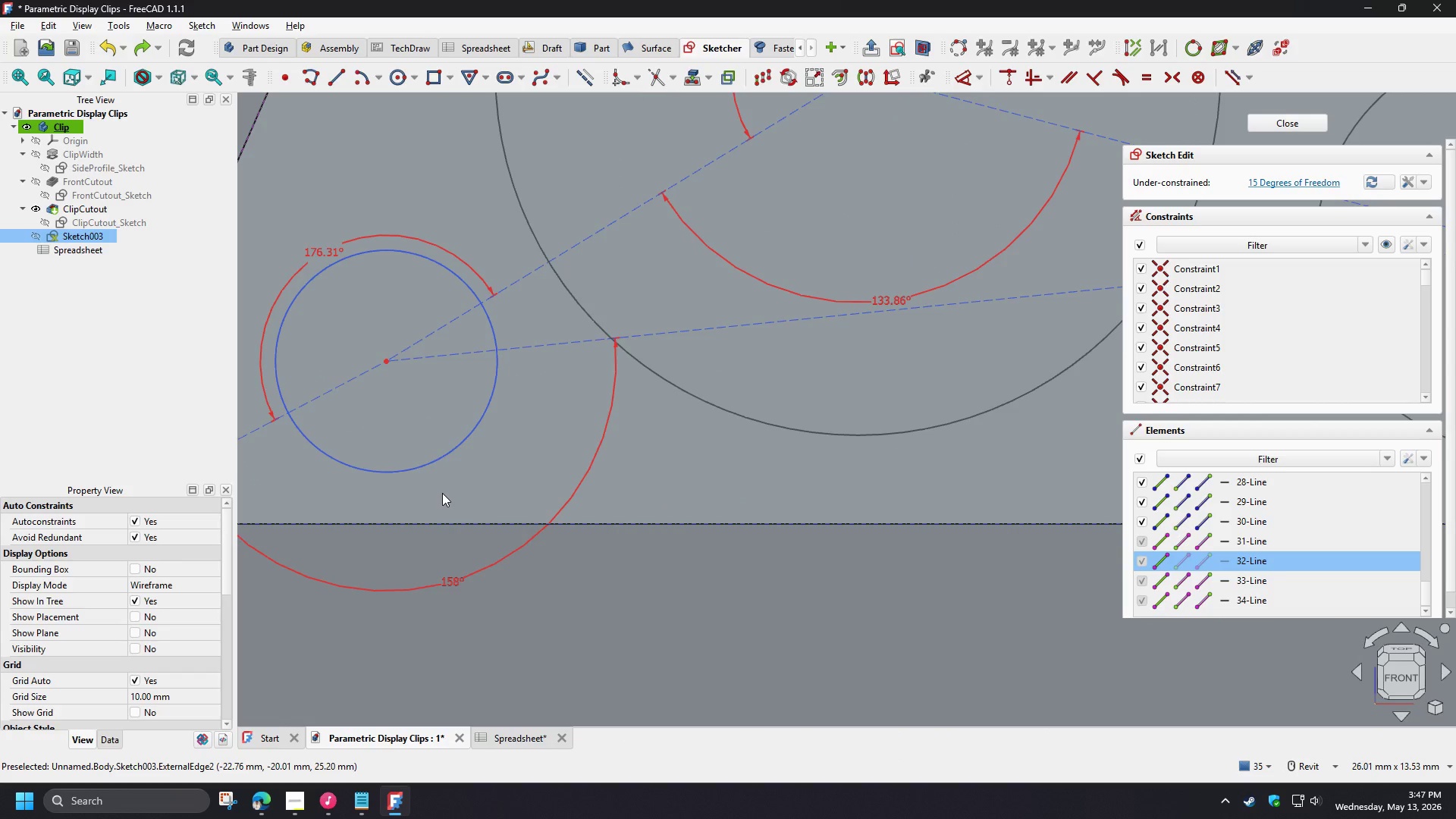 
left_click([442, 492])
 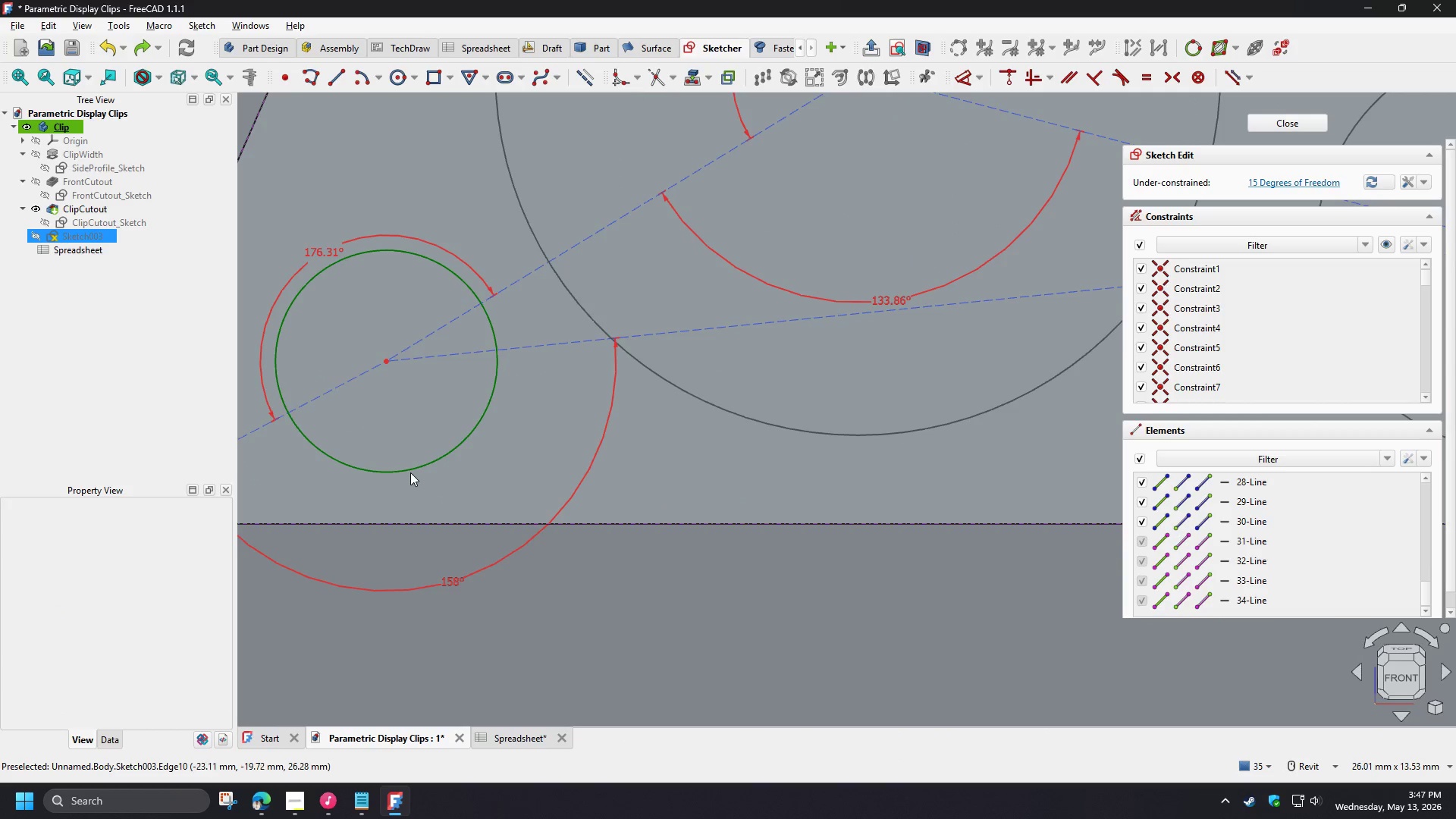 
left_click([408, 471])
 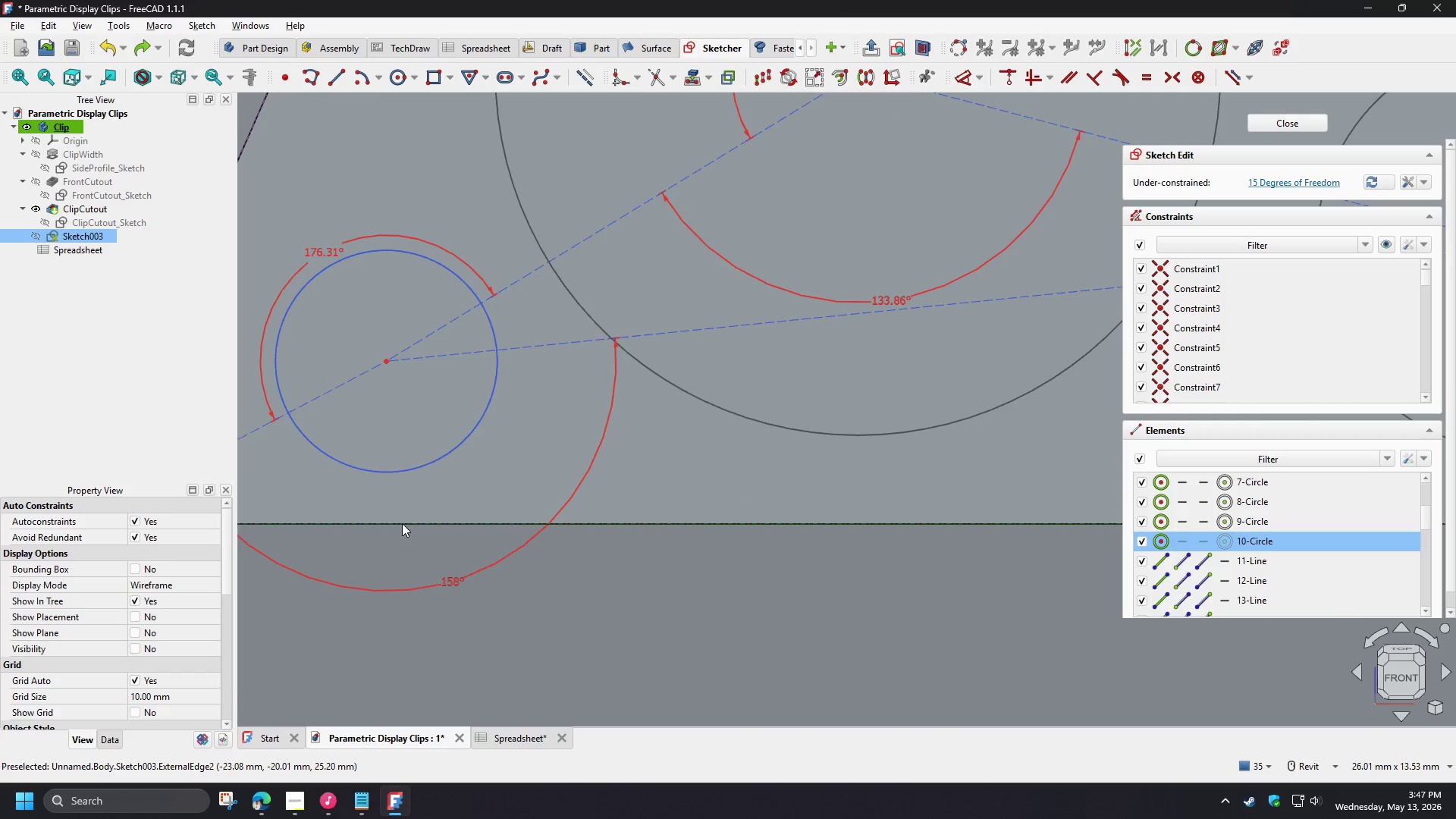 
left_click([402, 523])
 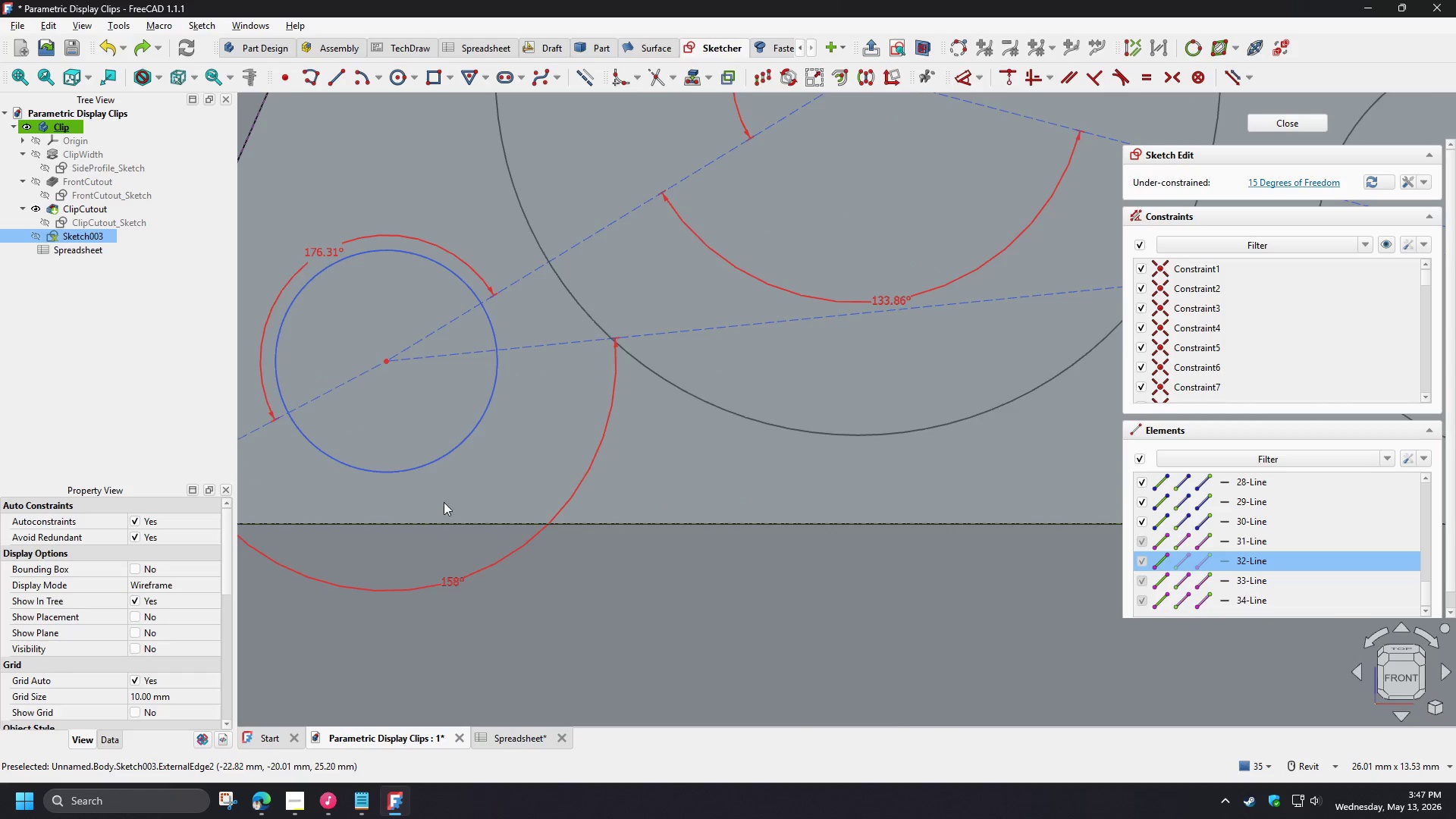 
key(D)
 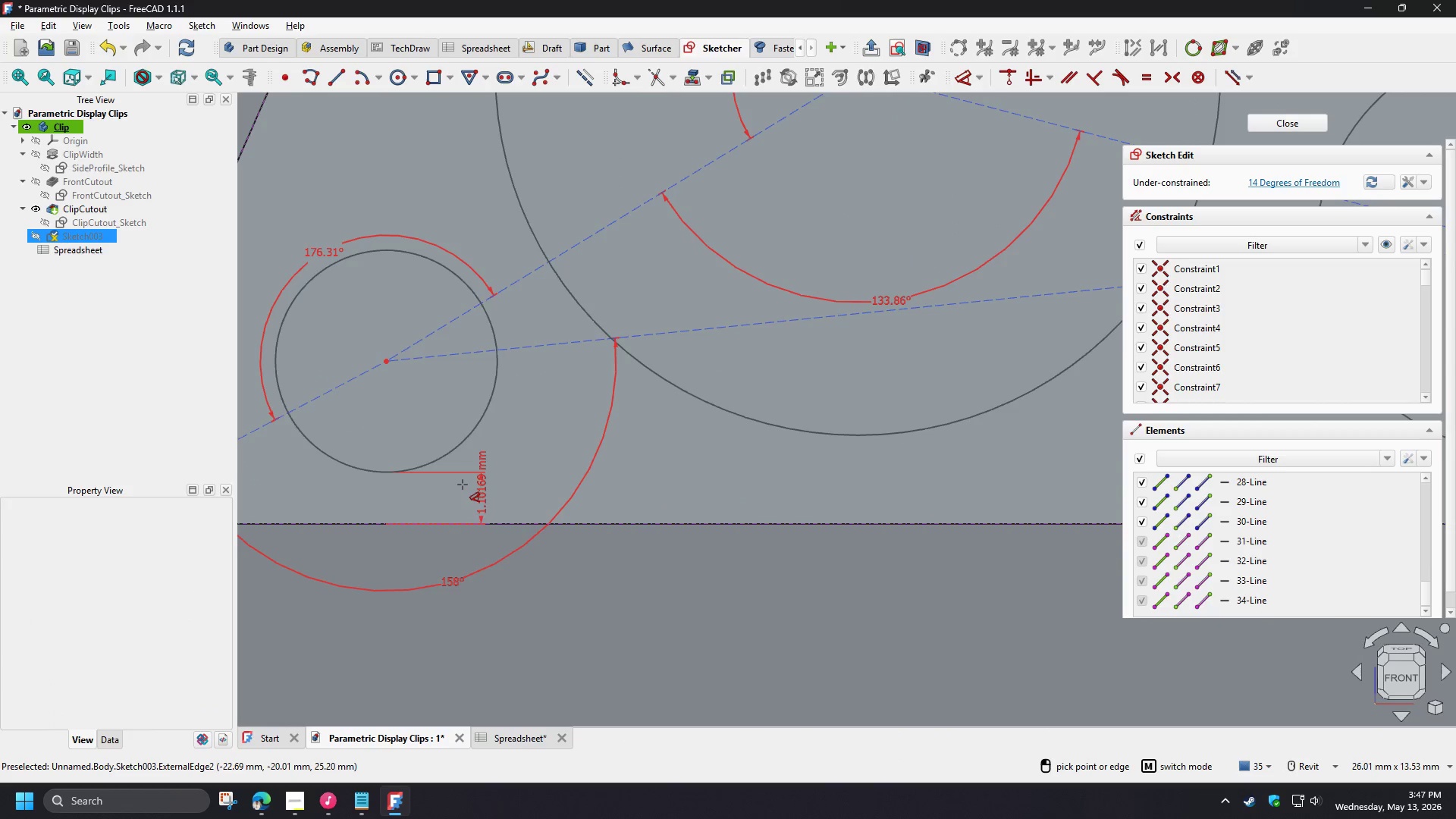 
left_click([463, 485])
 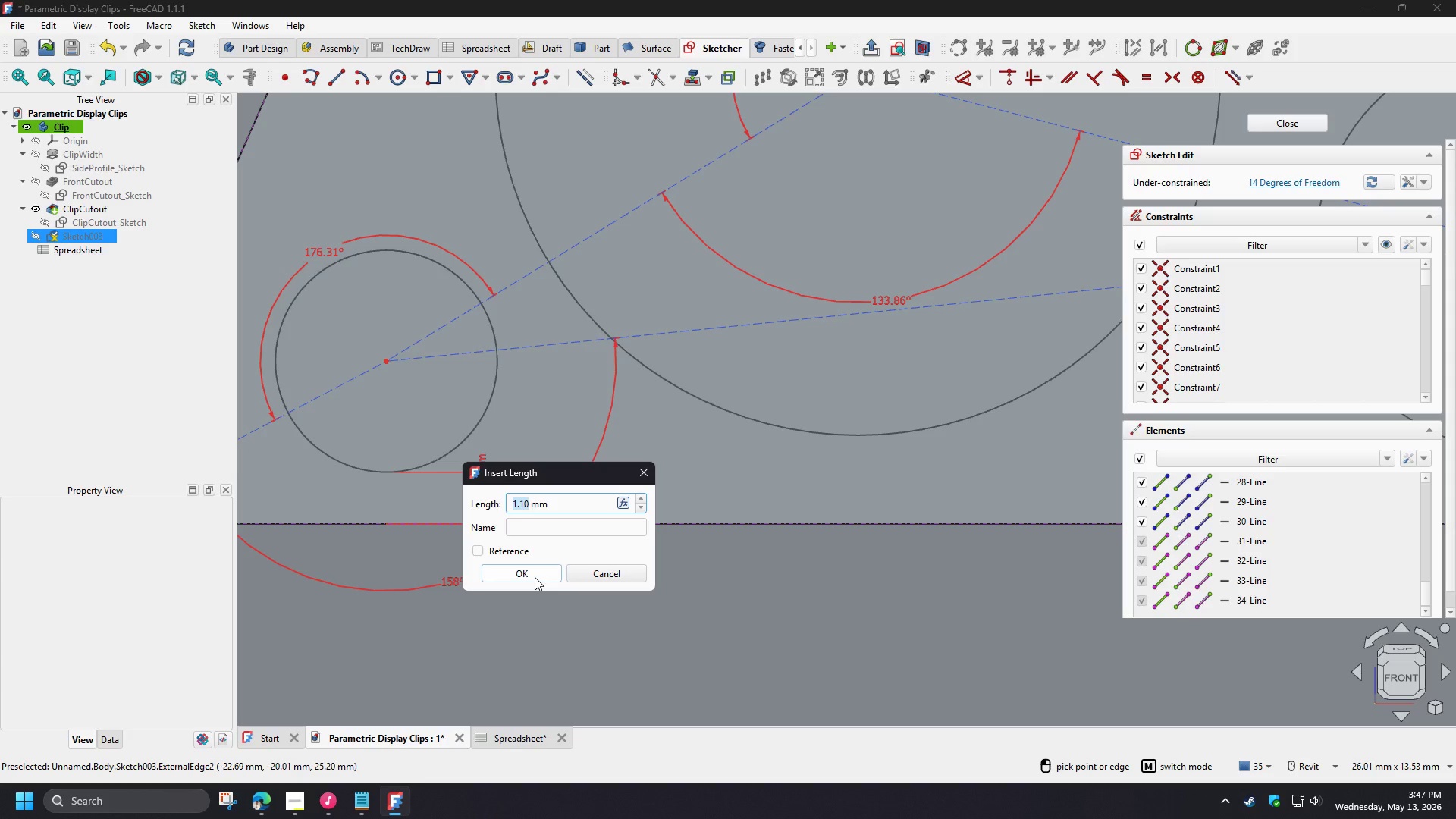 
key(1)
 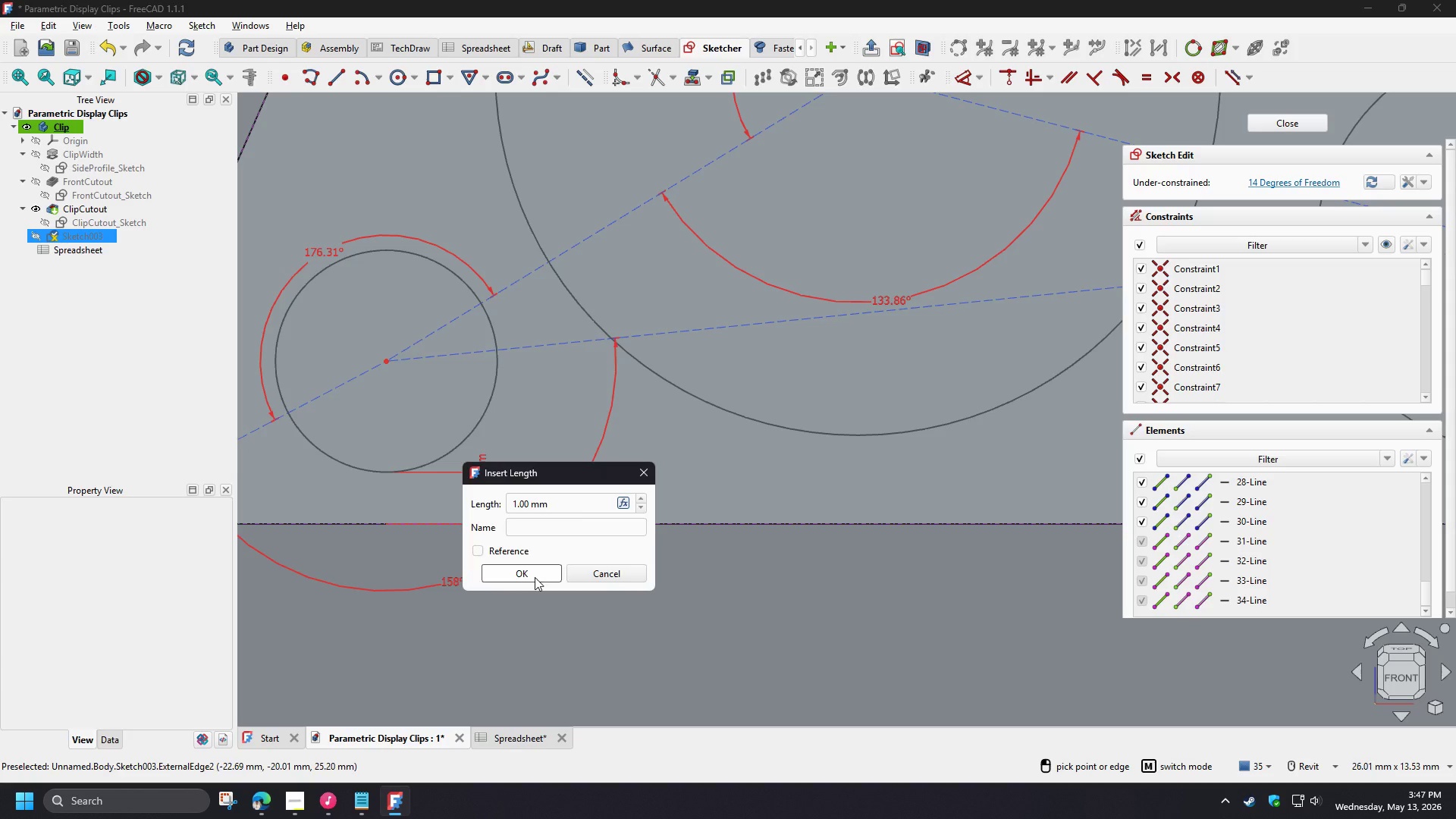 
left_click([535, 577])
 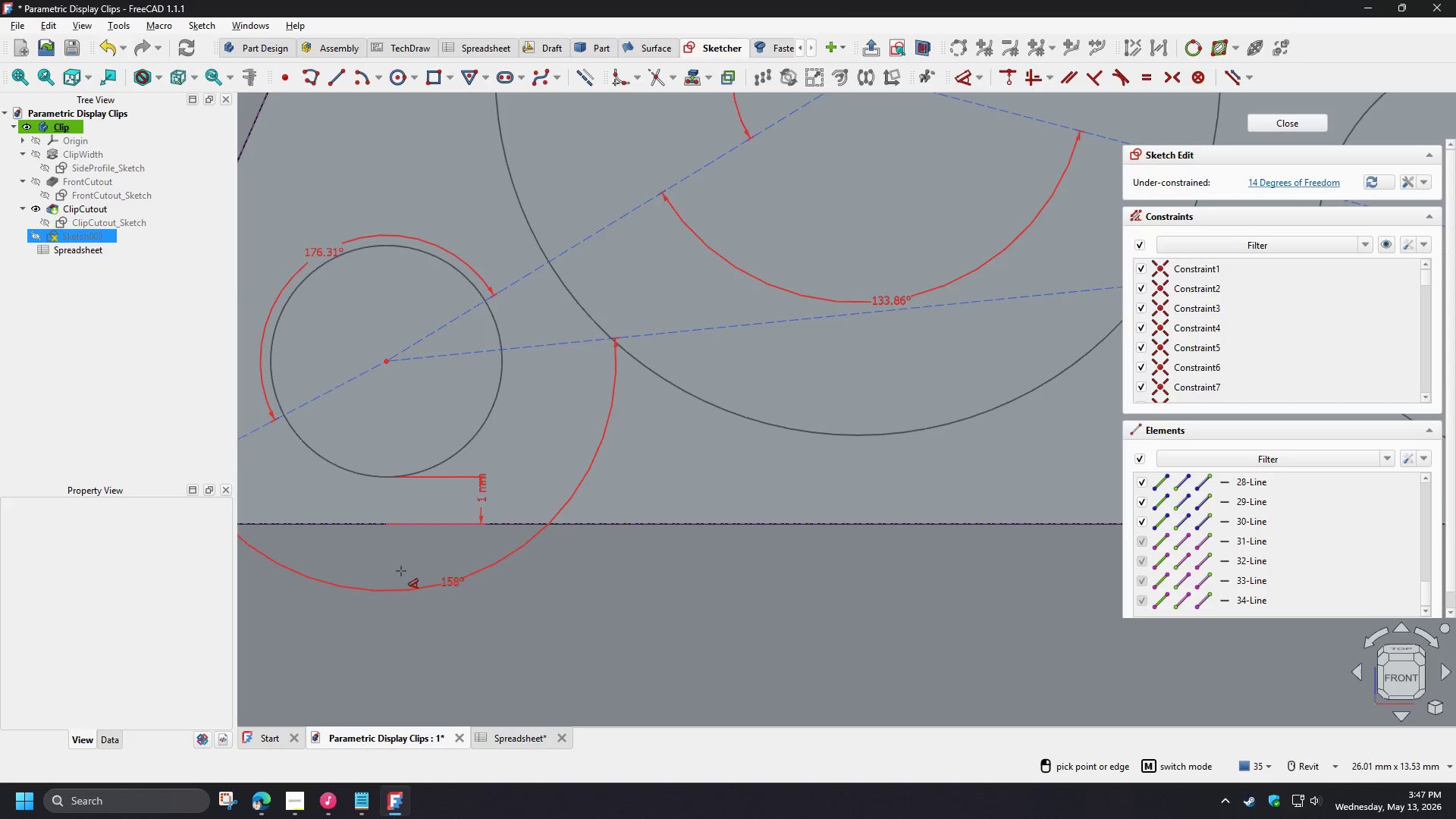 
scroll: coordinate [380, 612], scroll_direction: down, amount: 7.0
 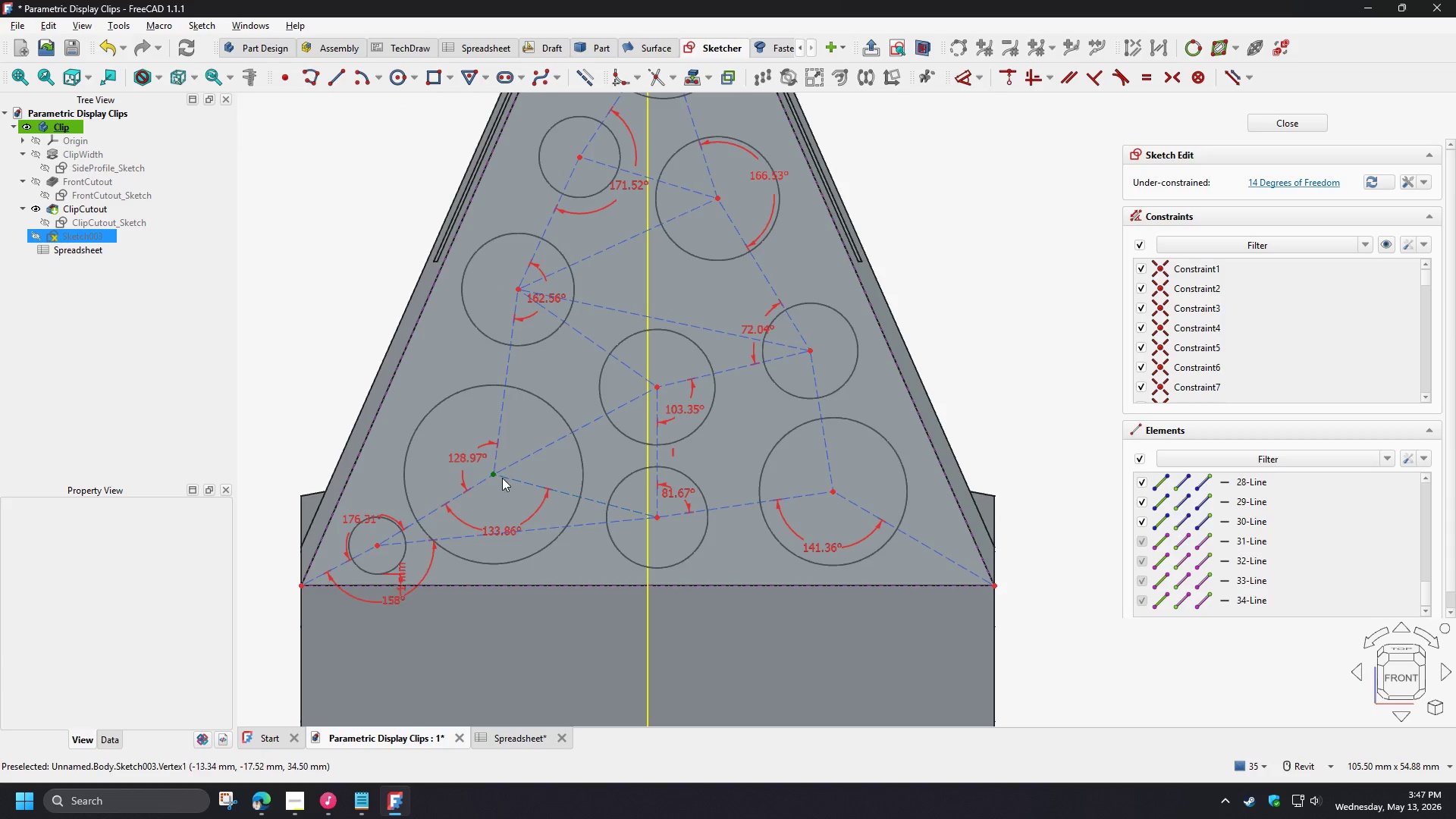 
left_click_drag(start_coordinate=[497, 476], to_coordinate=[487, 477])
 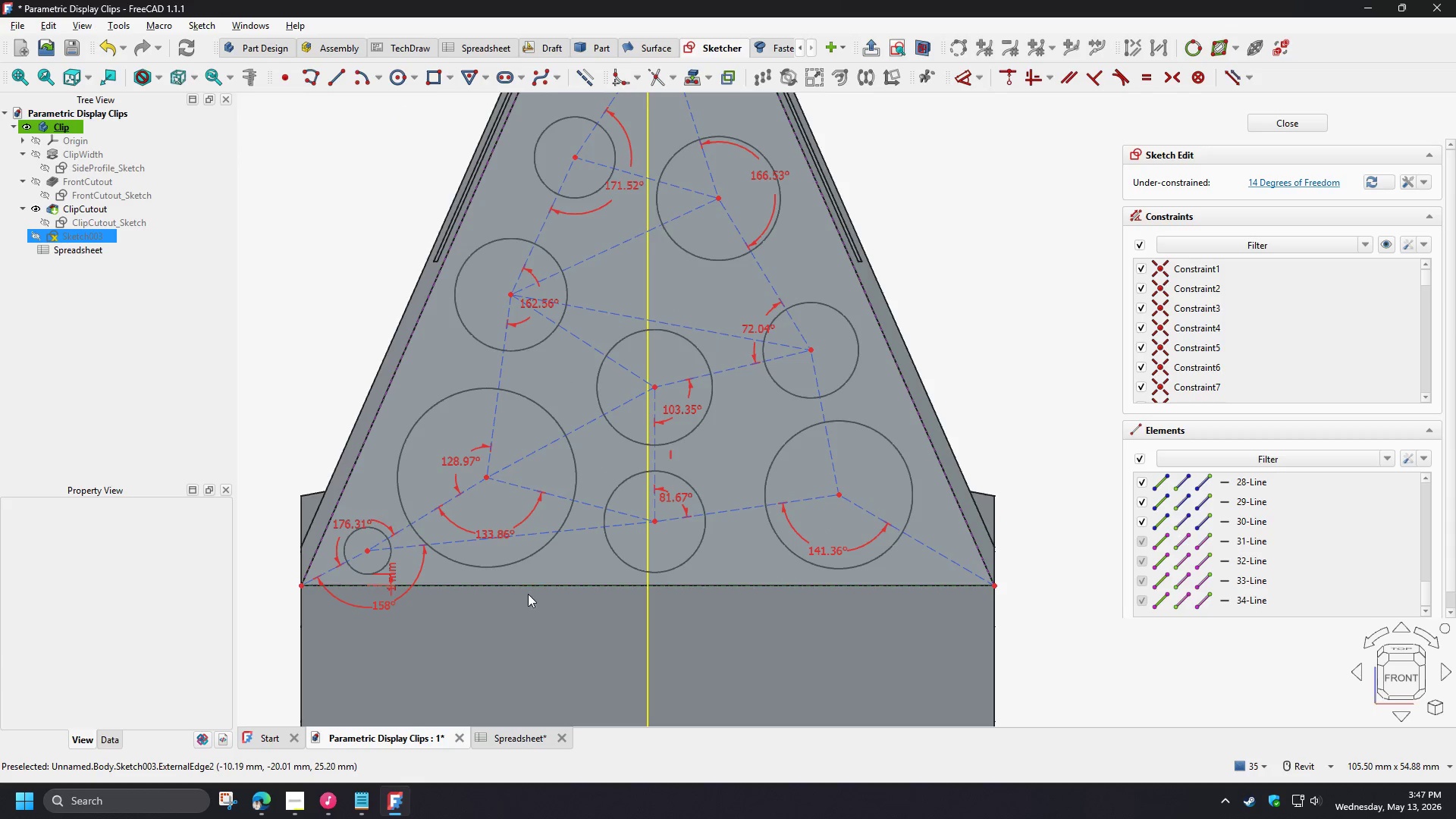 
key(Control+Z)
 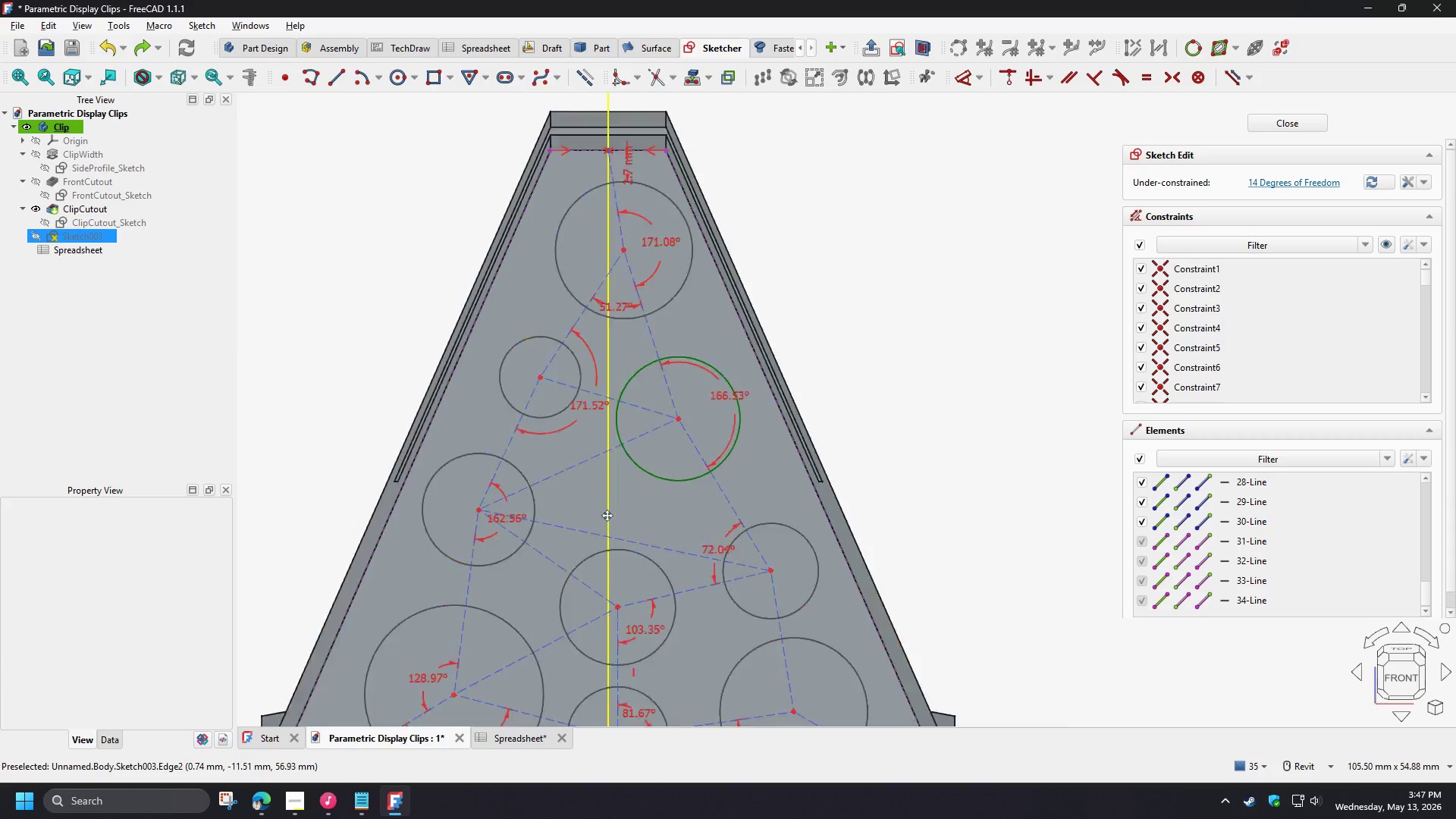 
scroll: coordinate [605, 318], scroll_direction: up, amount: 5.0
 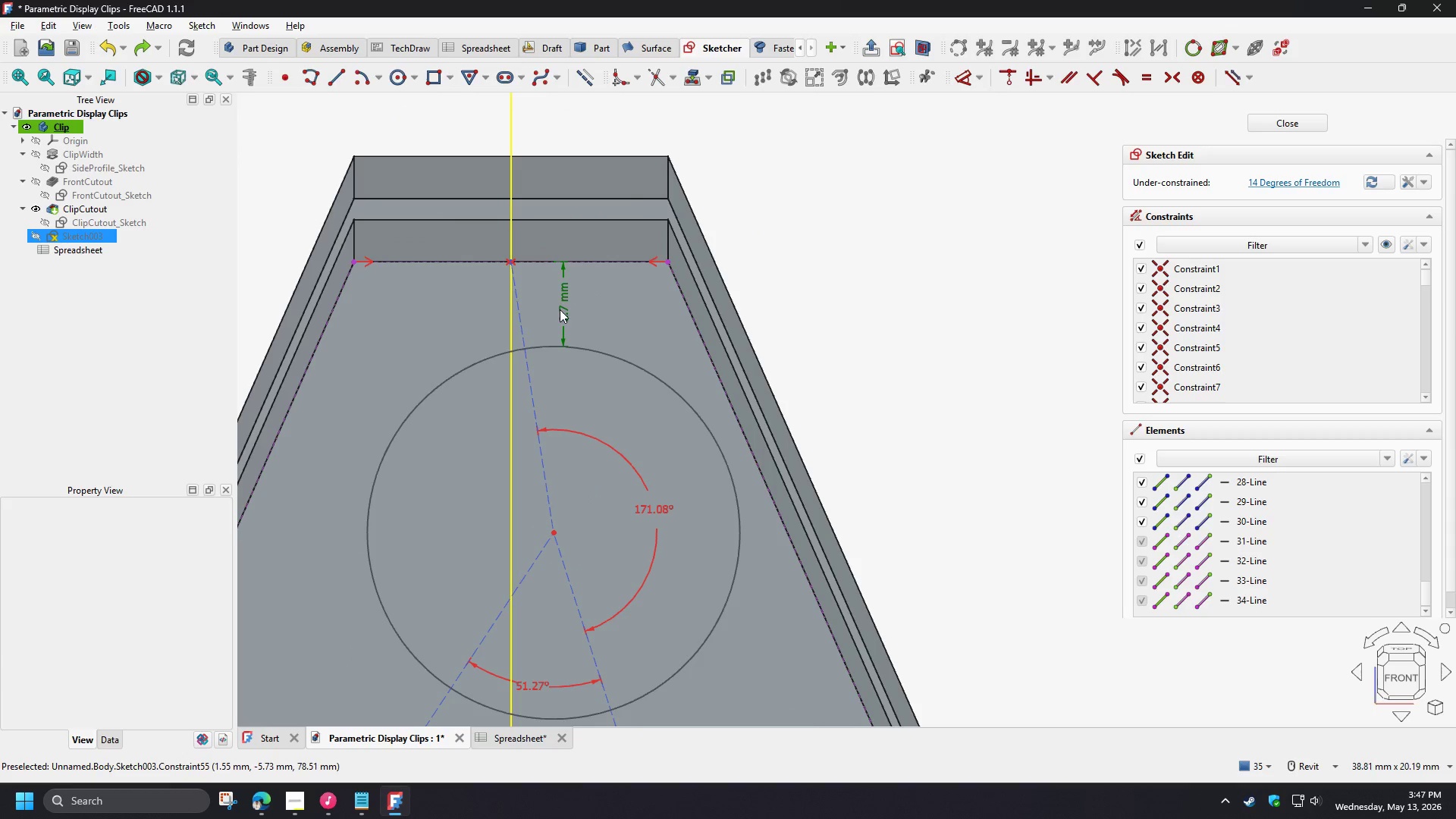 
left_click([560, 309])
 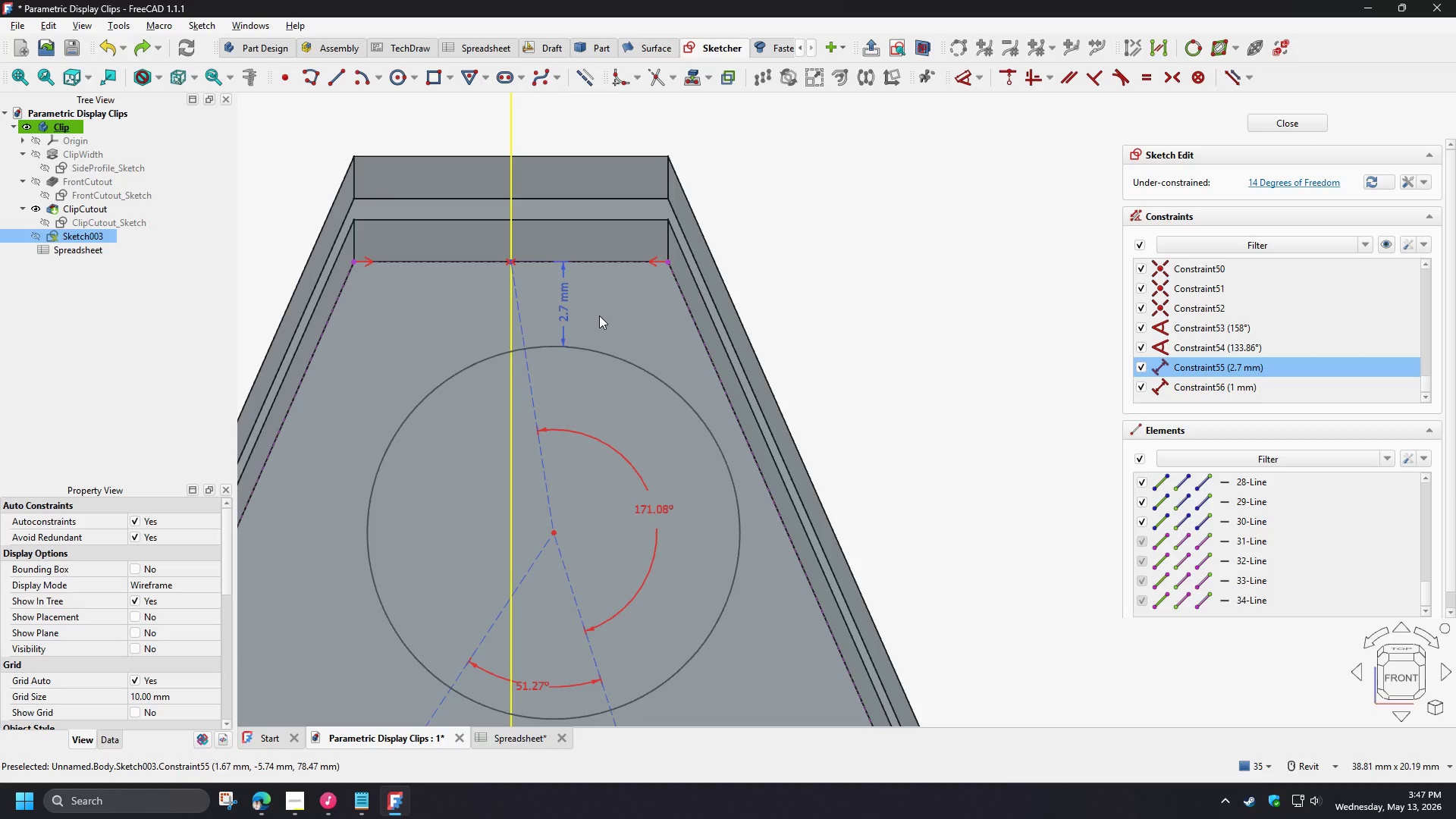 
key(Delete)
 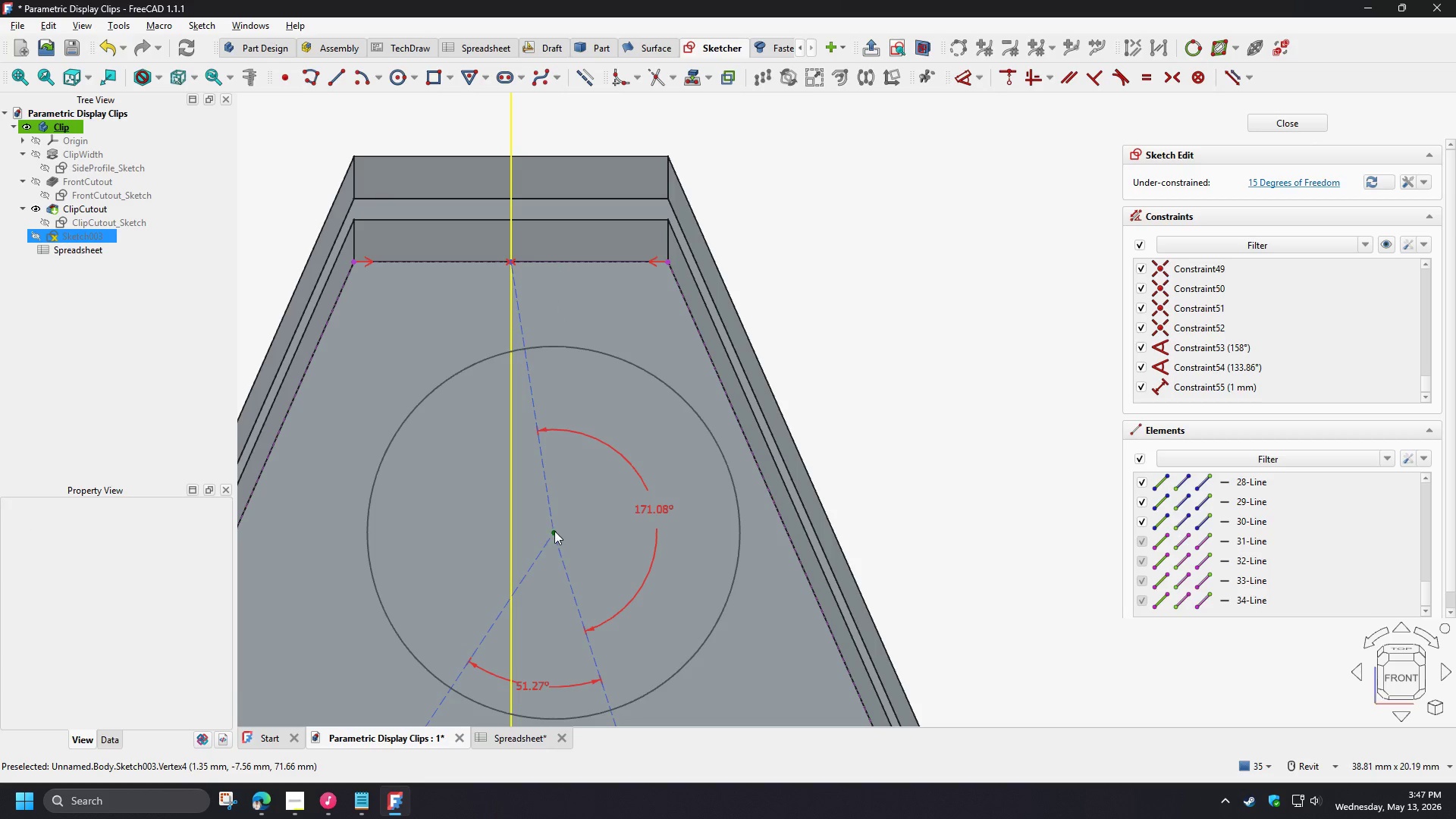 
left_click([554, 533])
 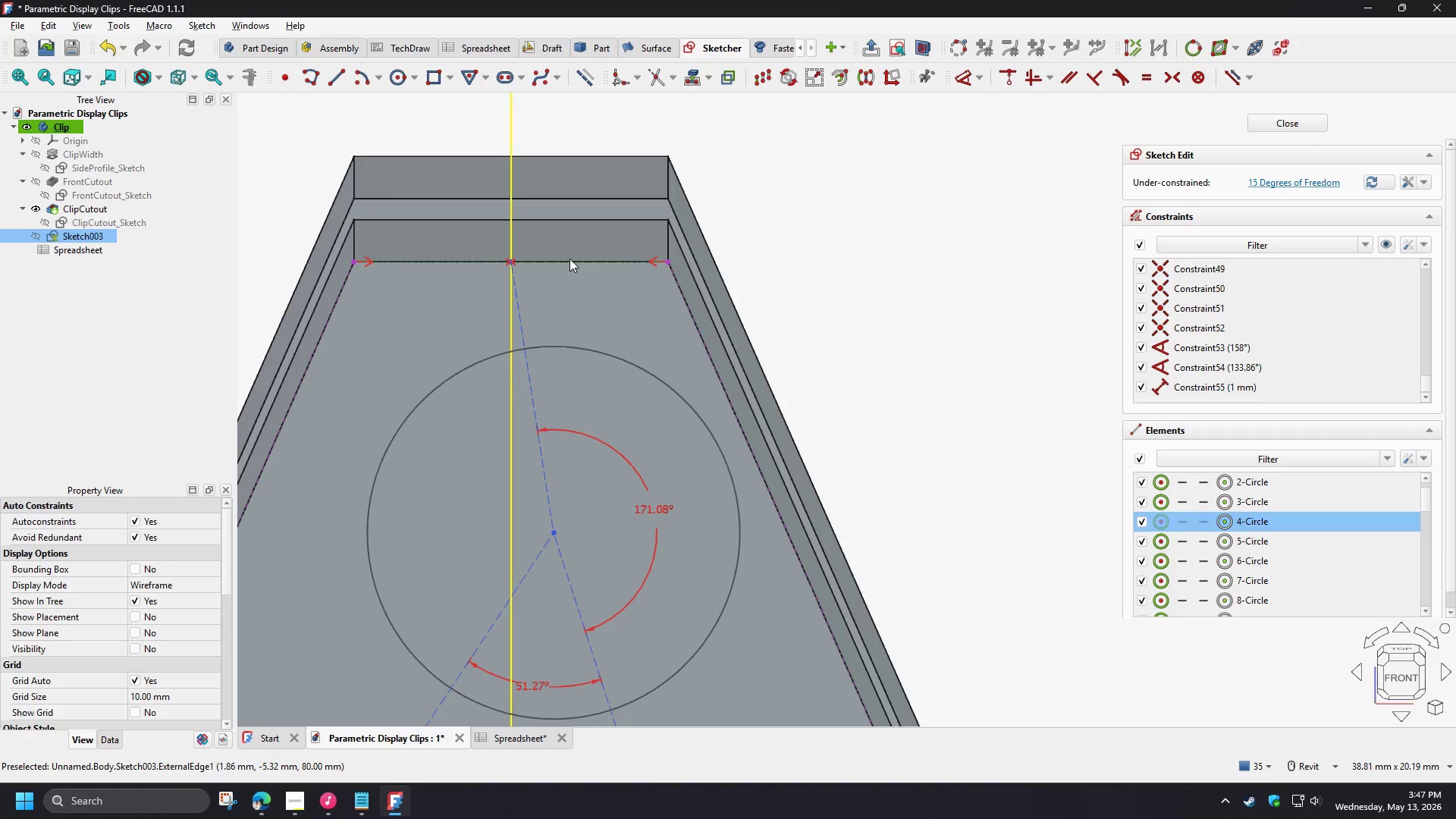 
left_click([570, 259])
 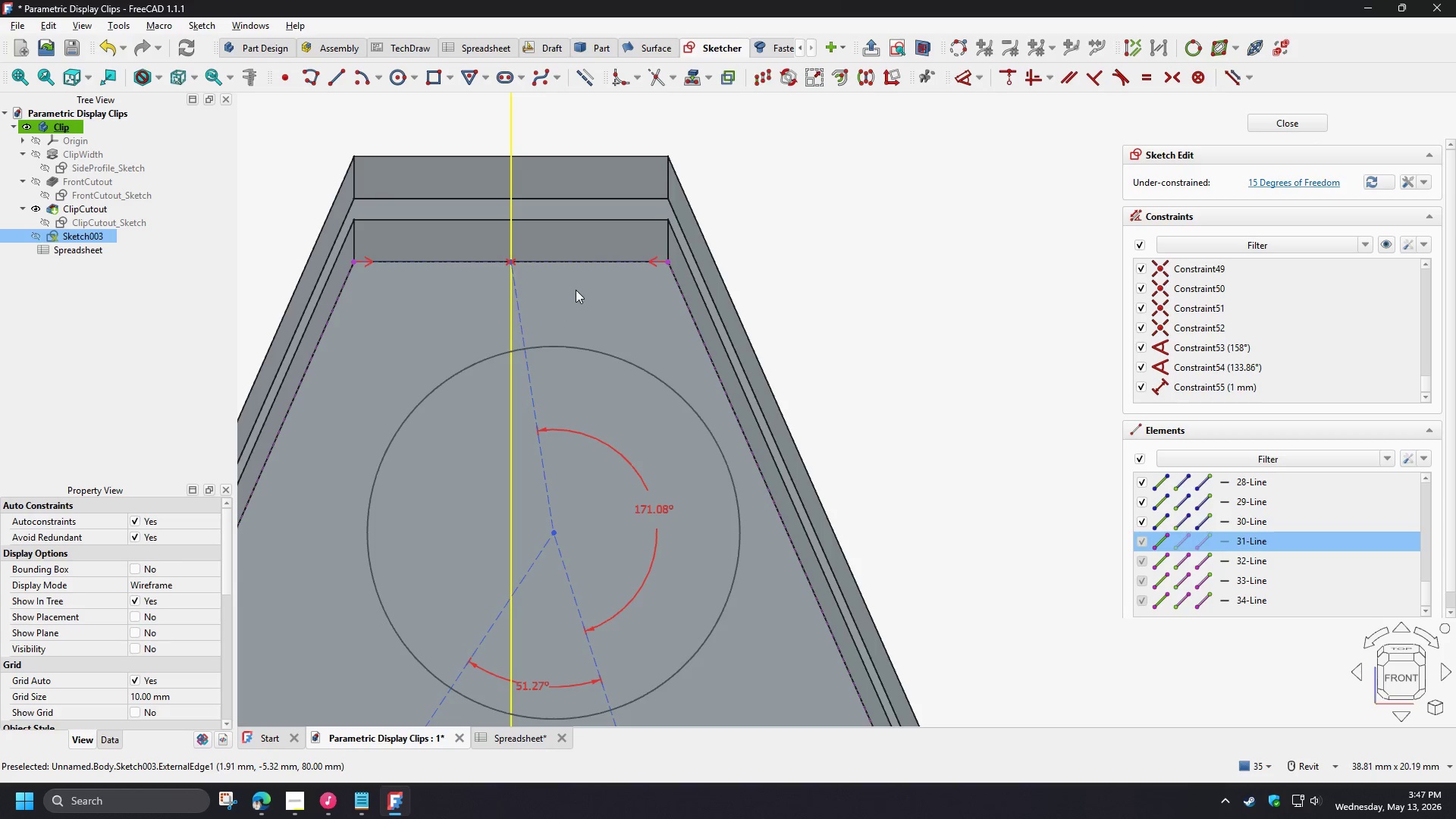 
key(D)
 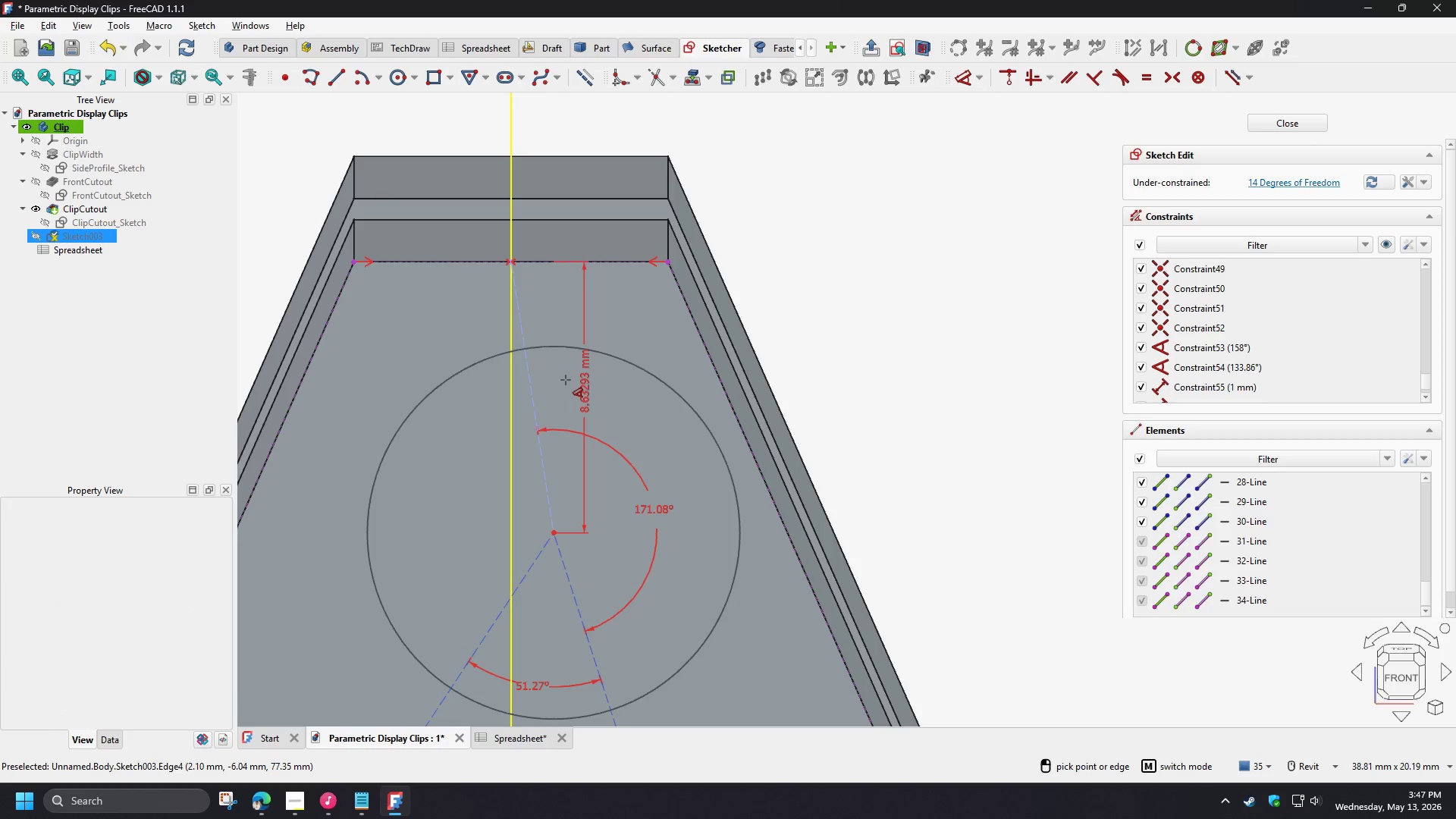 
left_click([566, 380])
 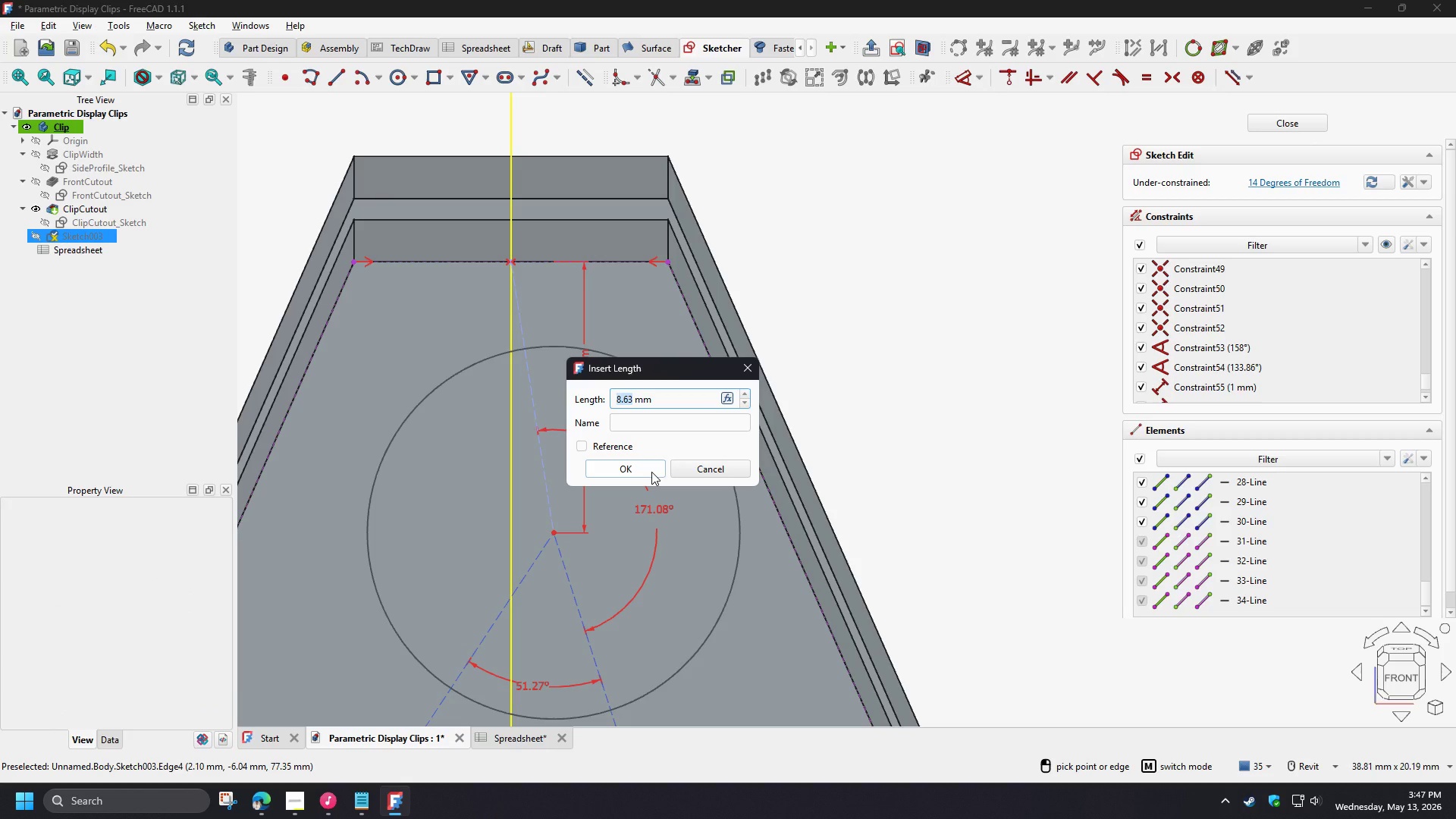 
key(Numpad8)
 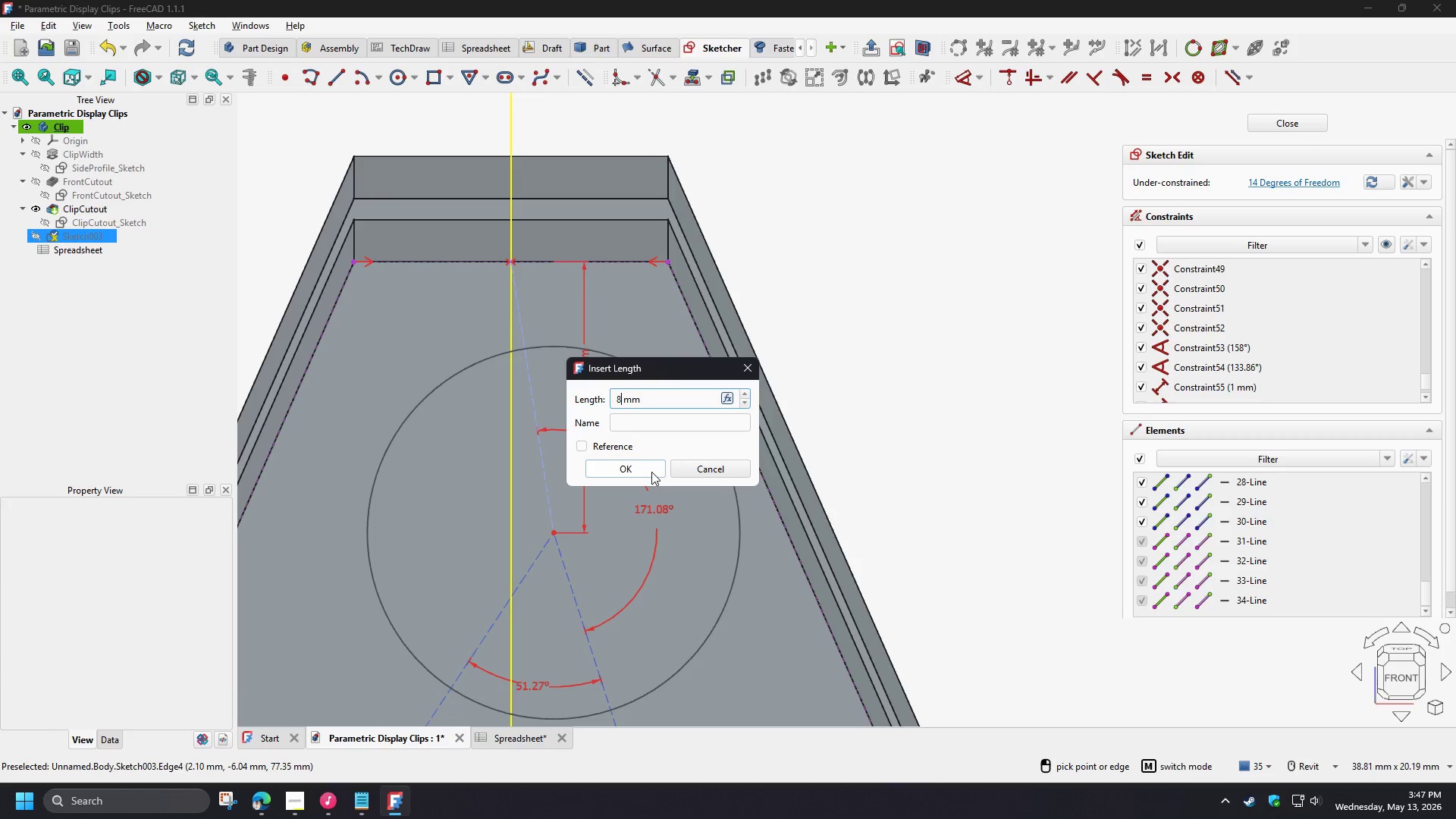 
key(NumpadDecimal)
 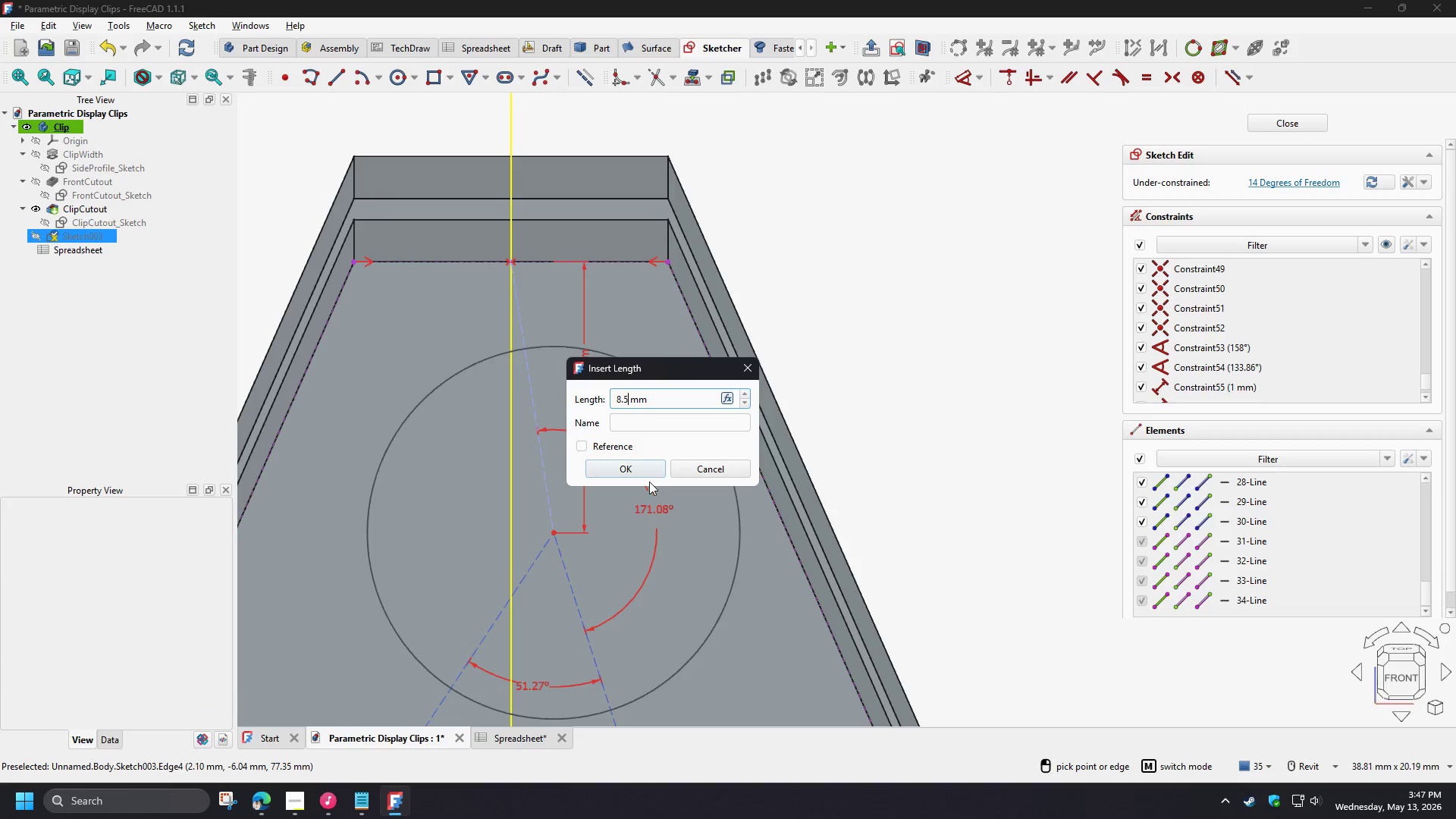 
key(Numpad5)
 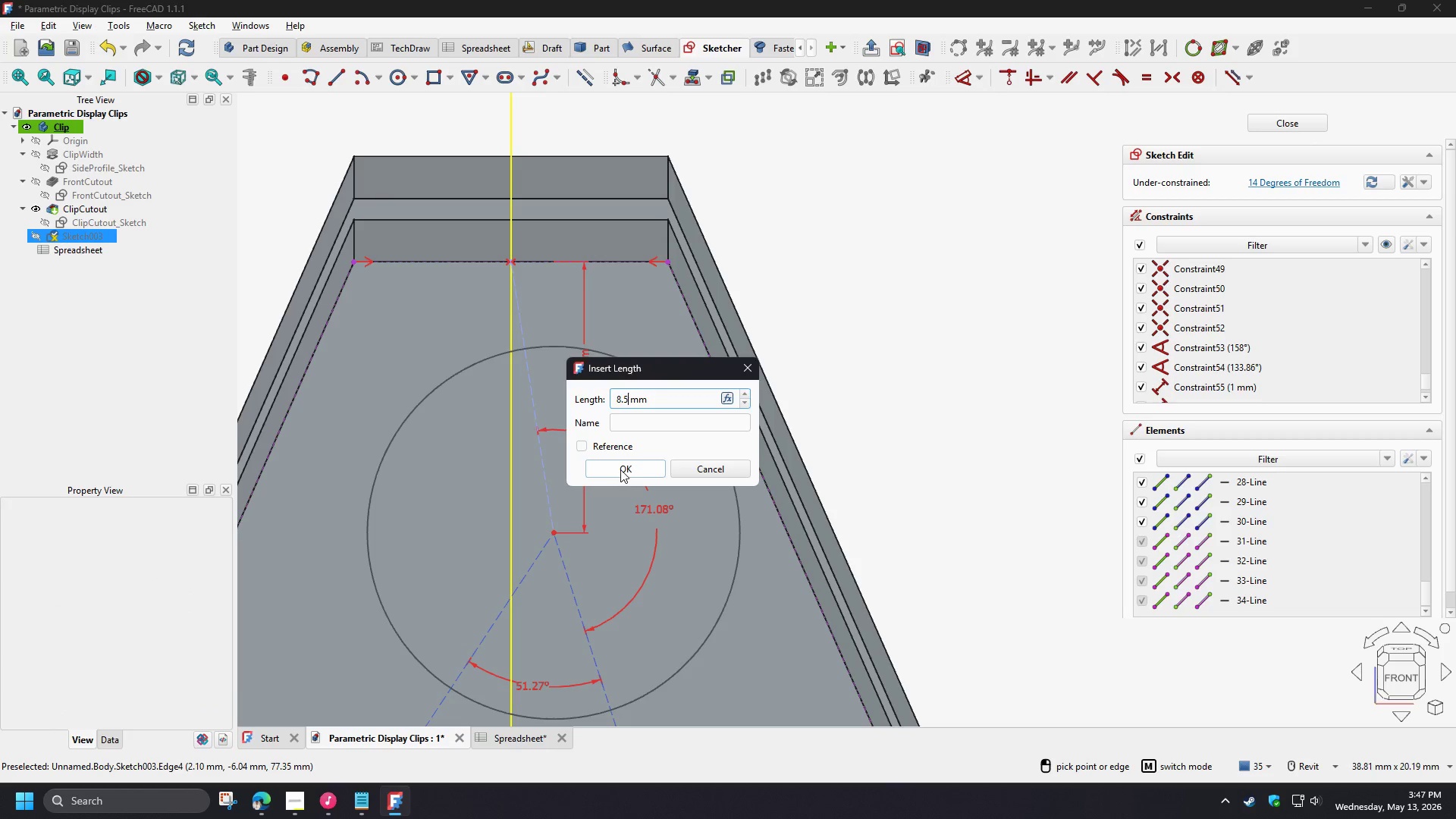 
left_click([620, 469])
 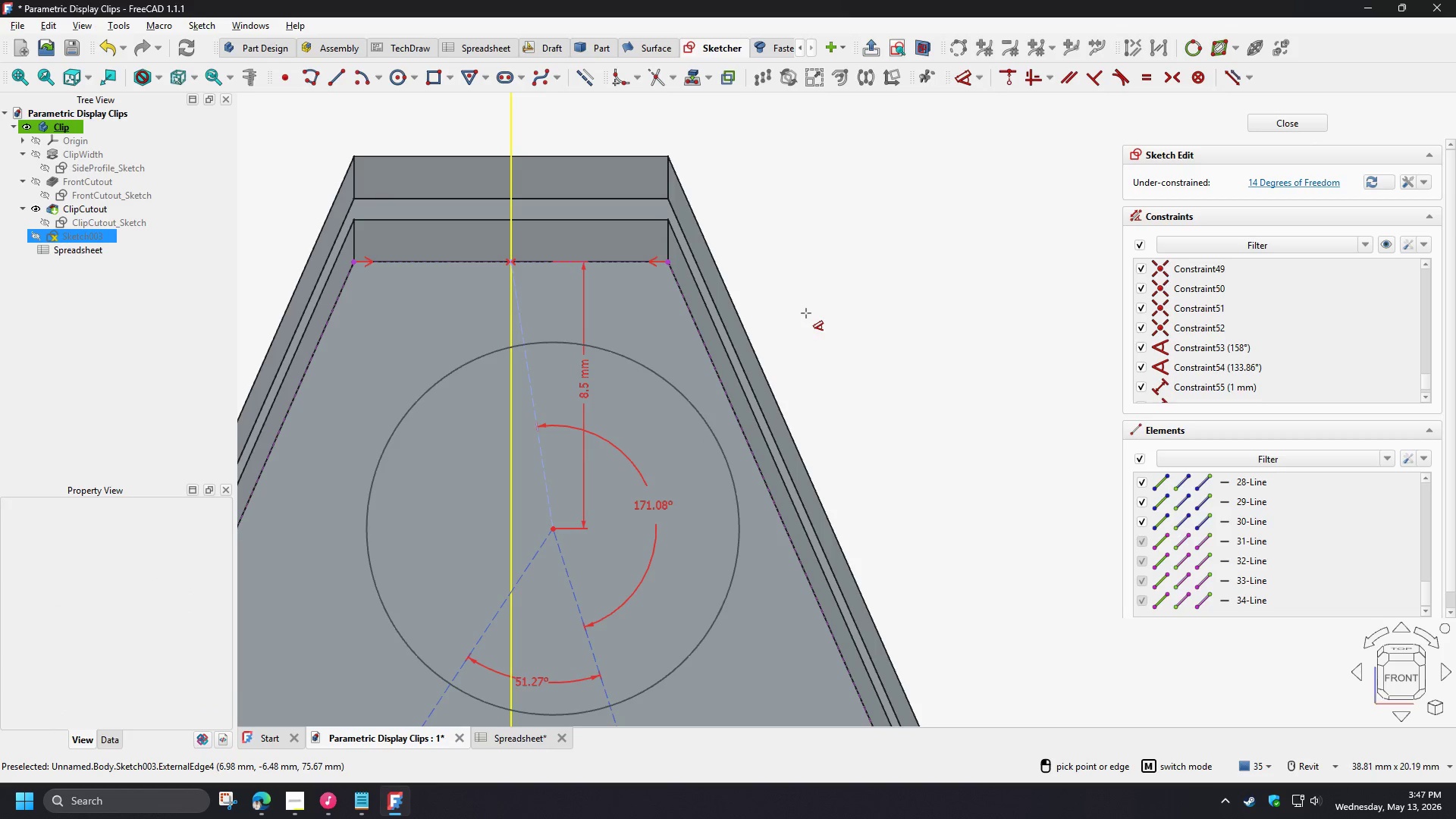 
scroll: coordinate [817, 310], scroll_direction: down, amount: 7.0
 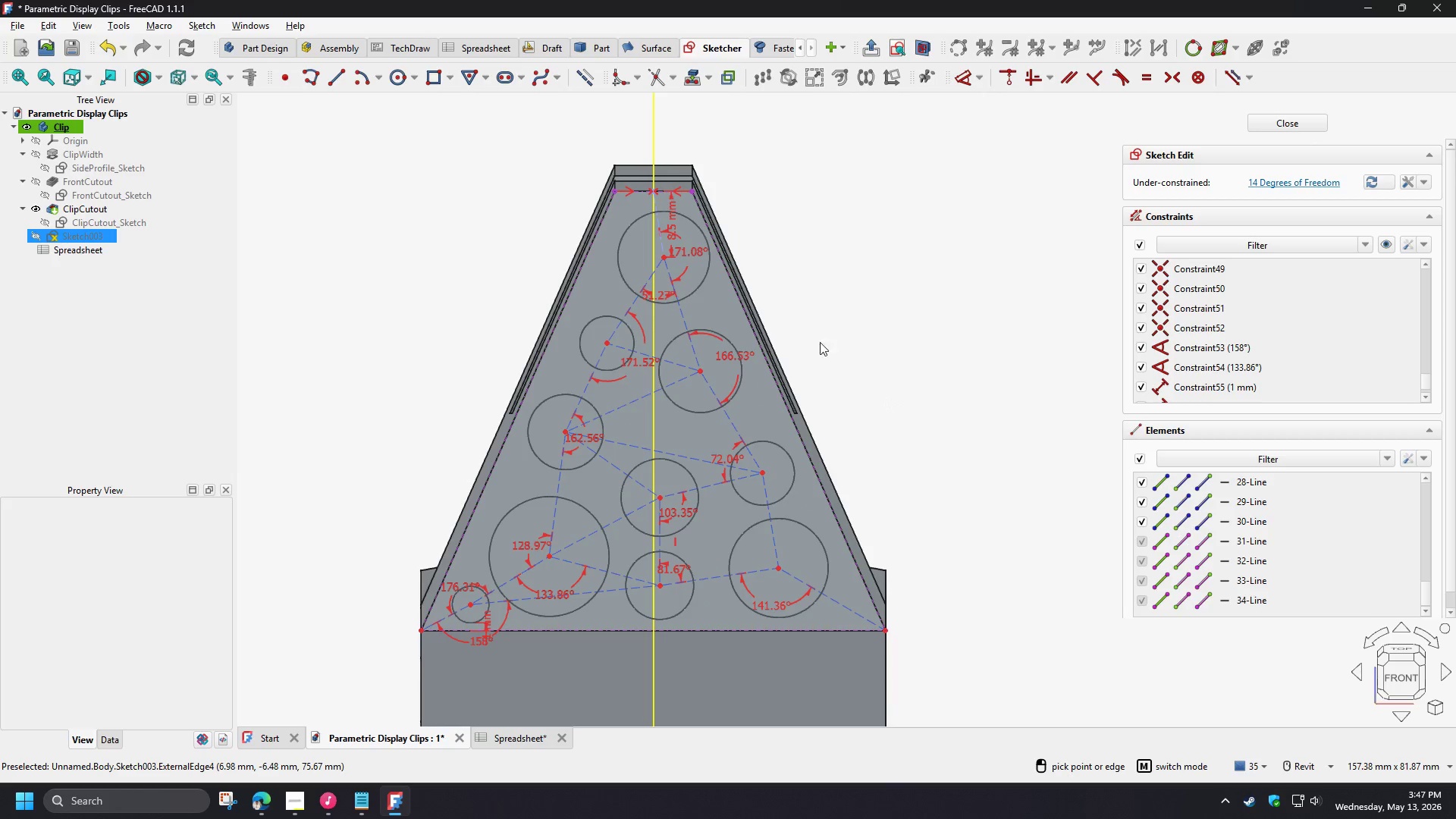 
right_click([820, 350])
 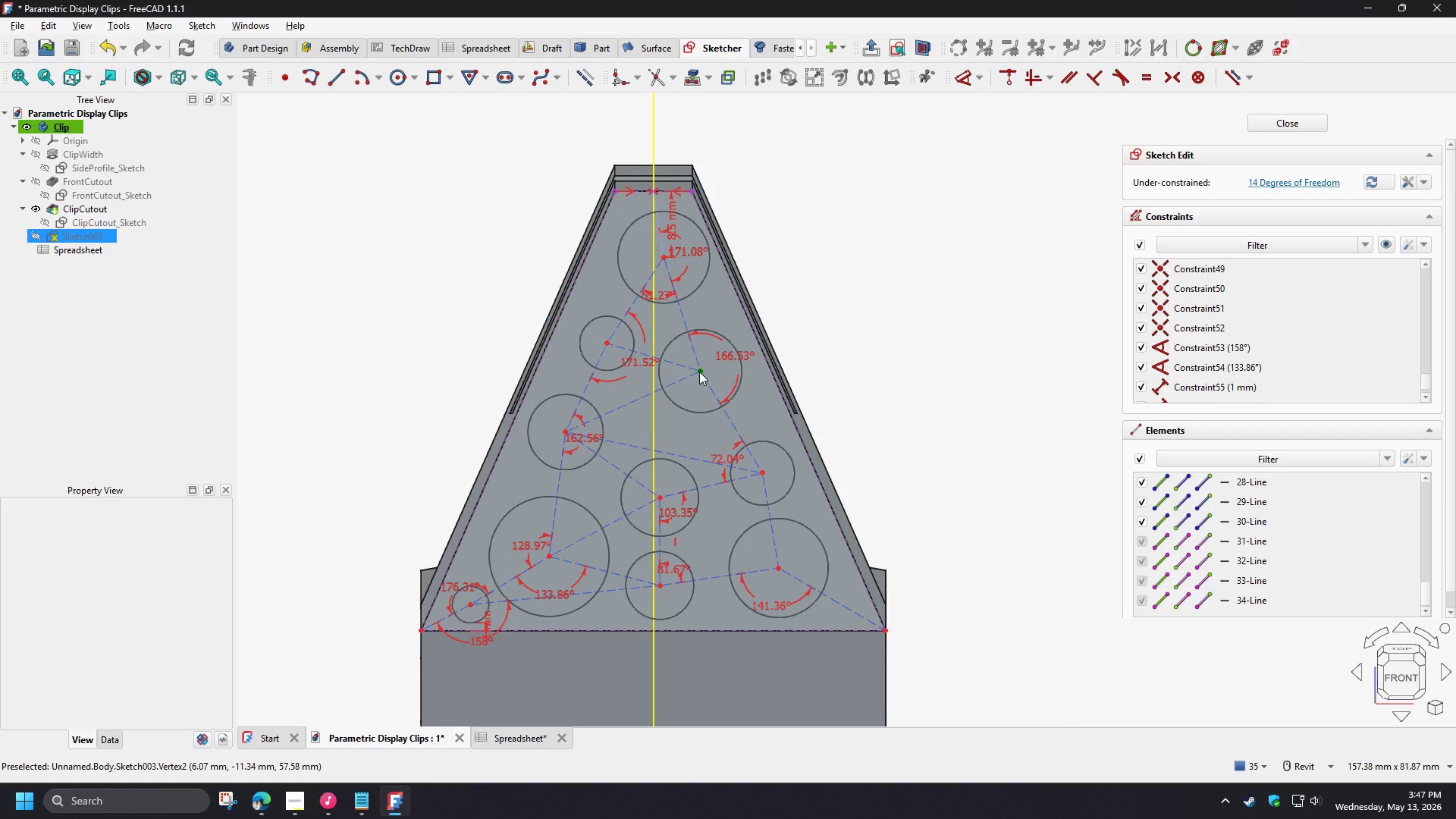 
left_click_drag(start_coordinate=[699, 372], to_coordinate=[701, 381])
 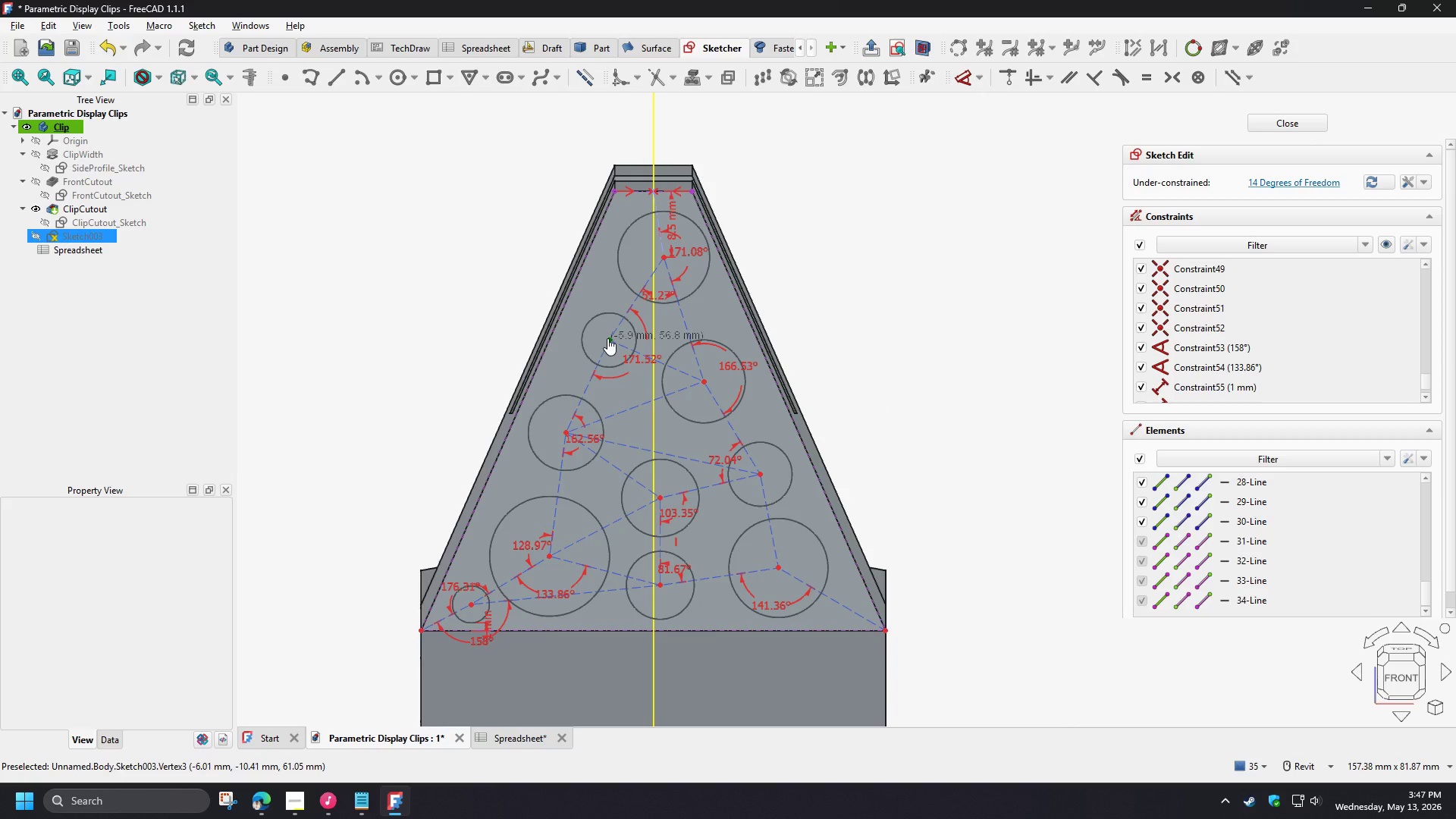 
scroll: coordinate [704, 367], scroll_direction: up, amount: 5.0
 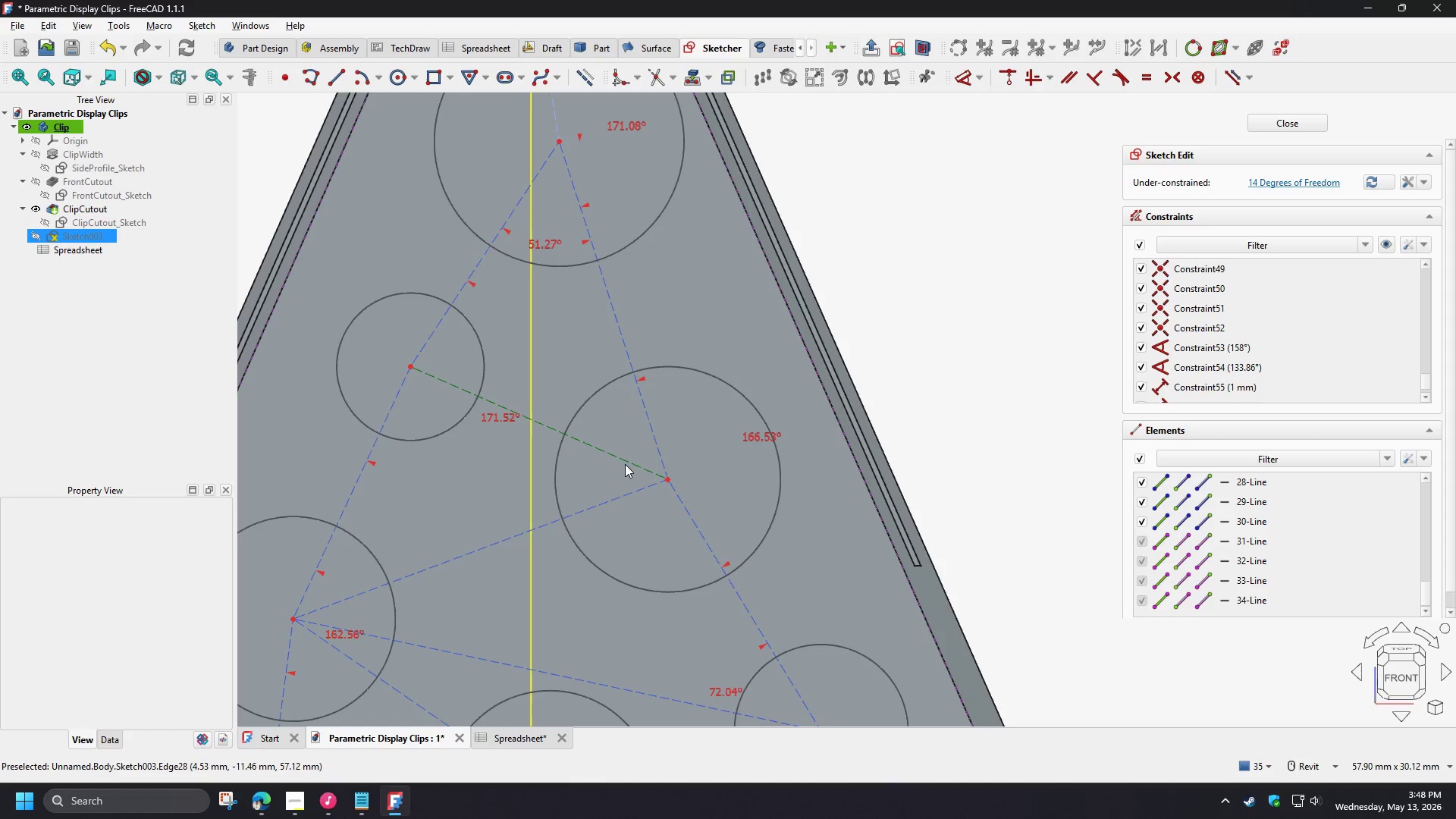 
type(ka)
 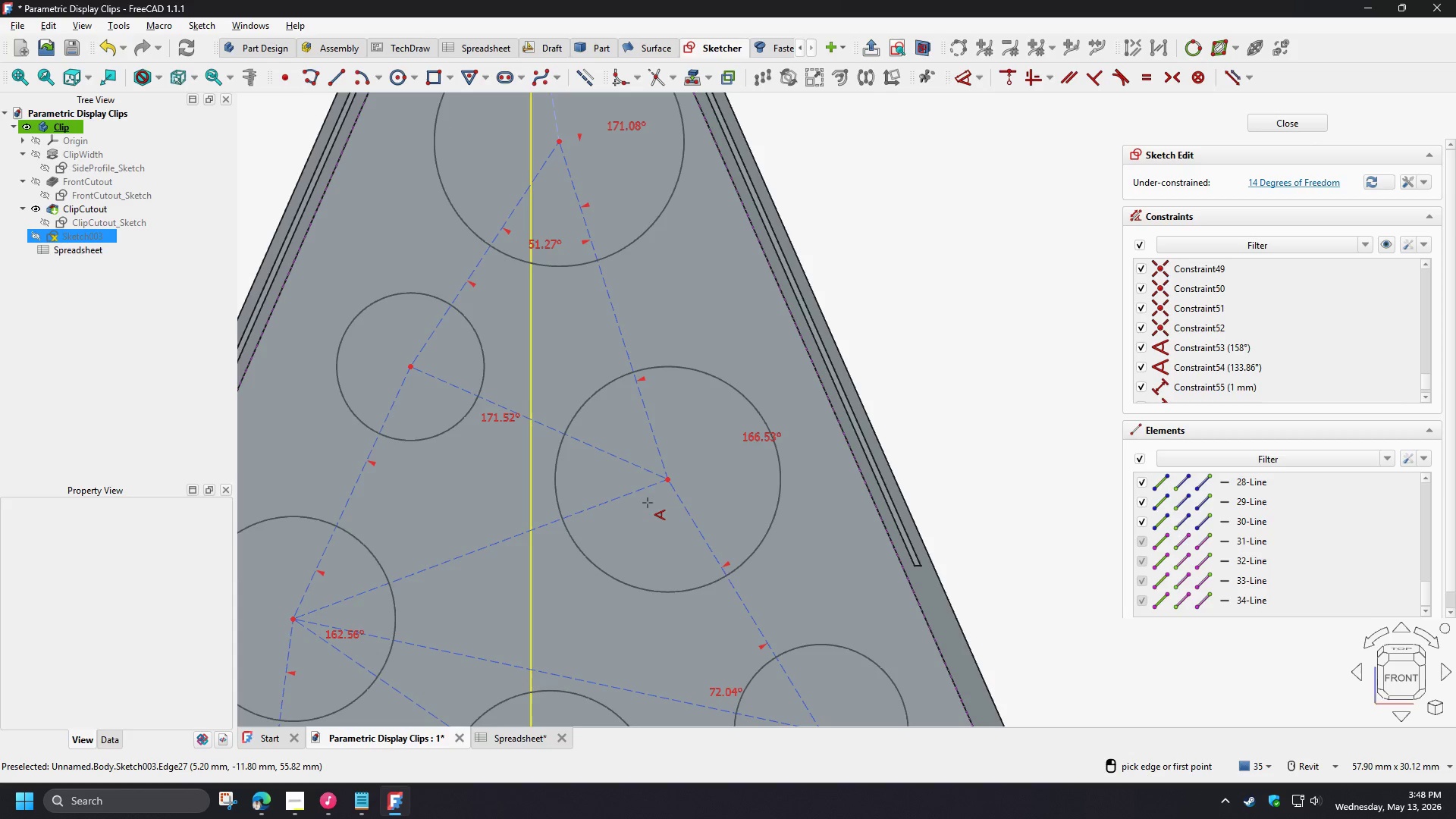 
left_click([653, 435])
 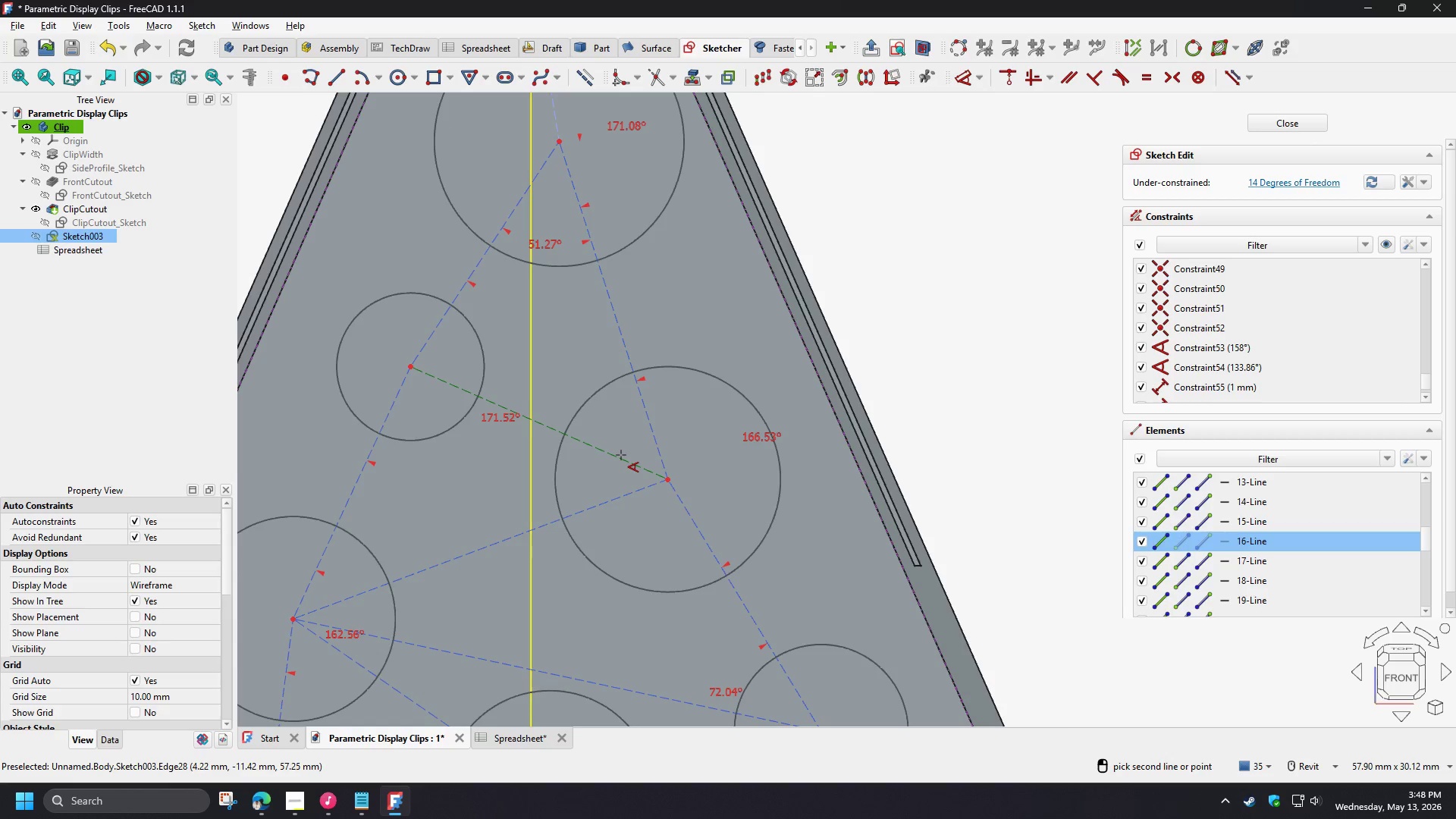 
left_click([621, 455])
 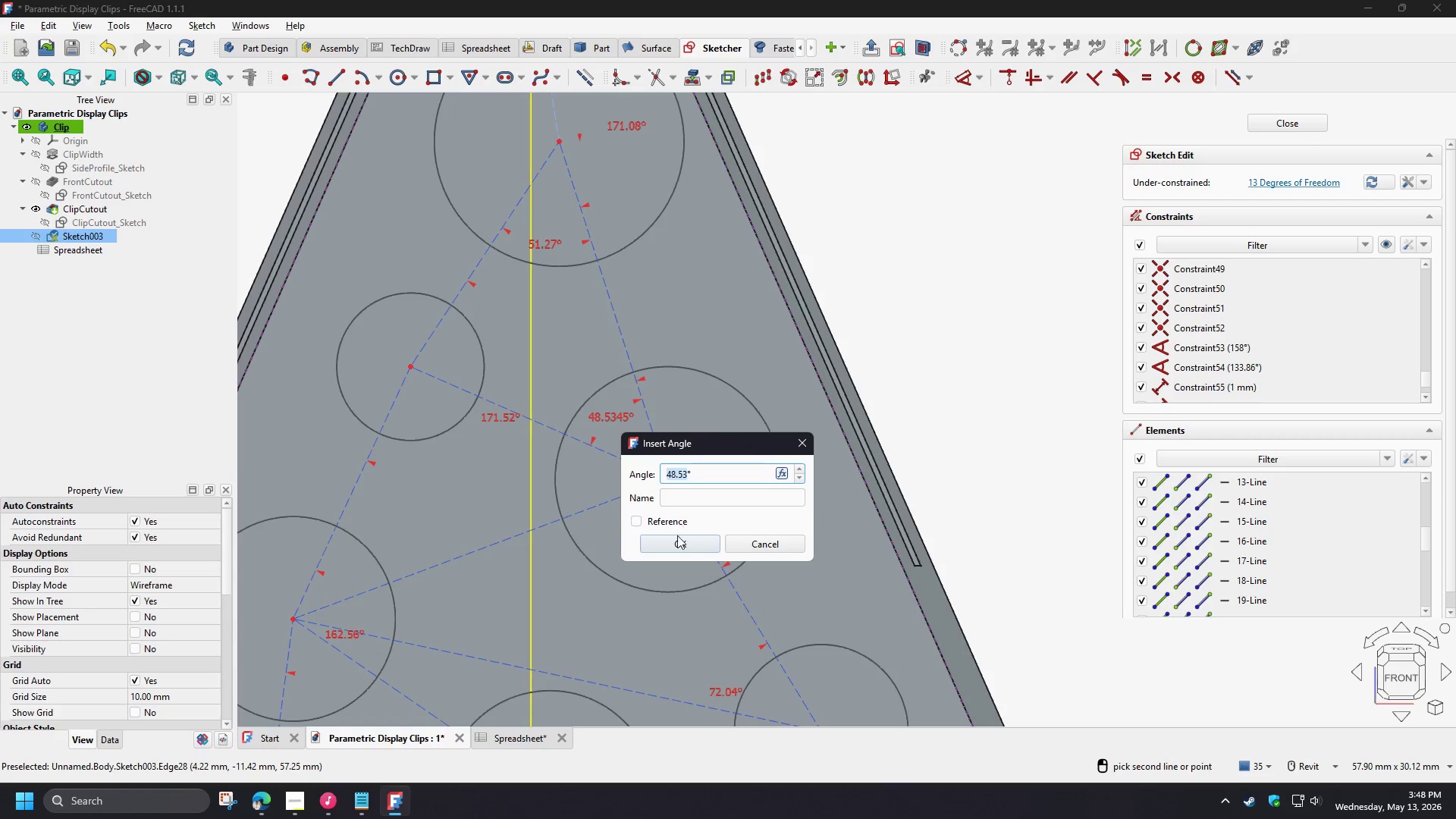 
left_click([679, 546])
 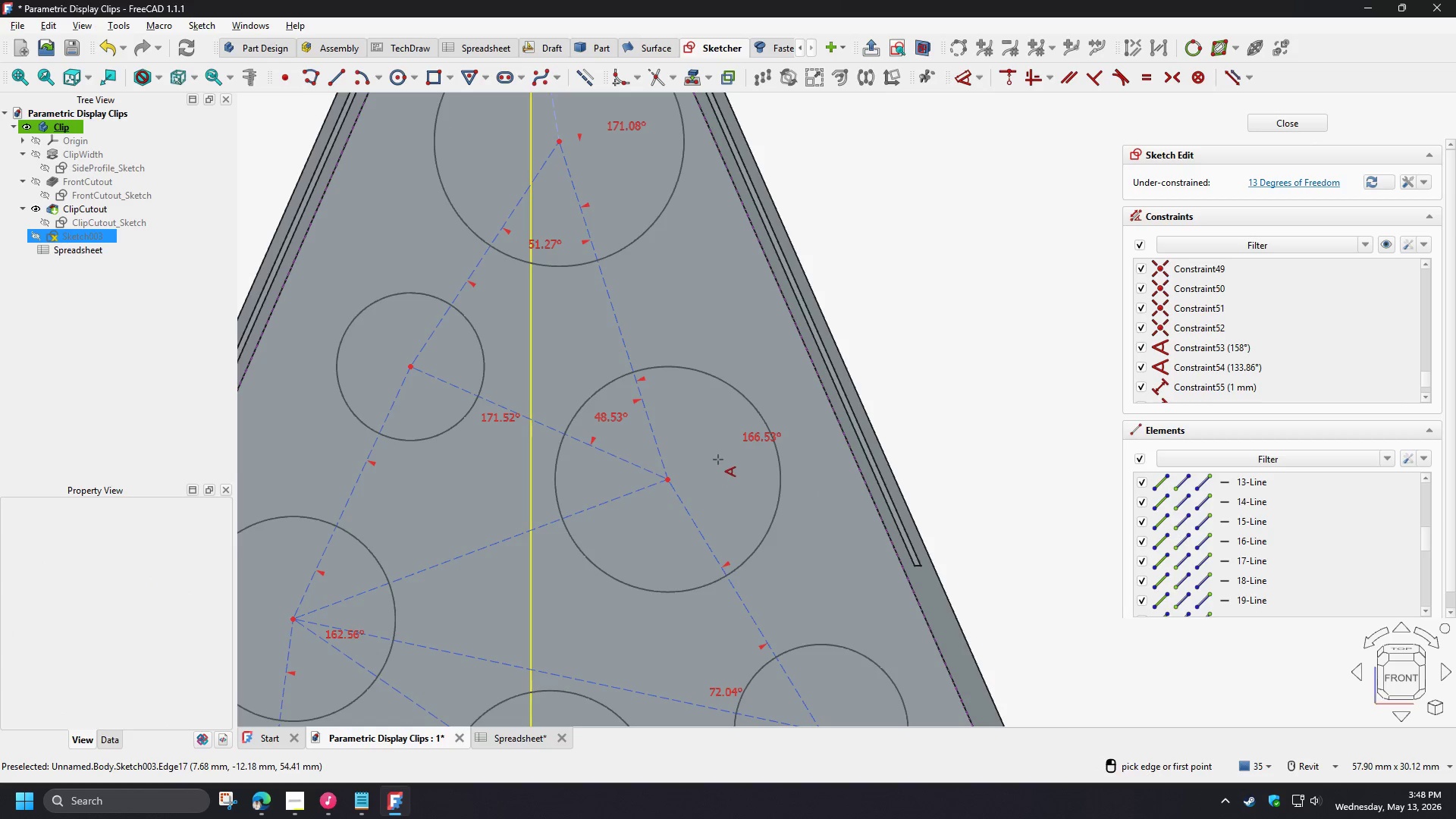 
right_click([723, 457])
 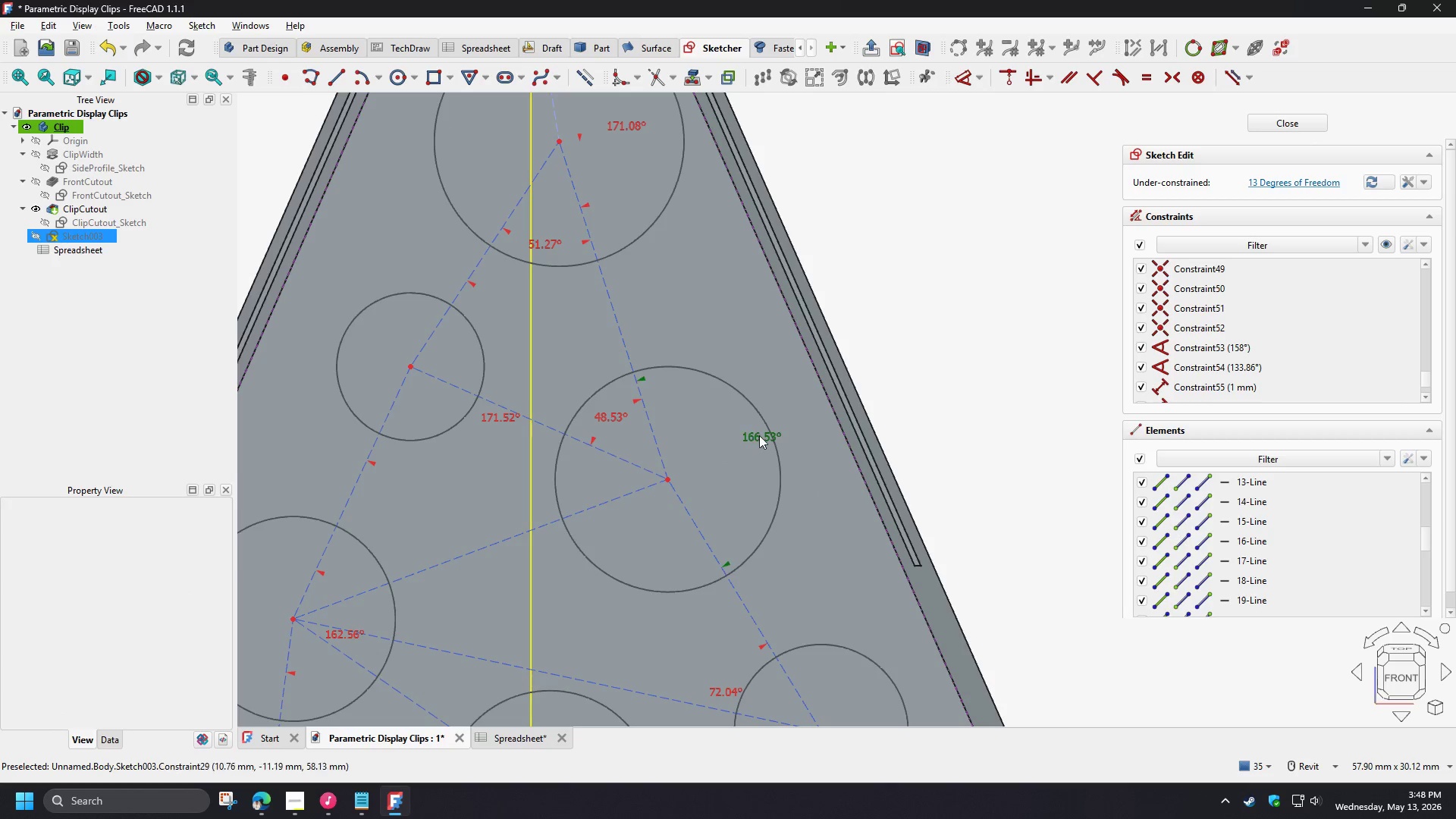 
left_click_drag(start_coordinate=[759, 435], to_coordinate=[723, 450])
 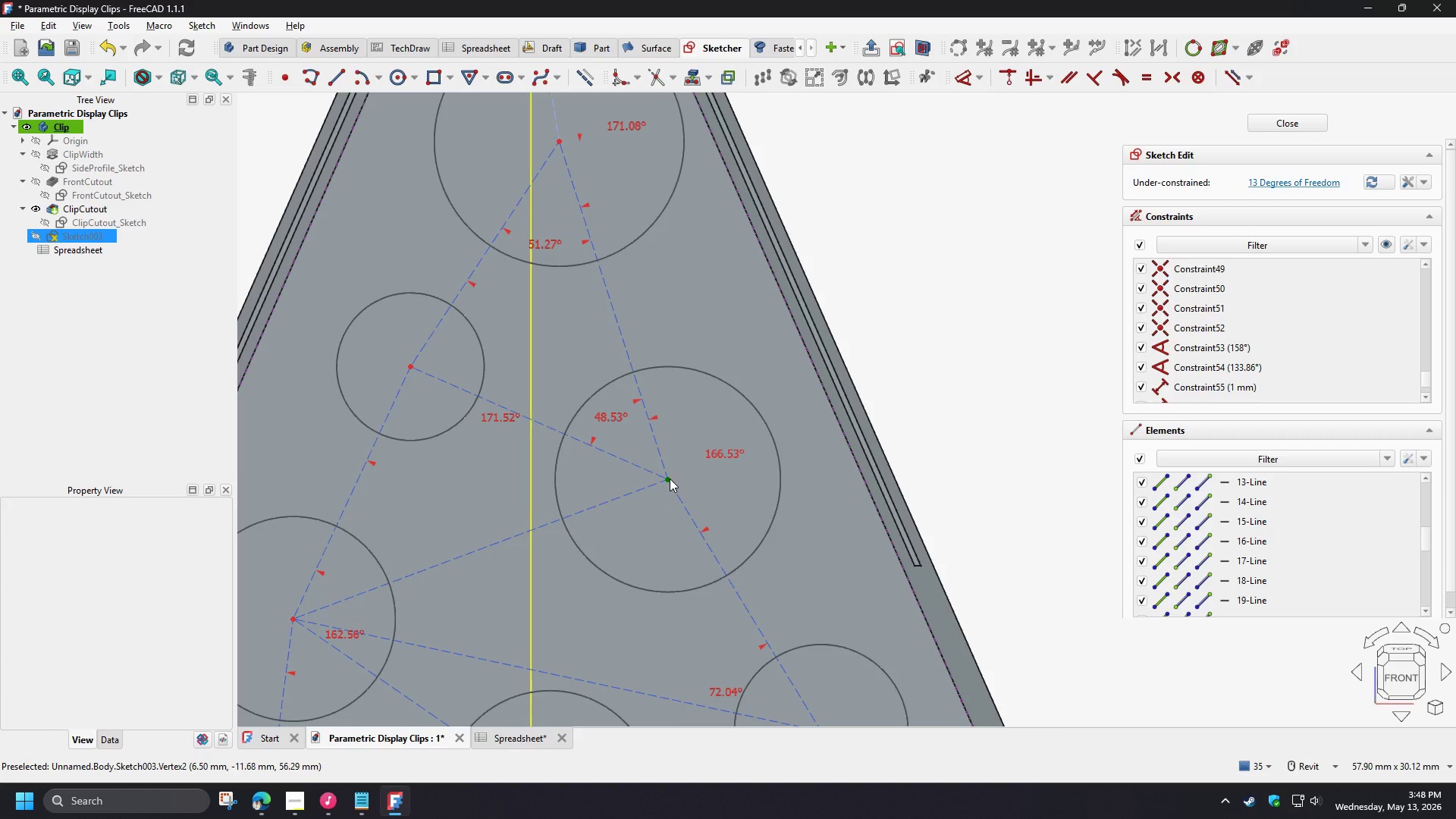 
left_click_drag(start_coordinate=[670, 479], to_coordinate=[669, 460])
 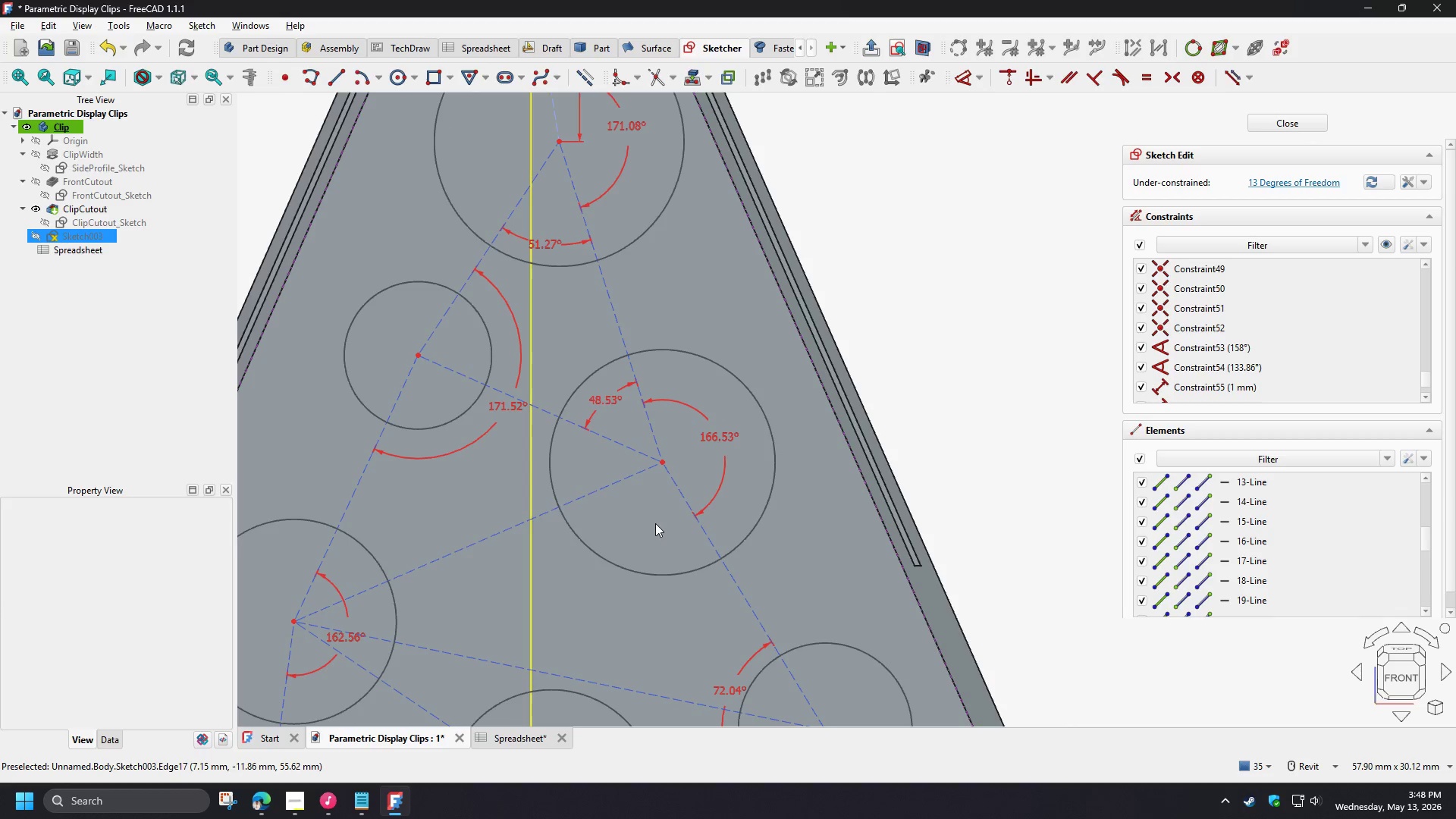 
left_click([655, 523])
 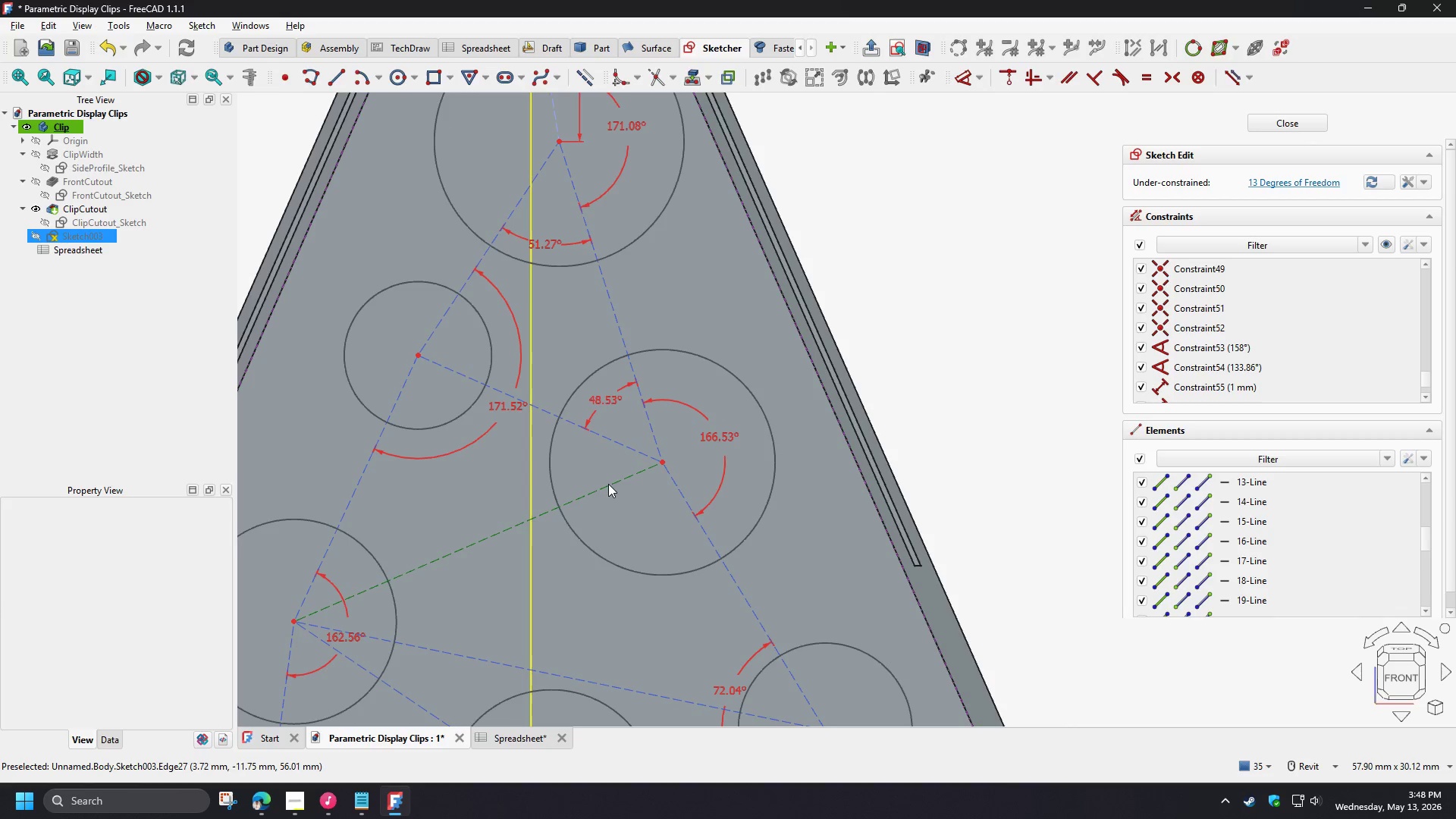 
left_click([608, 484])
 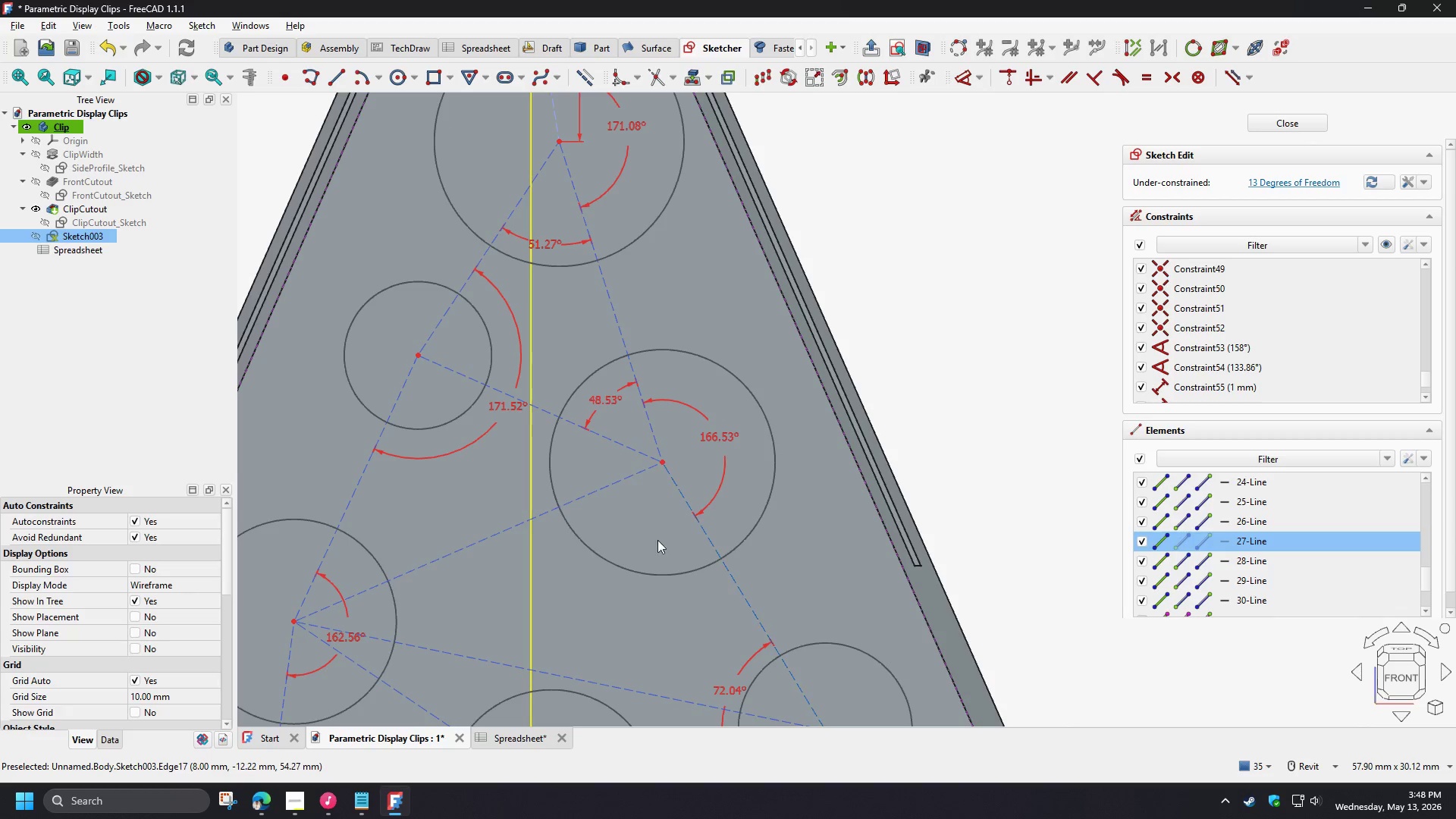 
left_click([634, 526])
 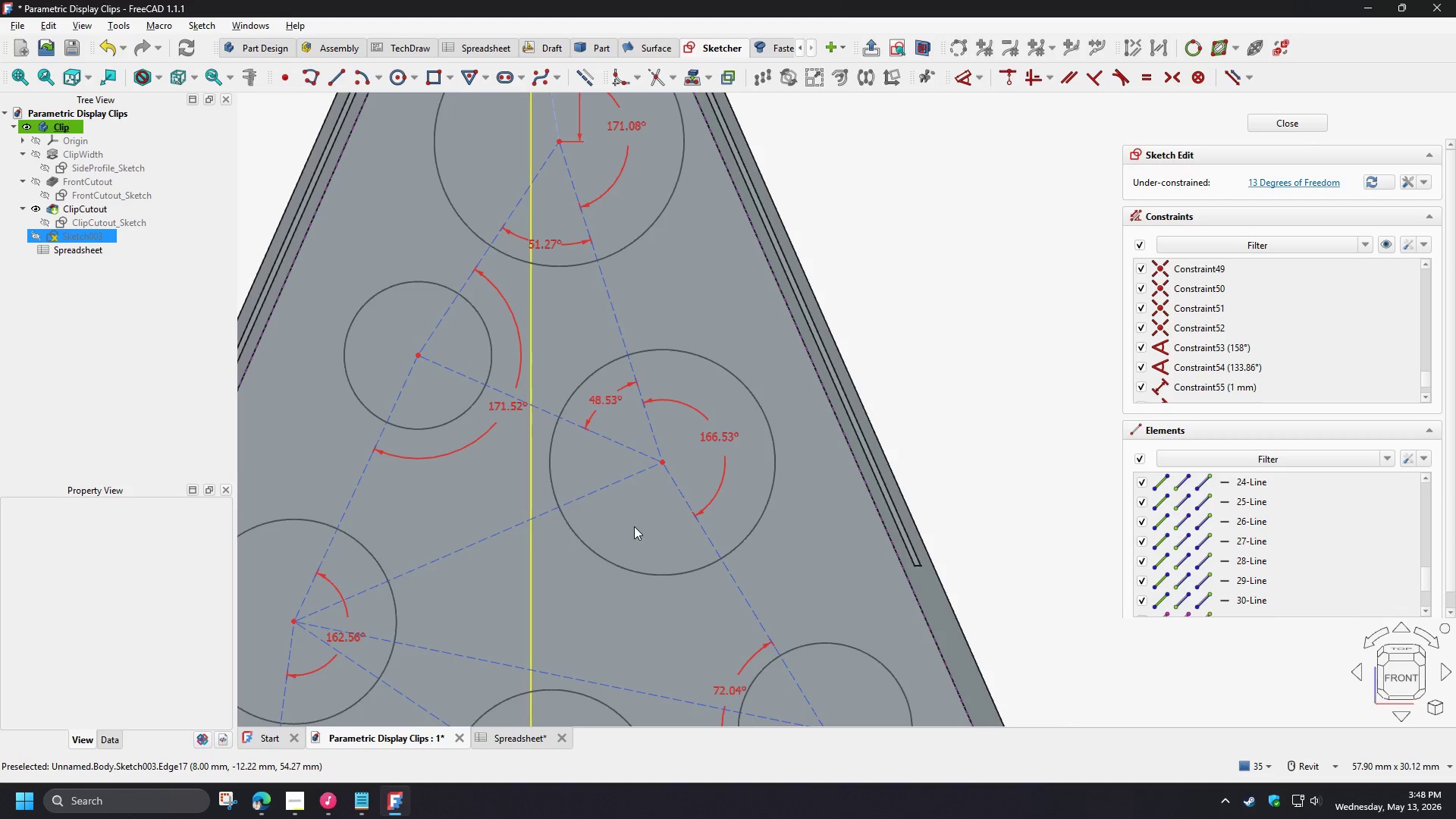 
type(ka)
 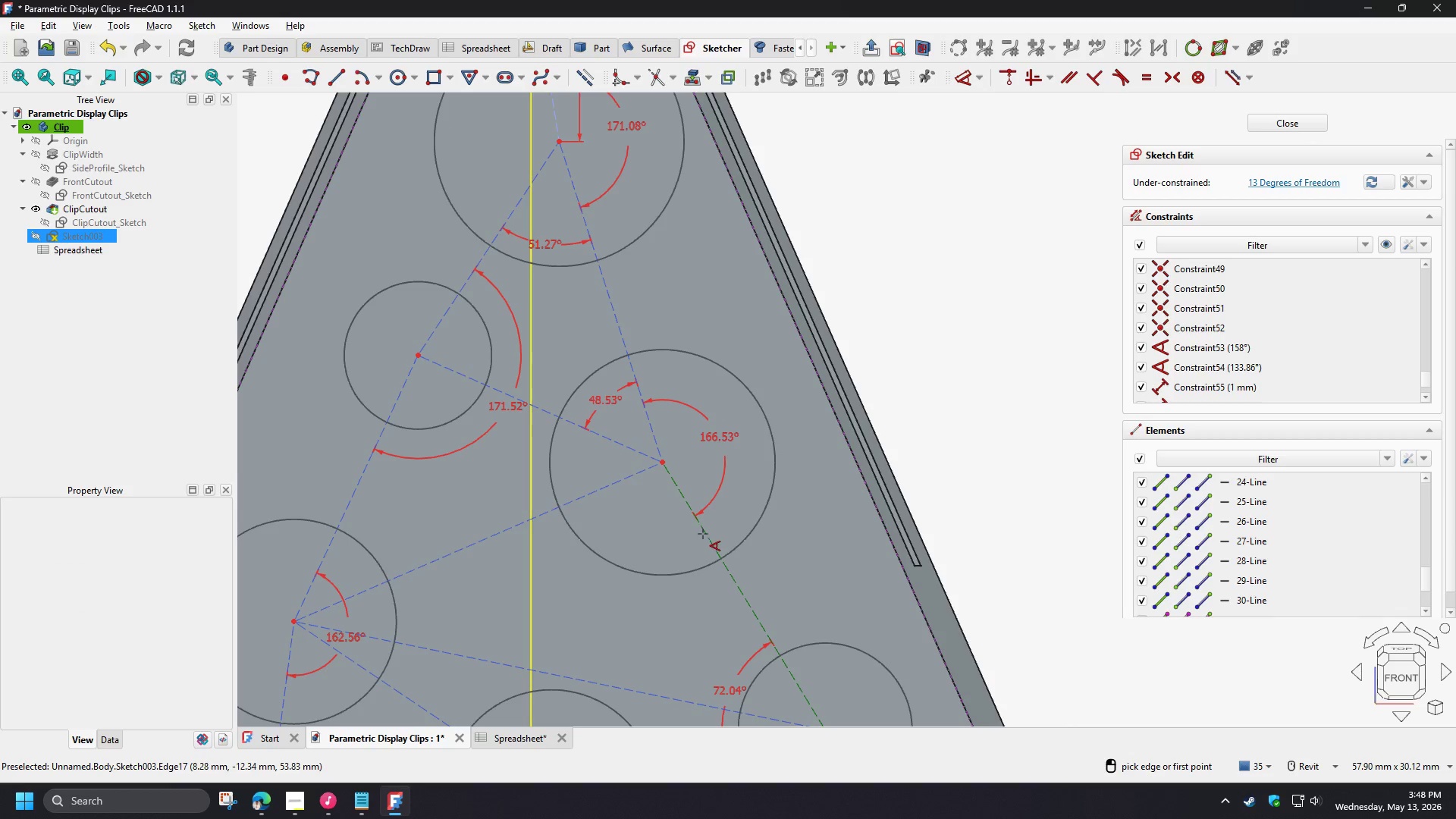 
left_click([704, 534])
 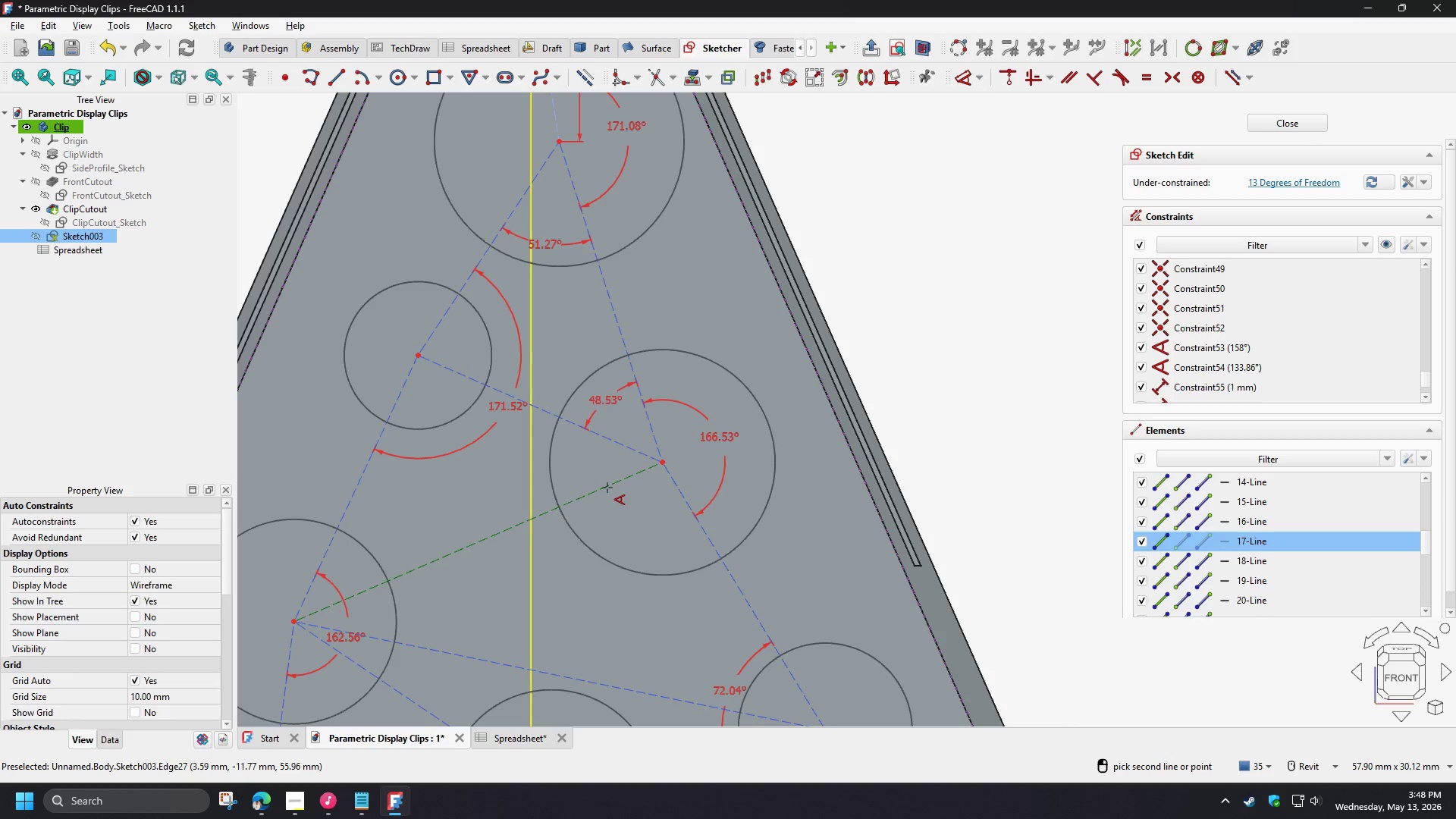 
left_click([607, 488])
 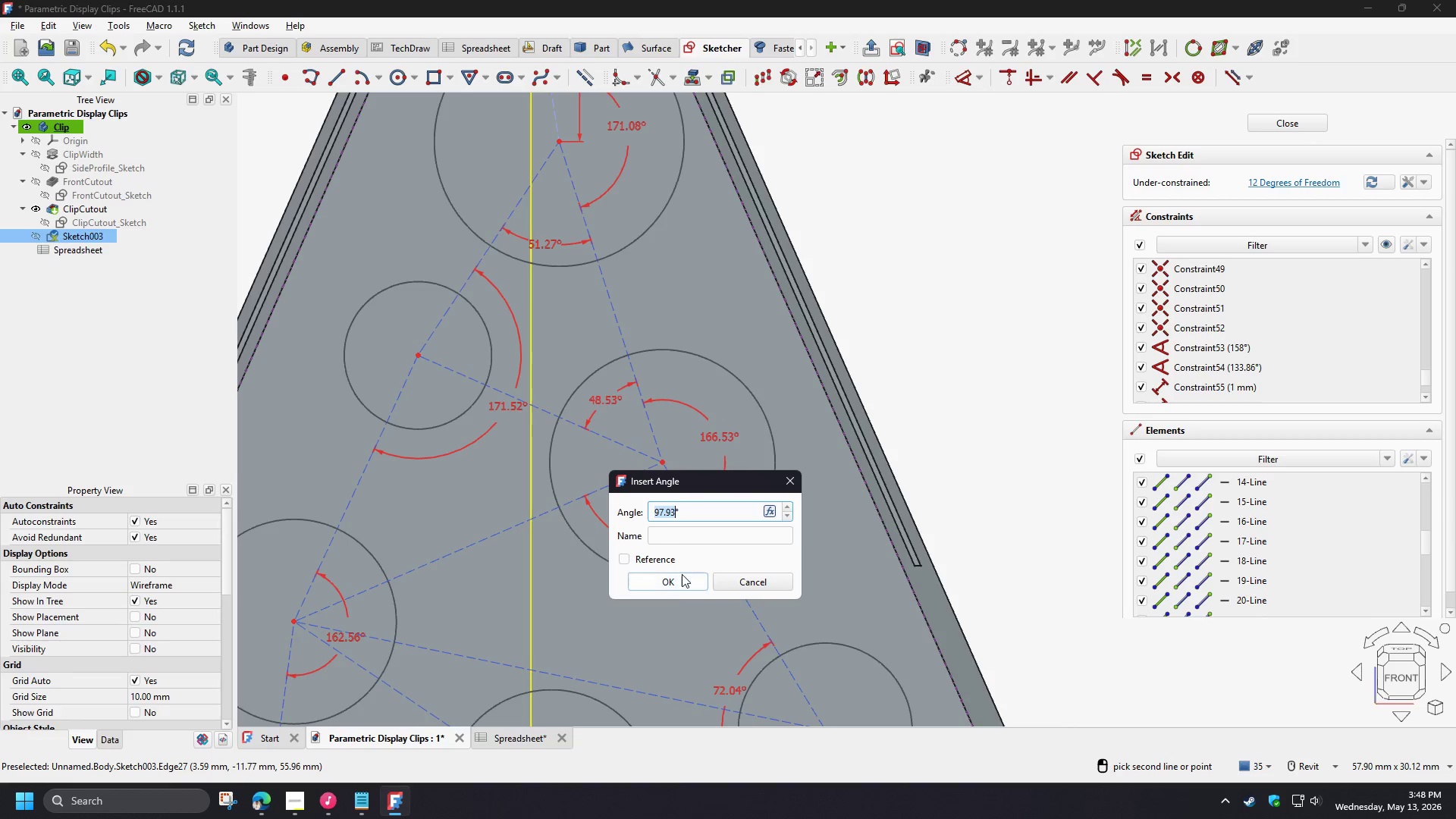 
left_click([669, 588])
 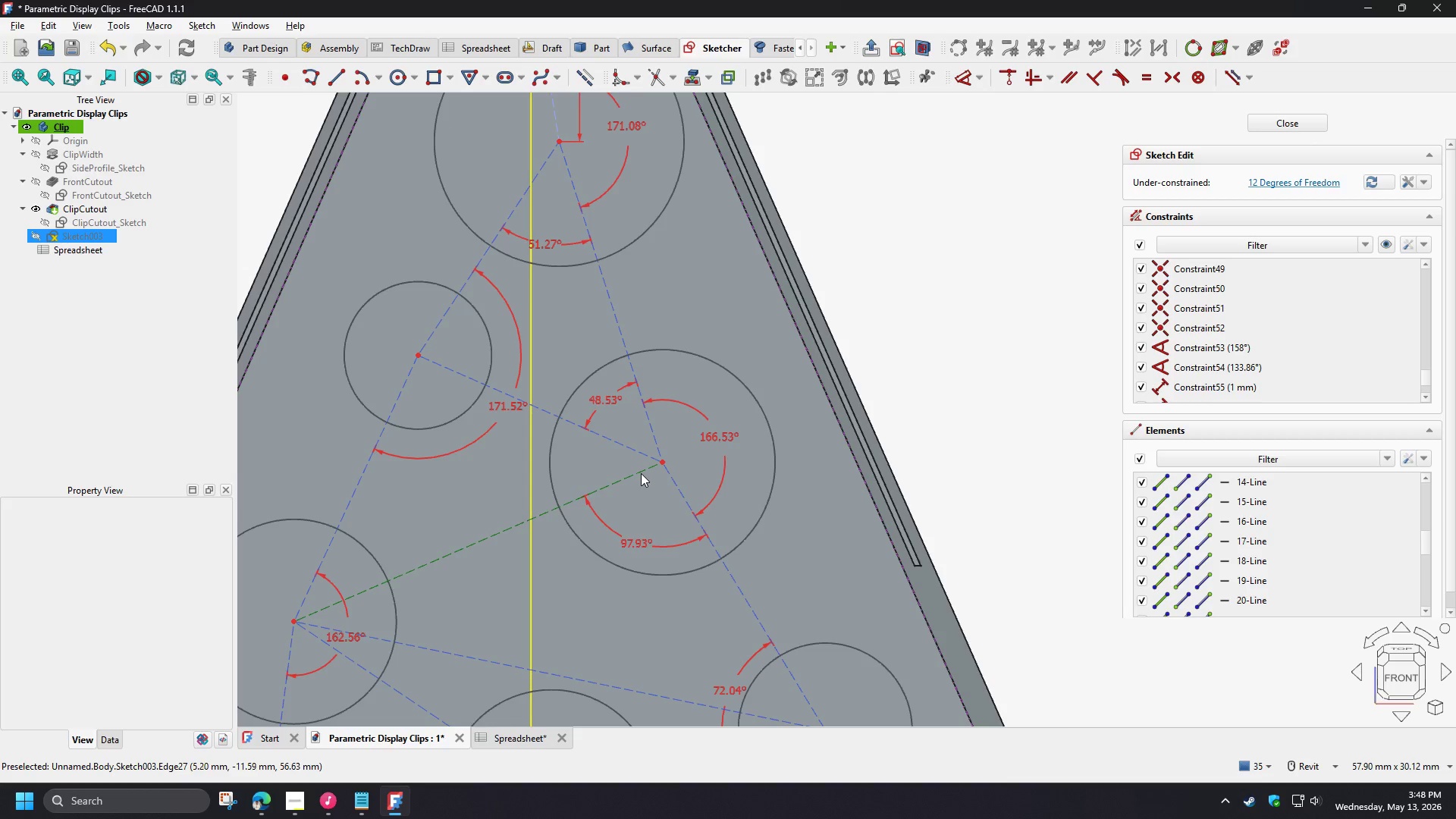 
left_click_drag(start_coordinate=[639, 473], to_coordinate=[648, 475])
 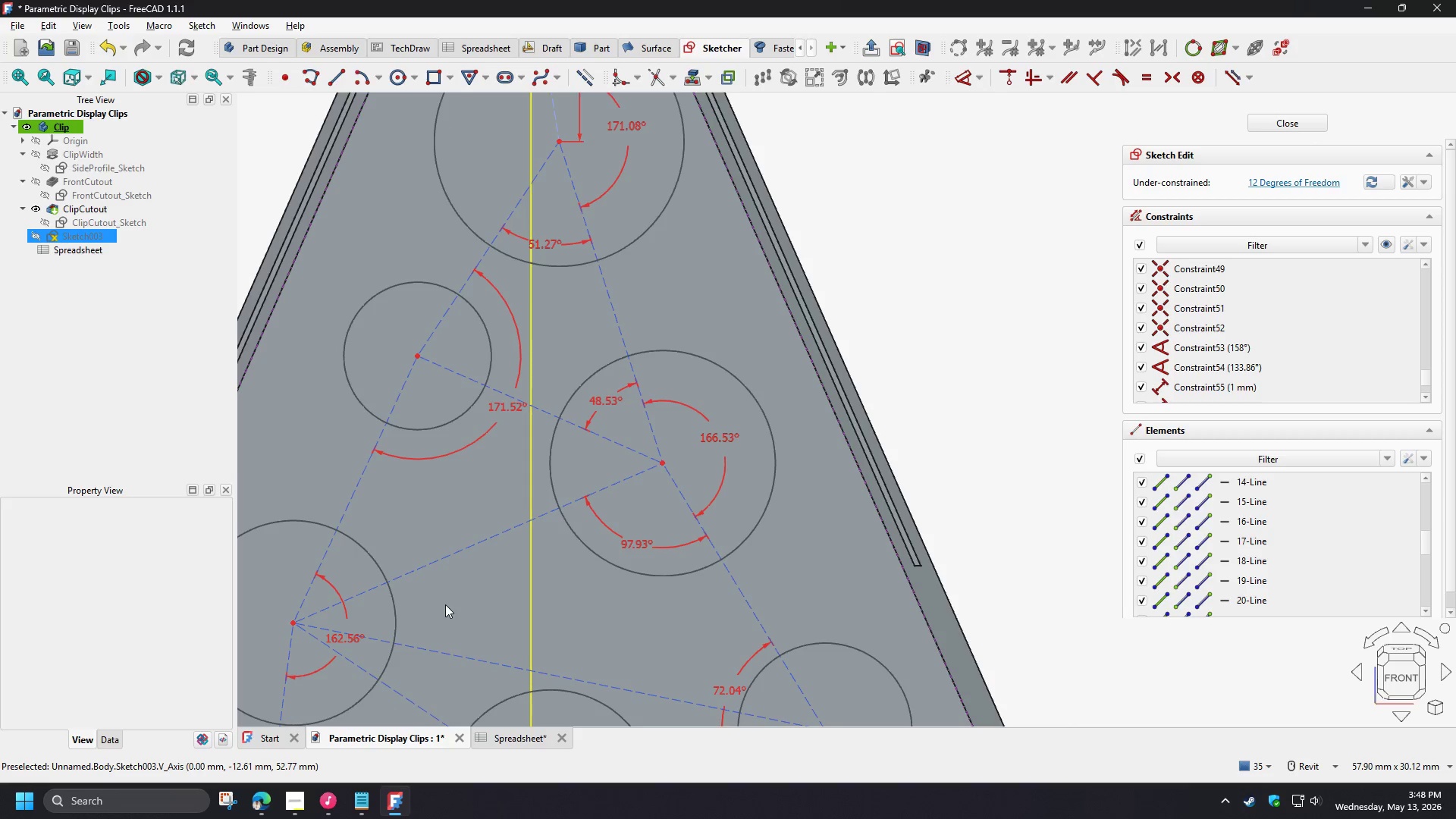 
left_click([445, 604])
 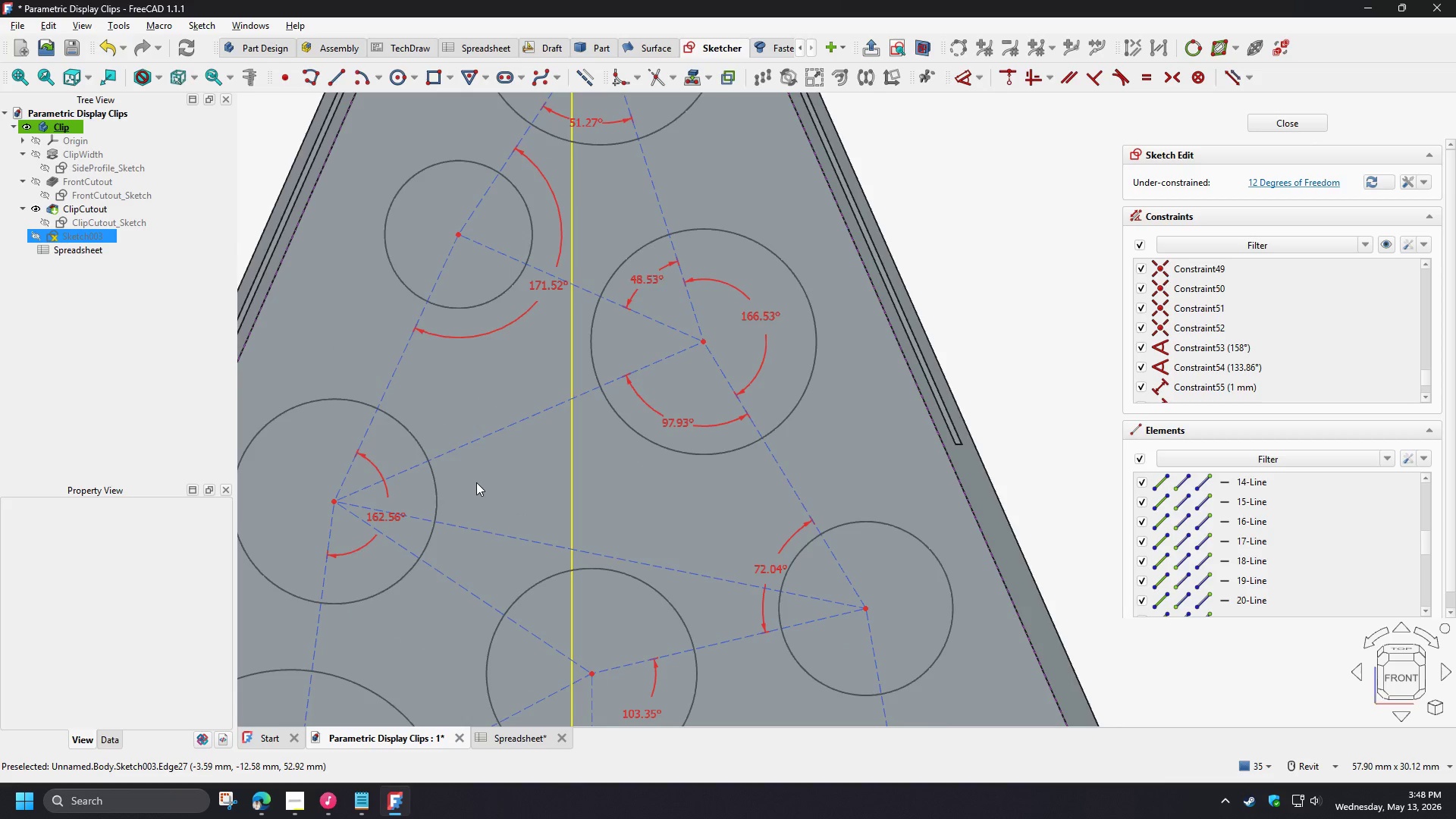 
key(K)
 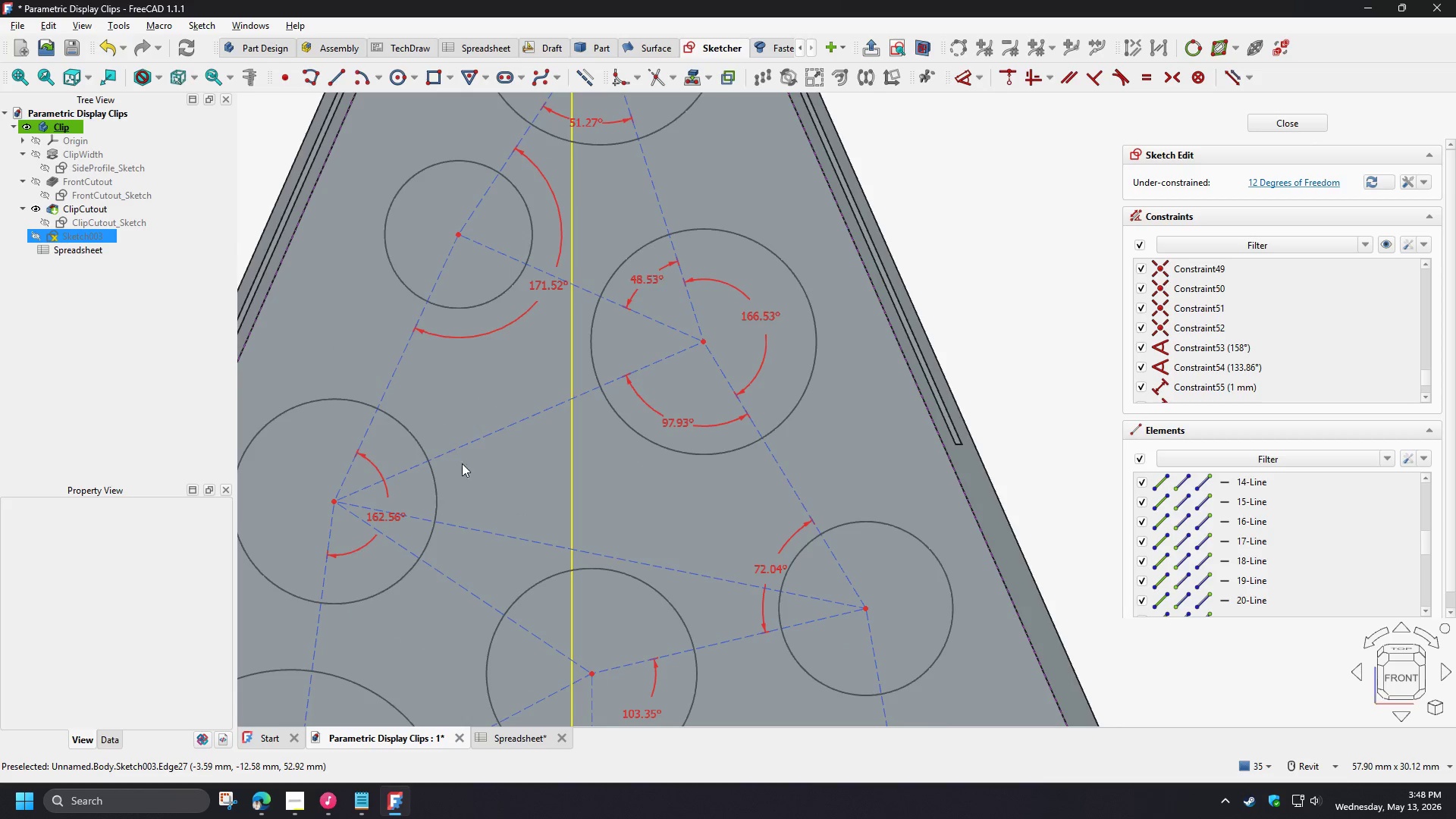 
key(A)
 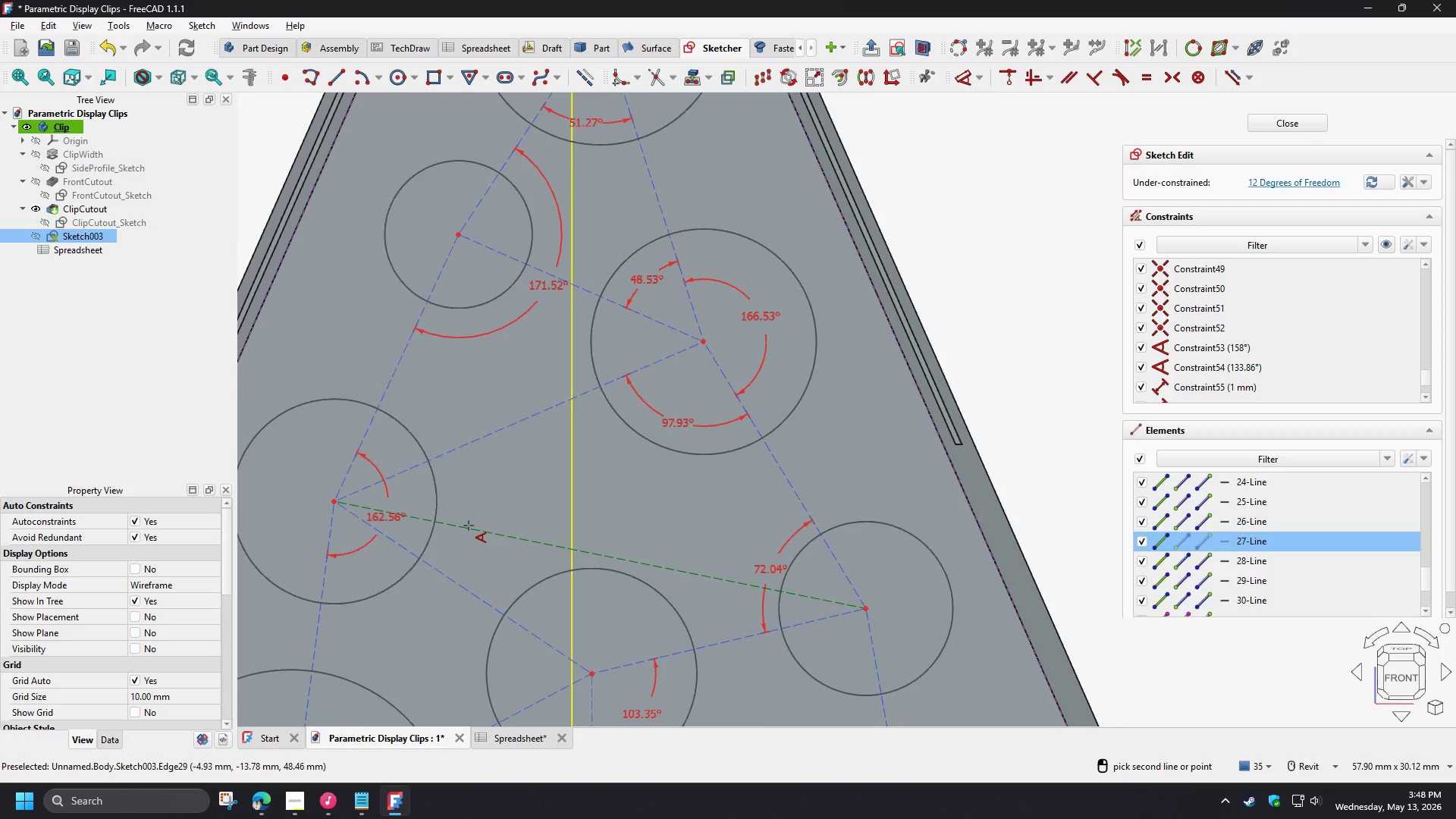 
left_click([468, 526])
 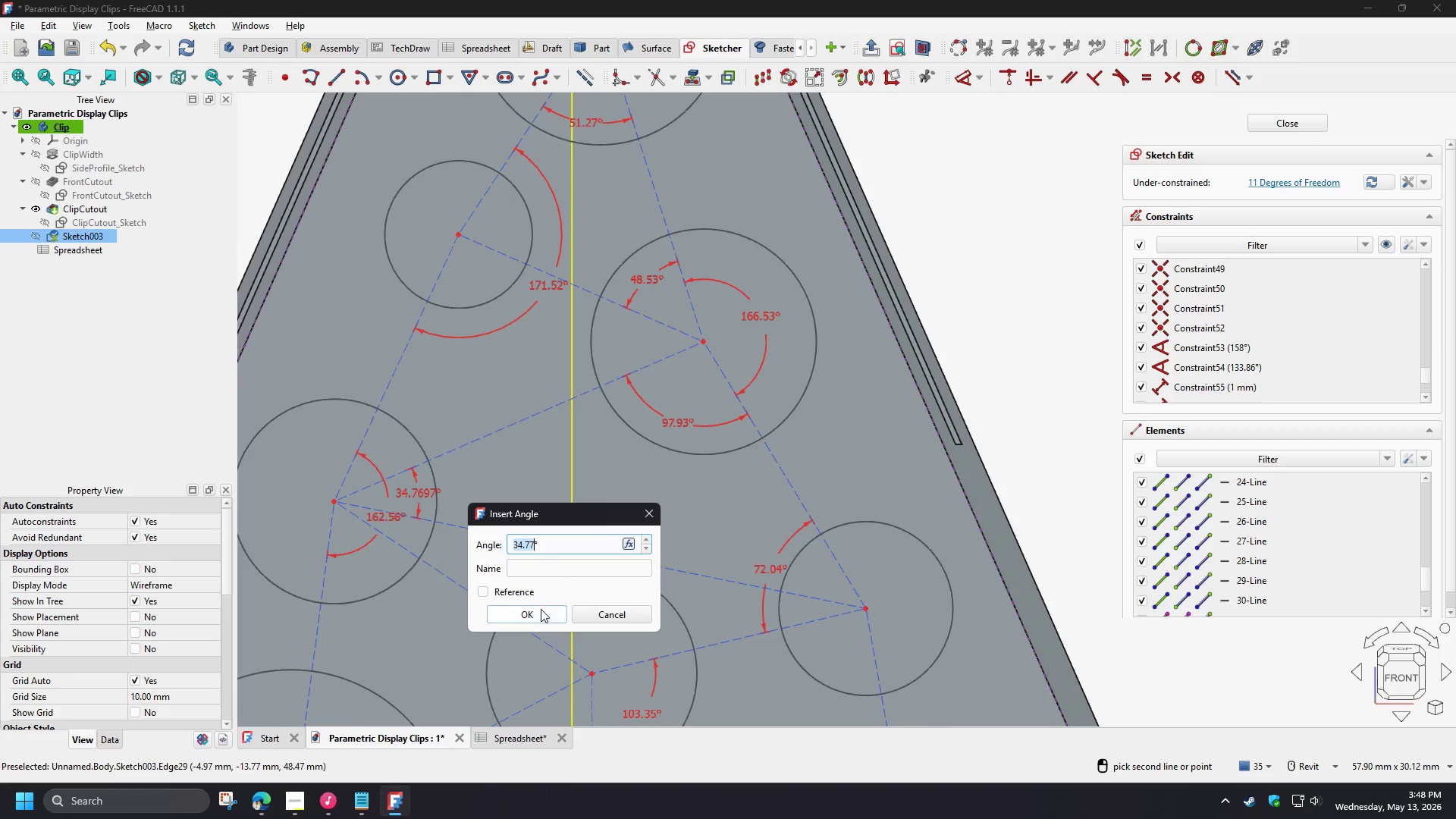 
left_click([537, 623])
 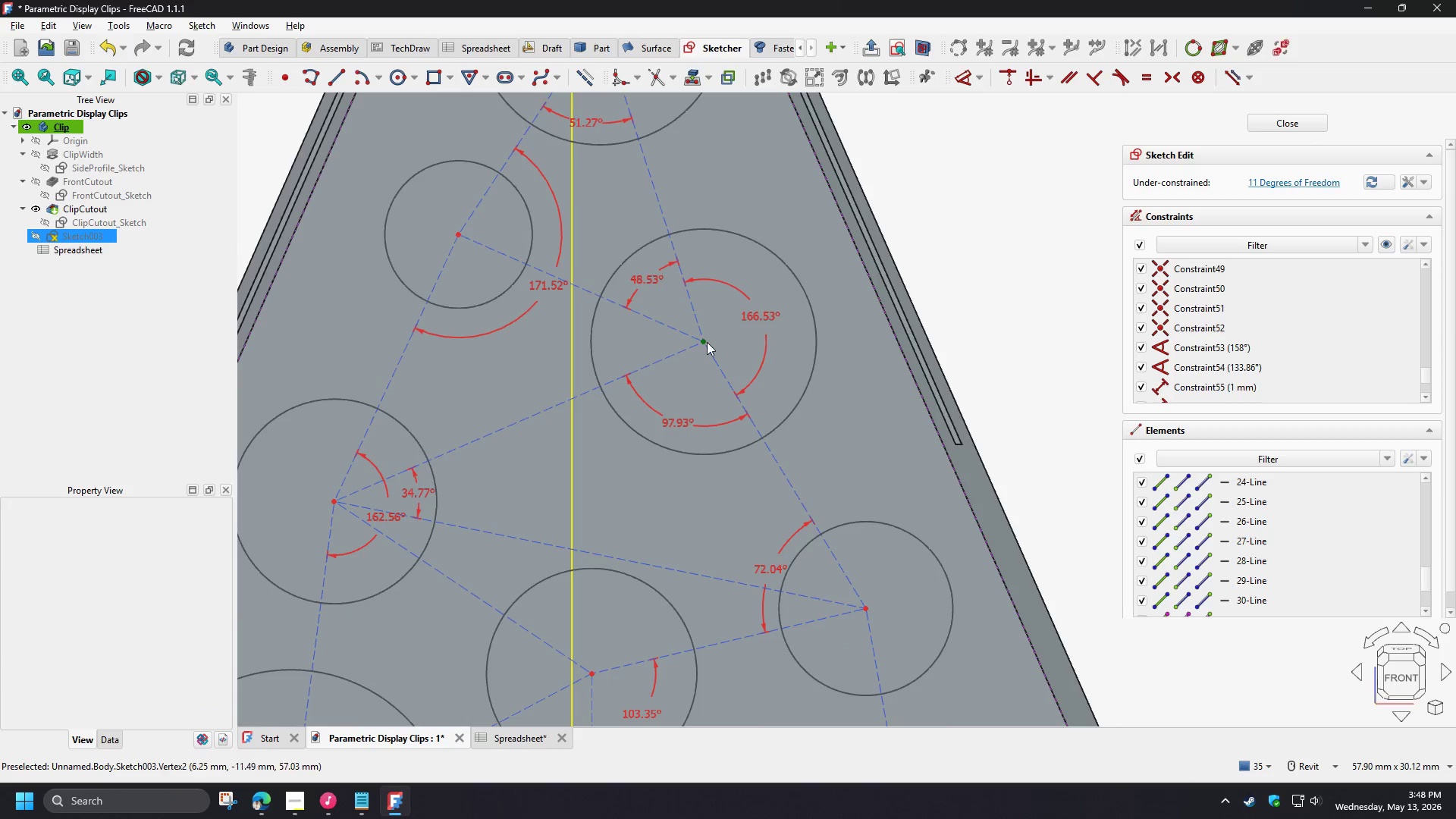 
left_click_drag(start_coordinate=[707, 342], to_coordinate=[699, 354])
 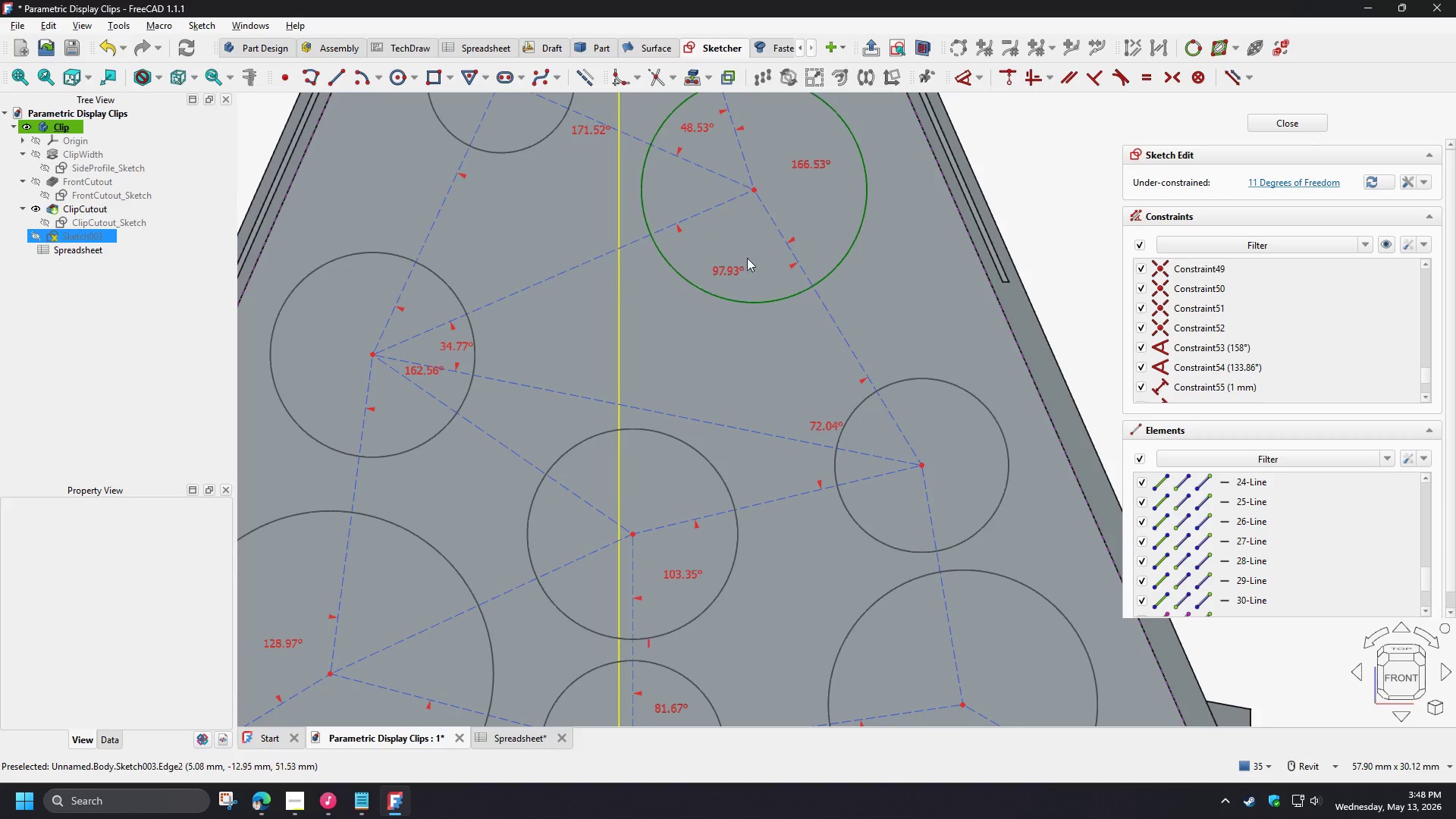 
left_click_drag(start_coordinate=[755, 191], to_coordinate=[730, 190])
 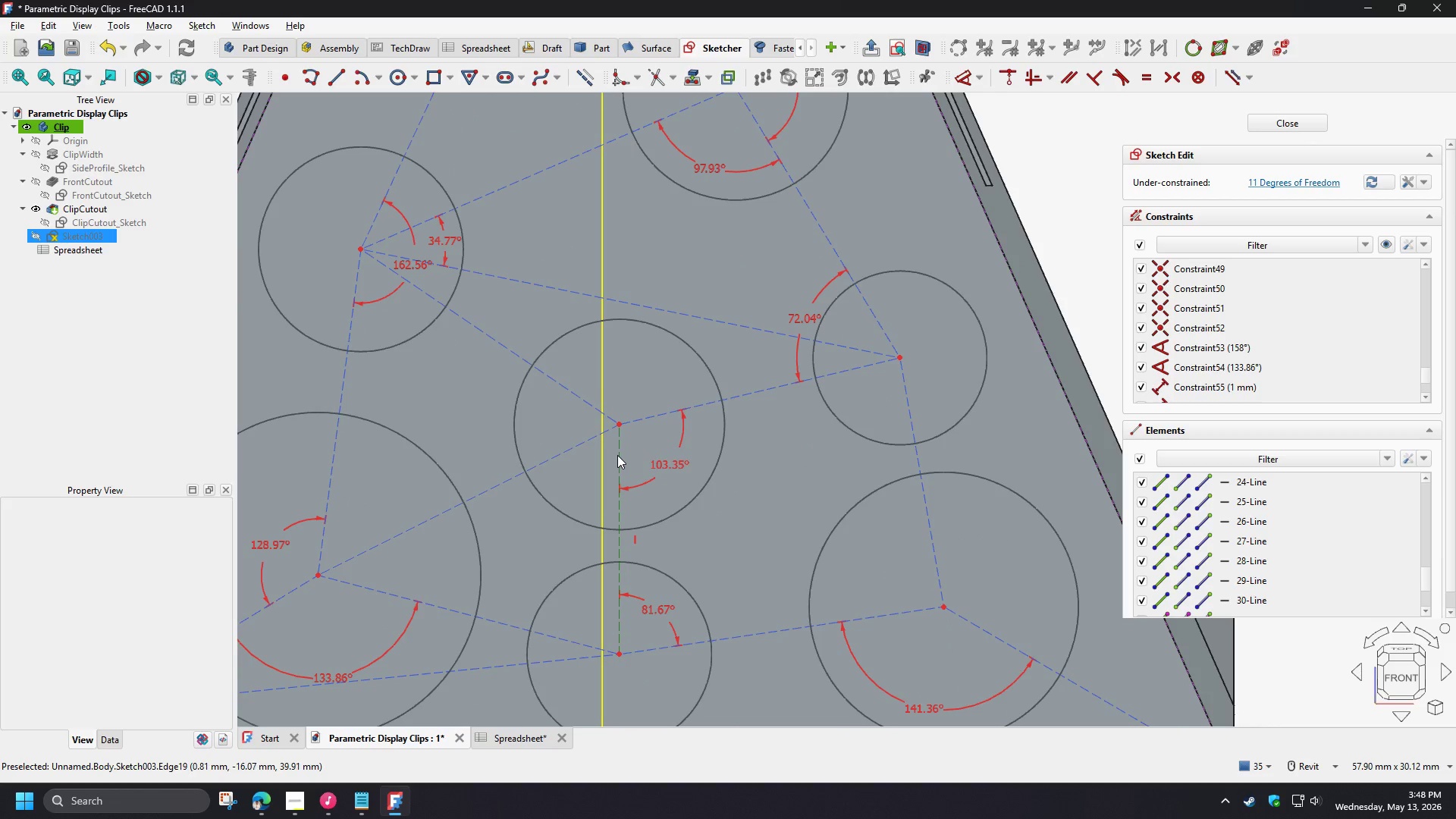 
double_click([570, 447])
 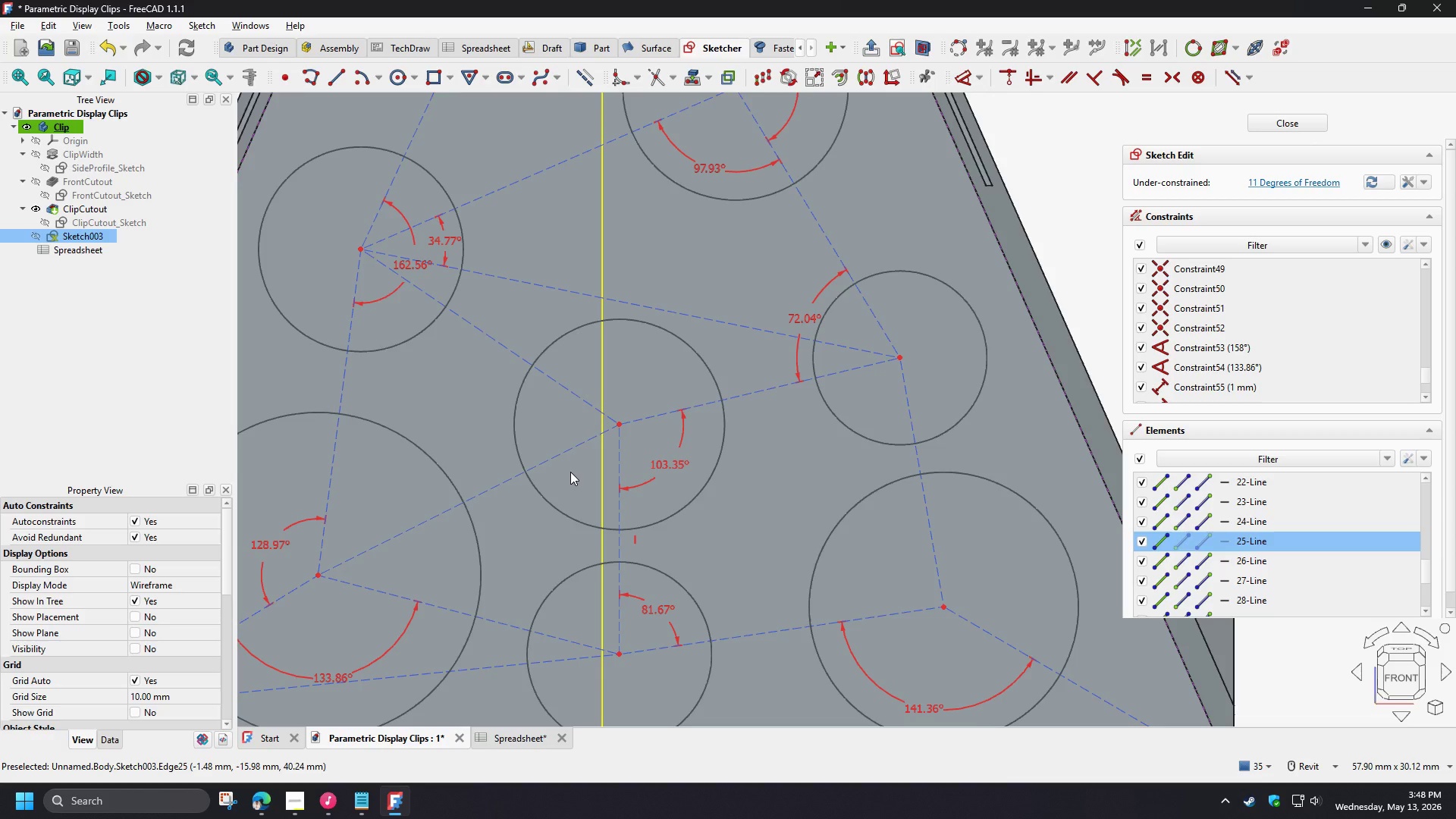 
type(ka)
 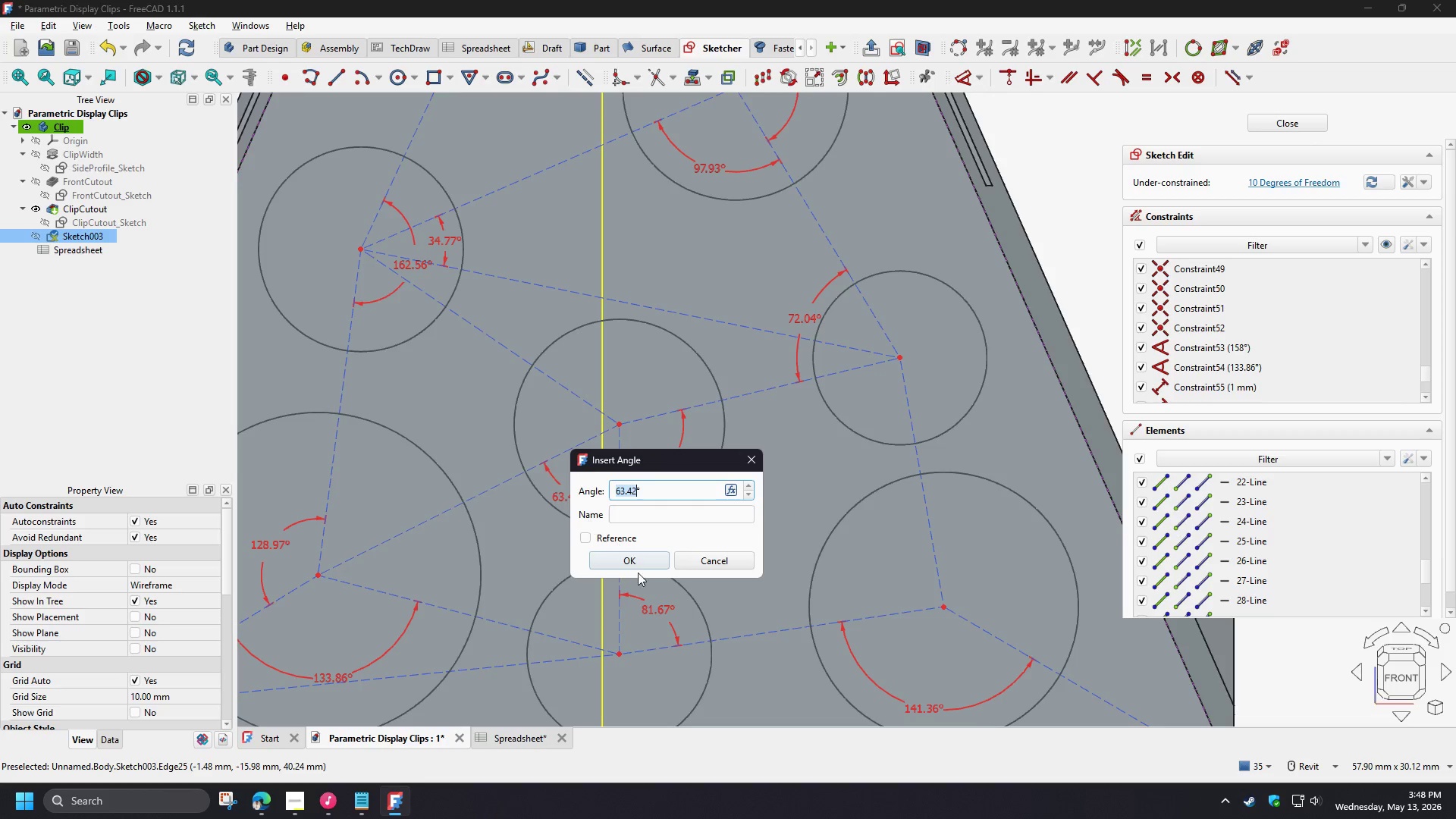 
left_click([626, 564])
 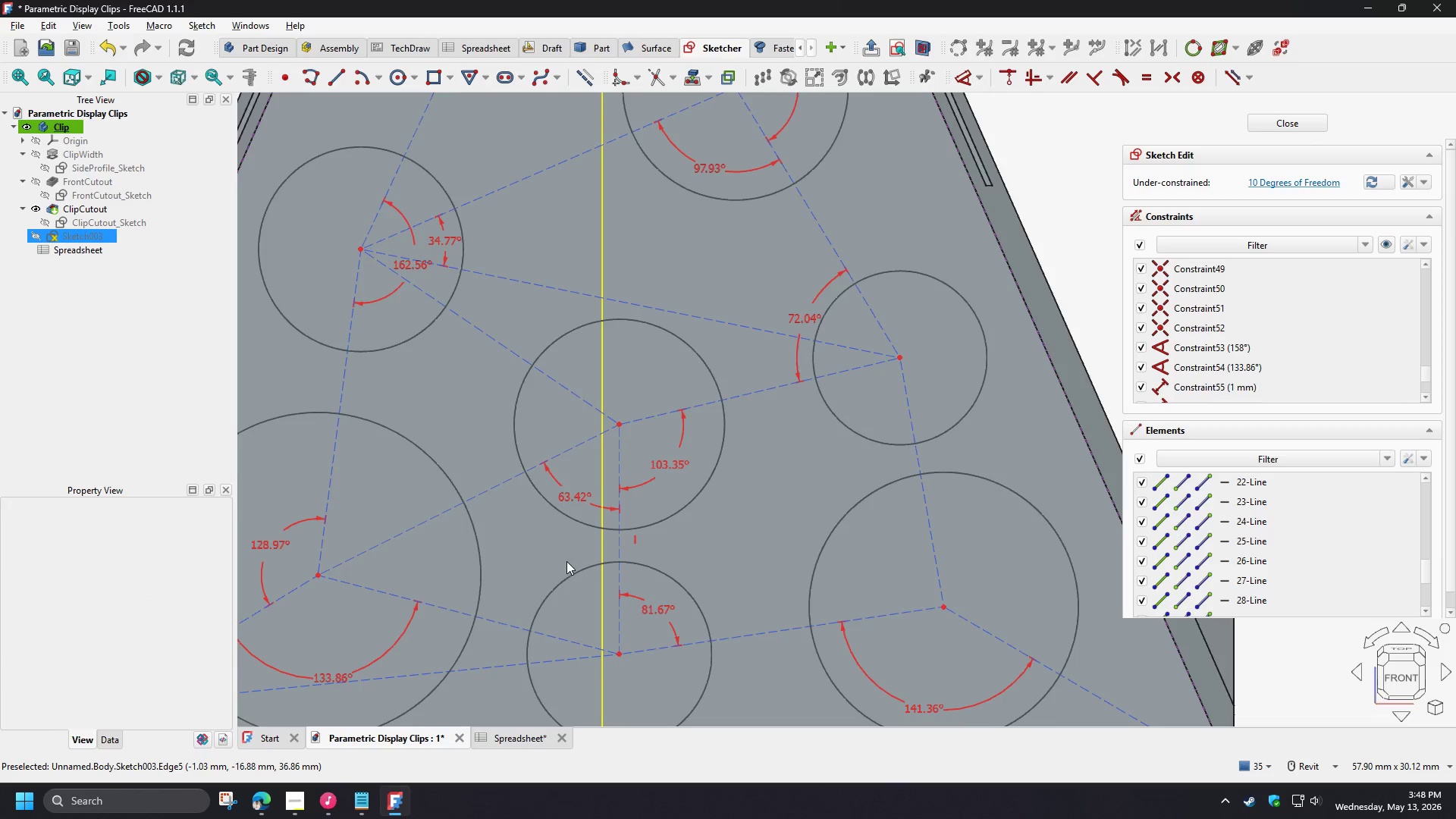 
scroll: coordinate [566, 562], scroll_direction: down, amount: 2.0
 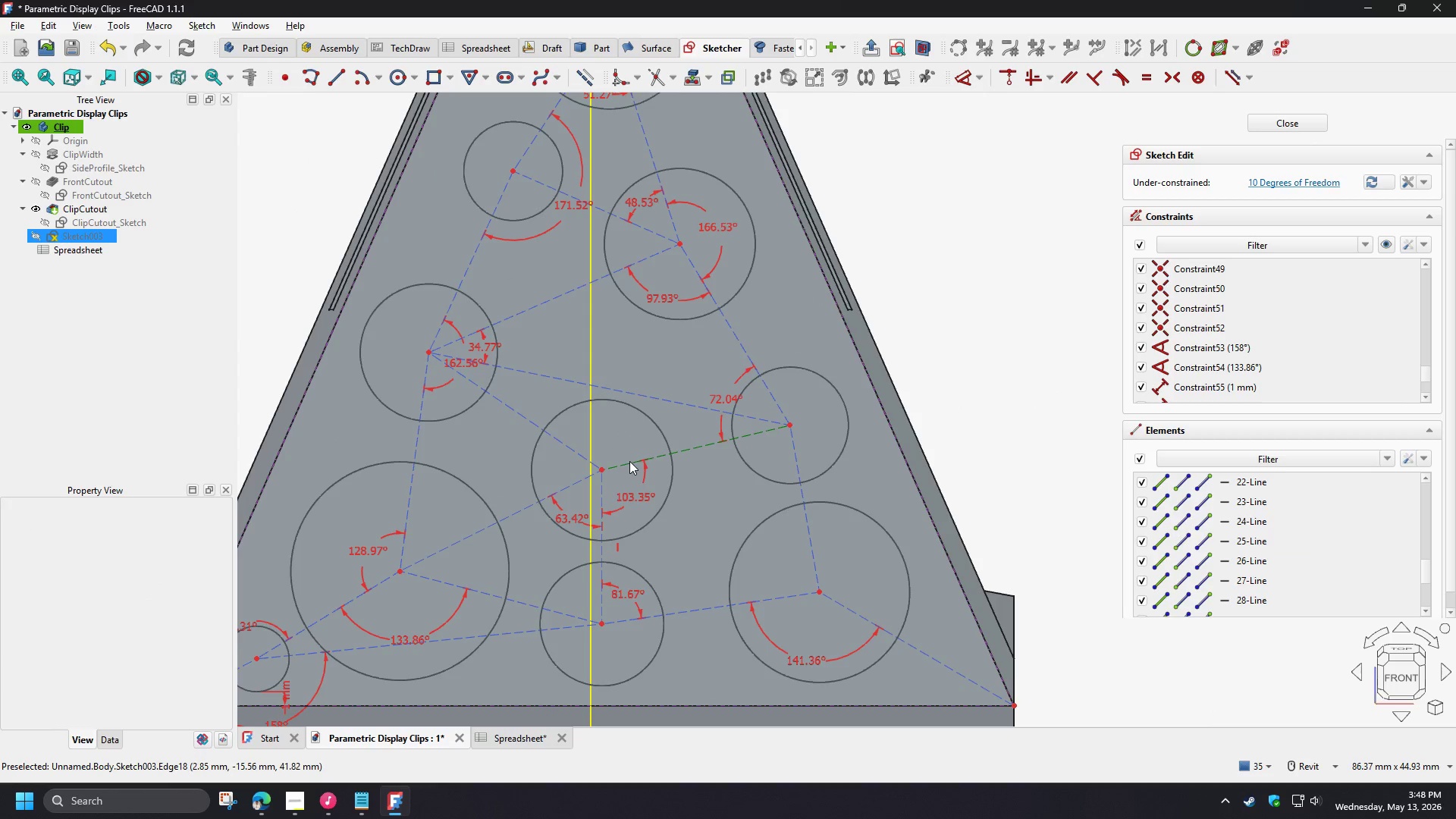 
left_click_drag(start_coordinate=[627, 463], to_coordinate=[664, 518])
 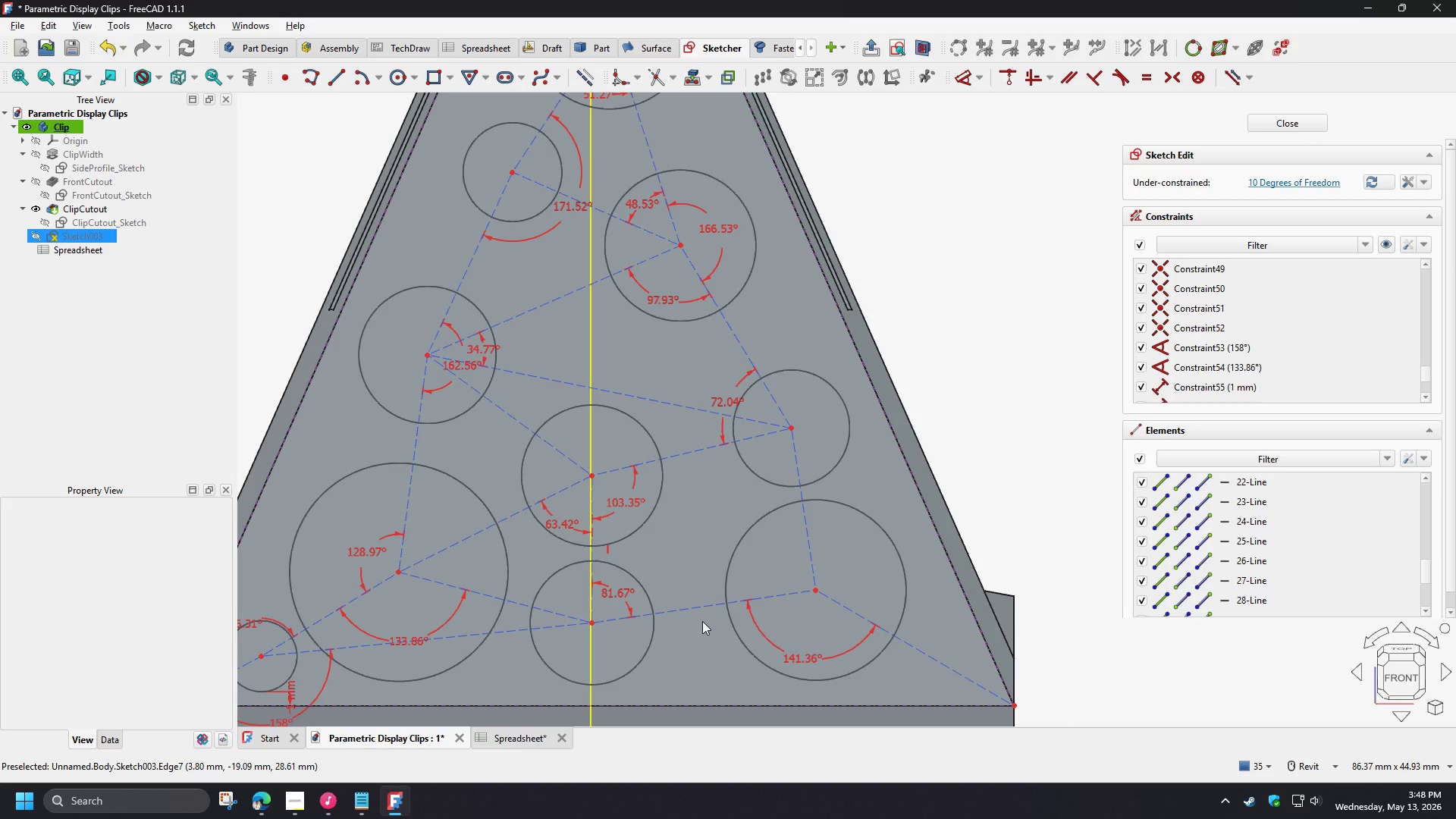 
wait(9.24)
 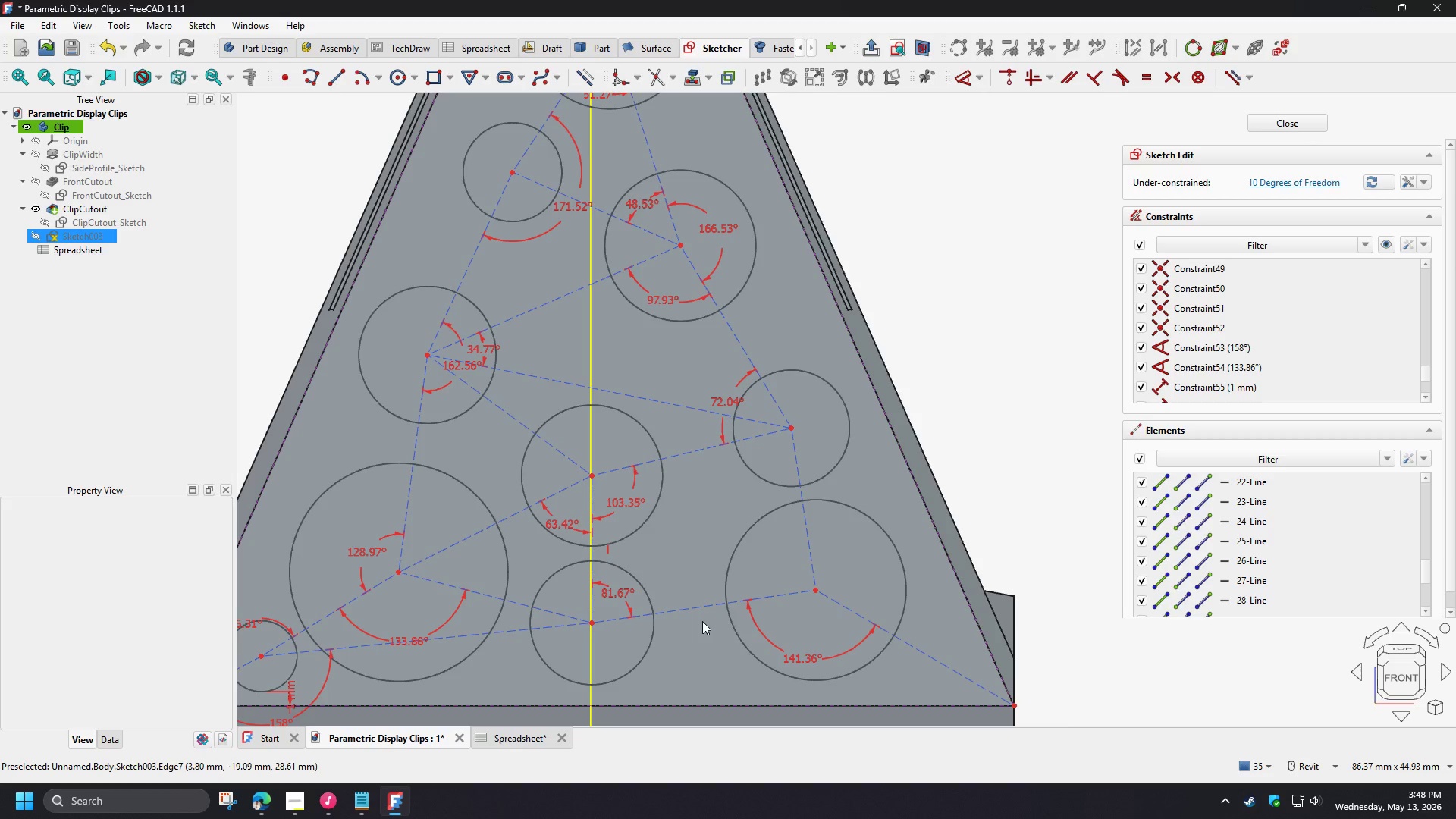 
left_click_drag(start_coordinate=[410, 542], to_coordinate=[404, 538])
 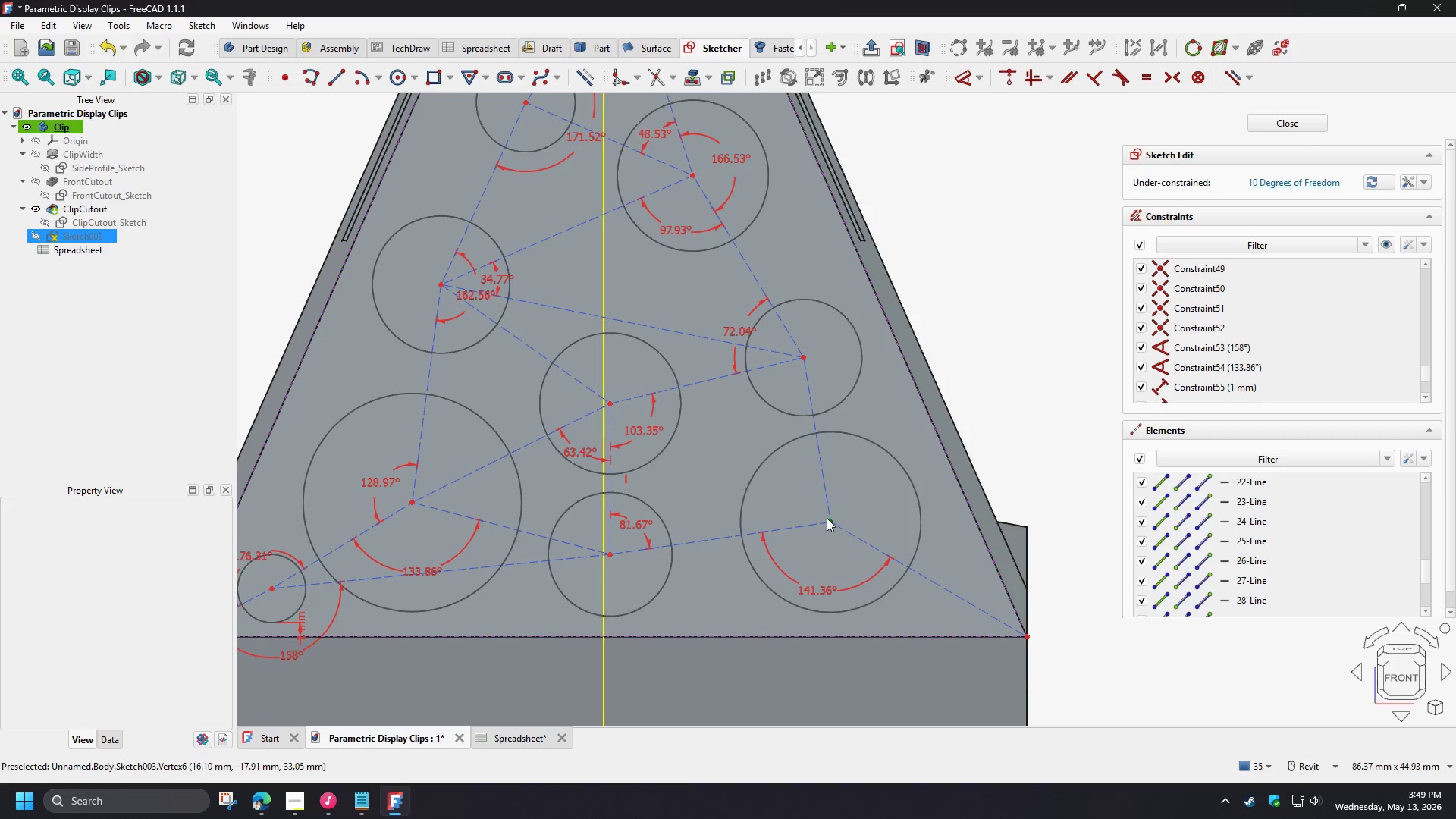 
left_click([831, 523])
 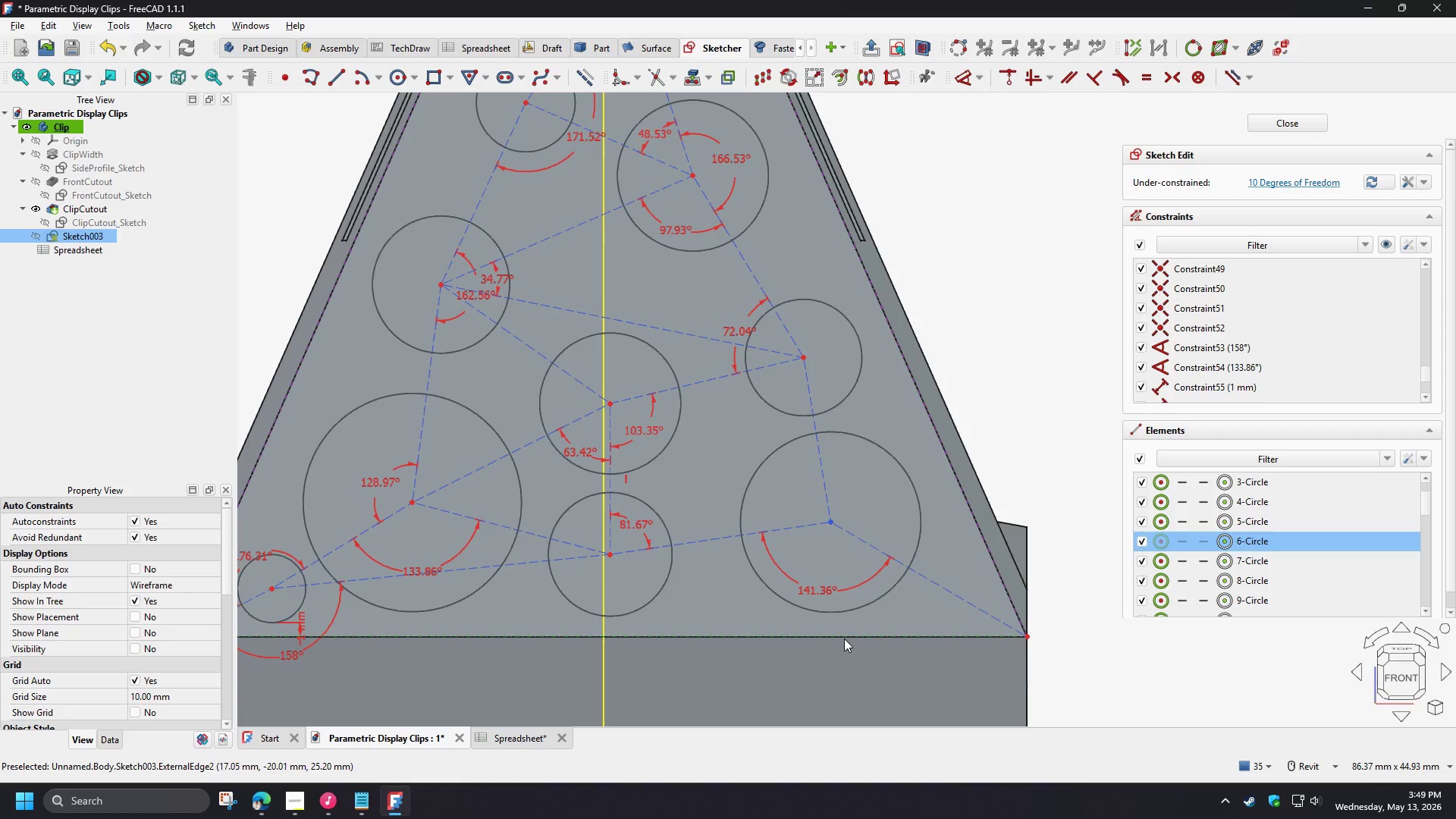 
left_click([842, 638])
 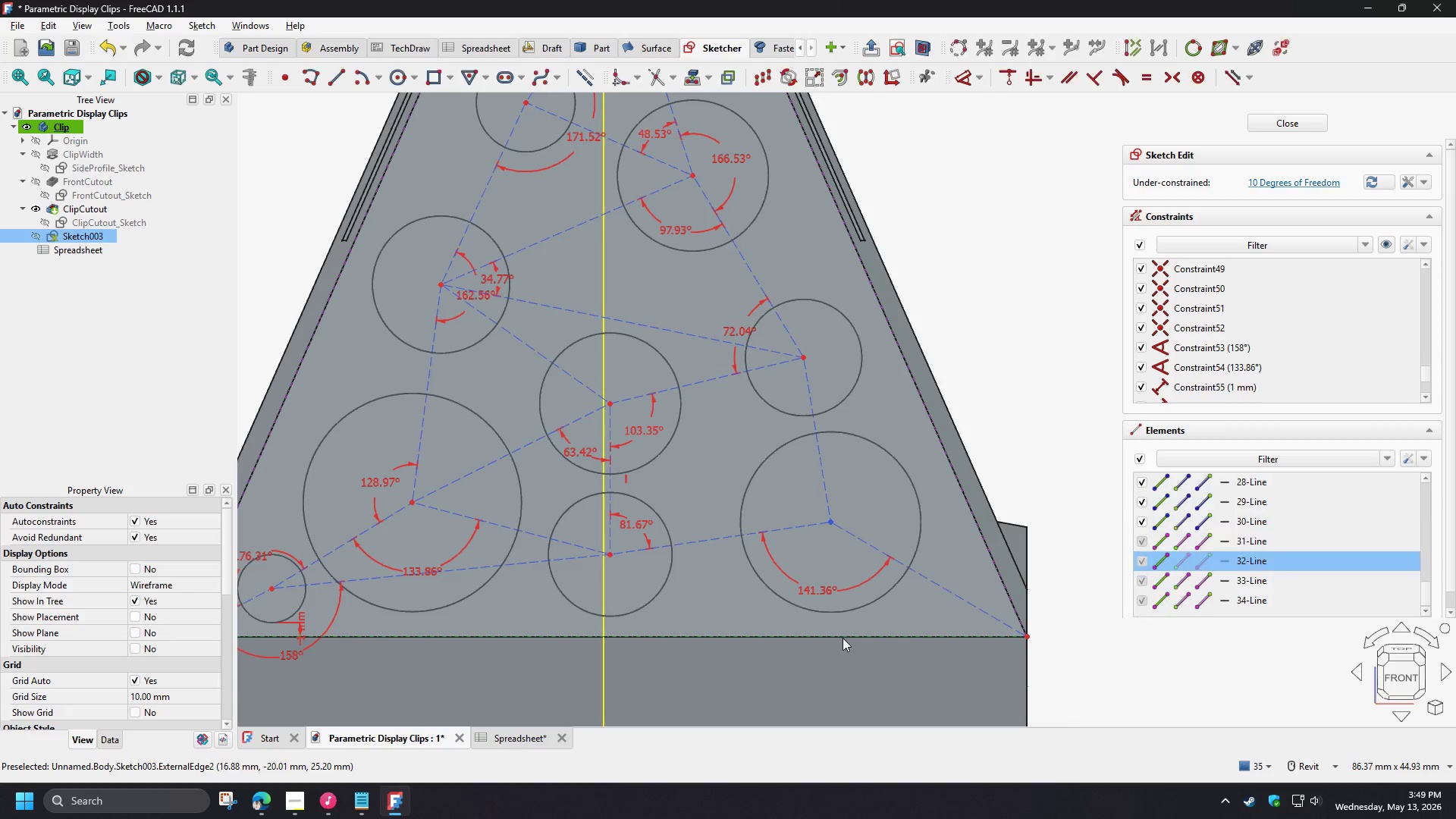 
key(D)
 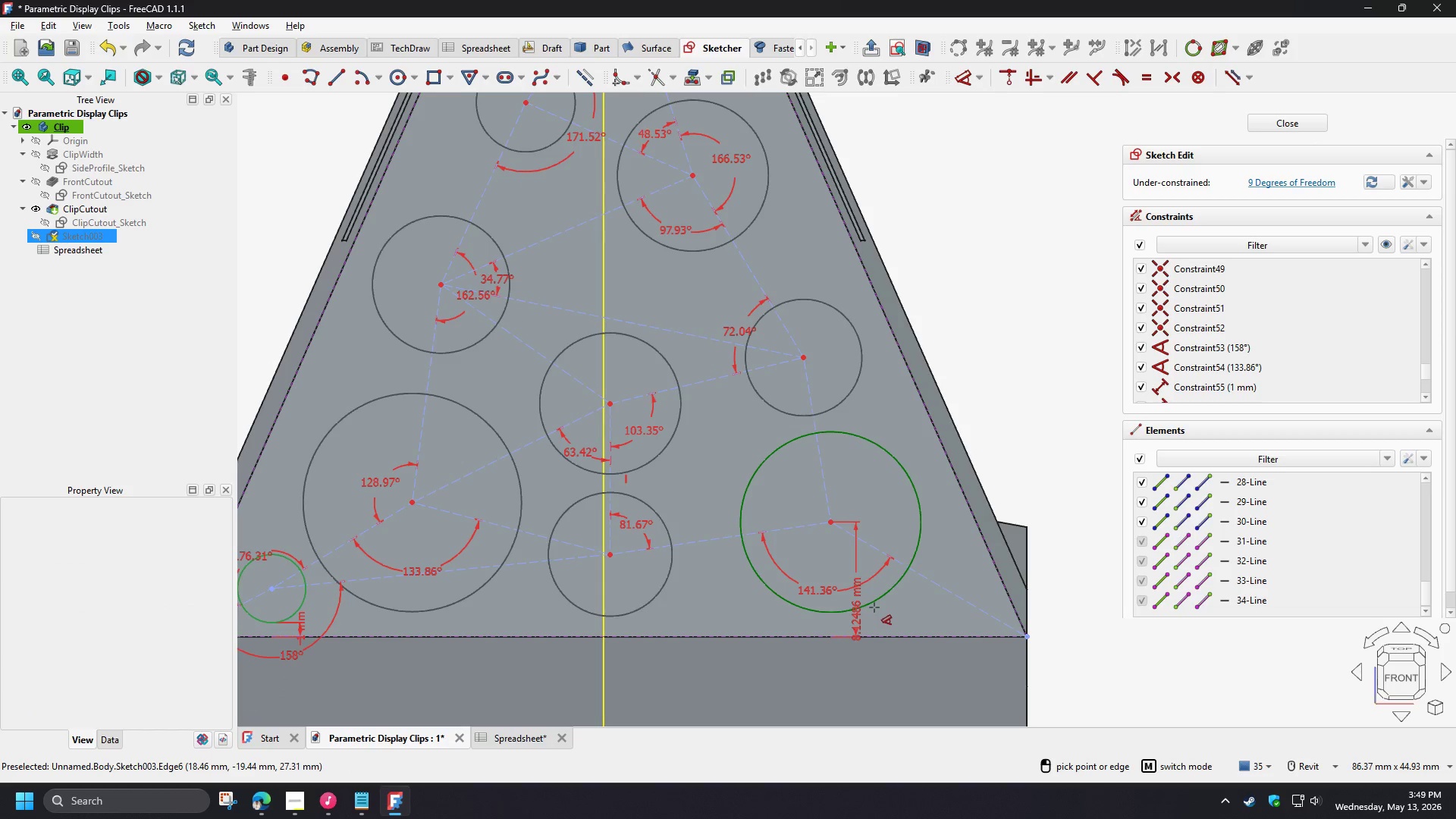 
scroll: coordinate [883, 612], scroll_direction: up, amount: 4.0
 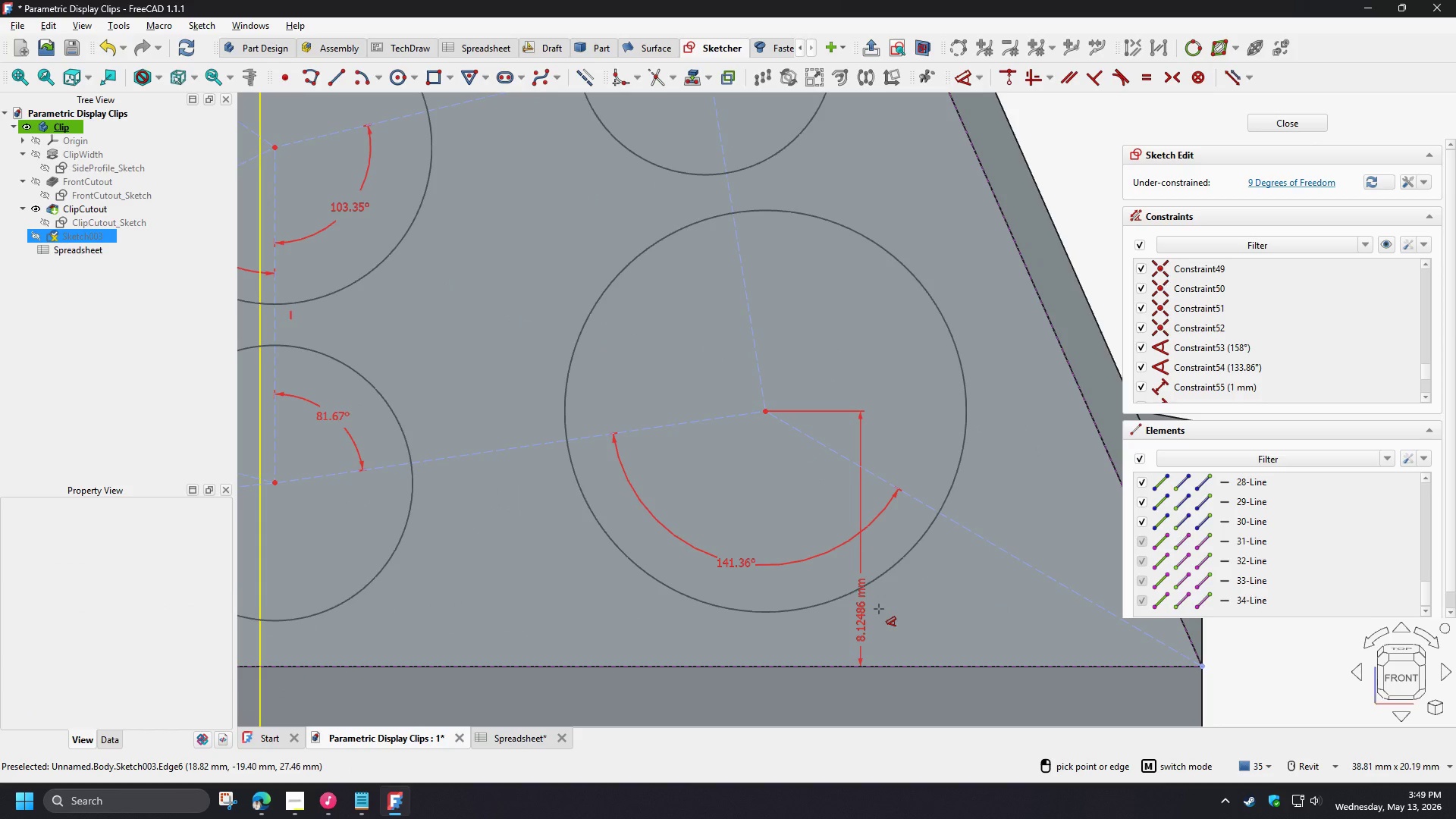 
left_click([880, 609])
 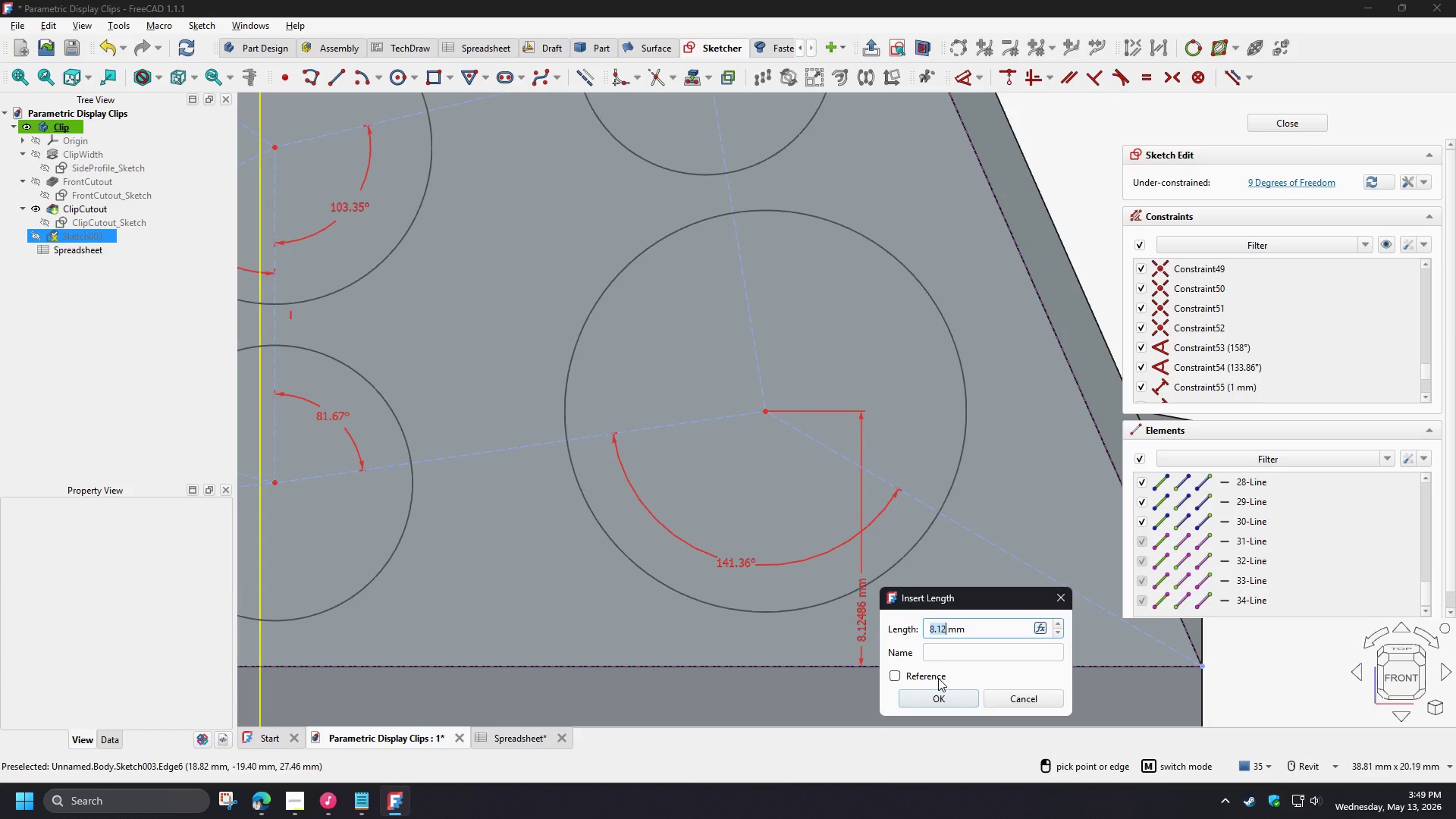 
key(Numpad8)
 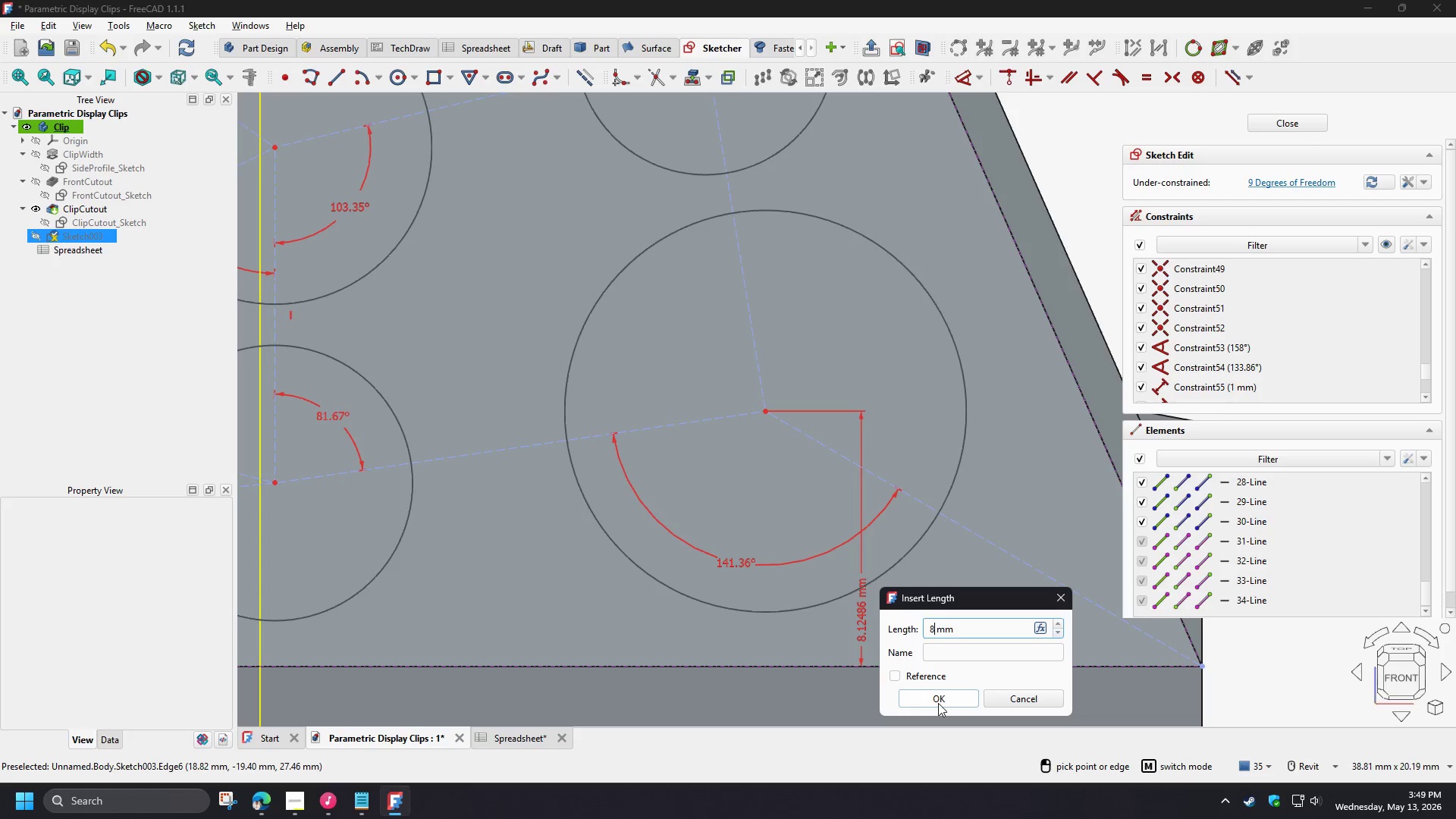 
left_click([938, 703])
 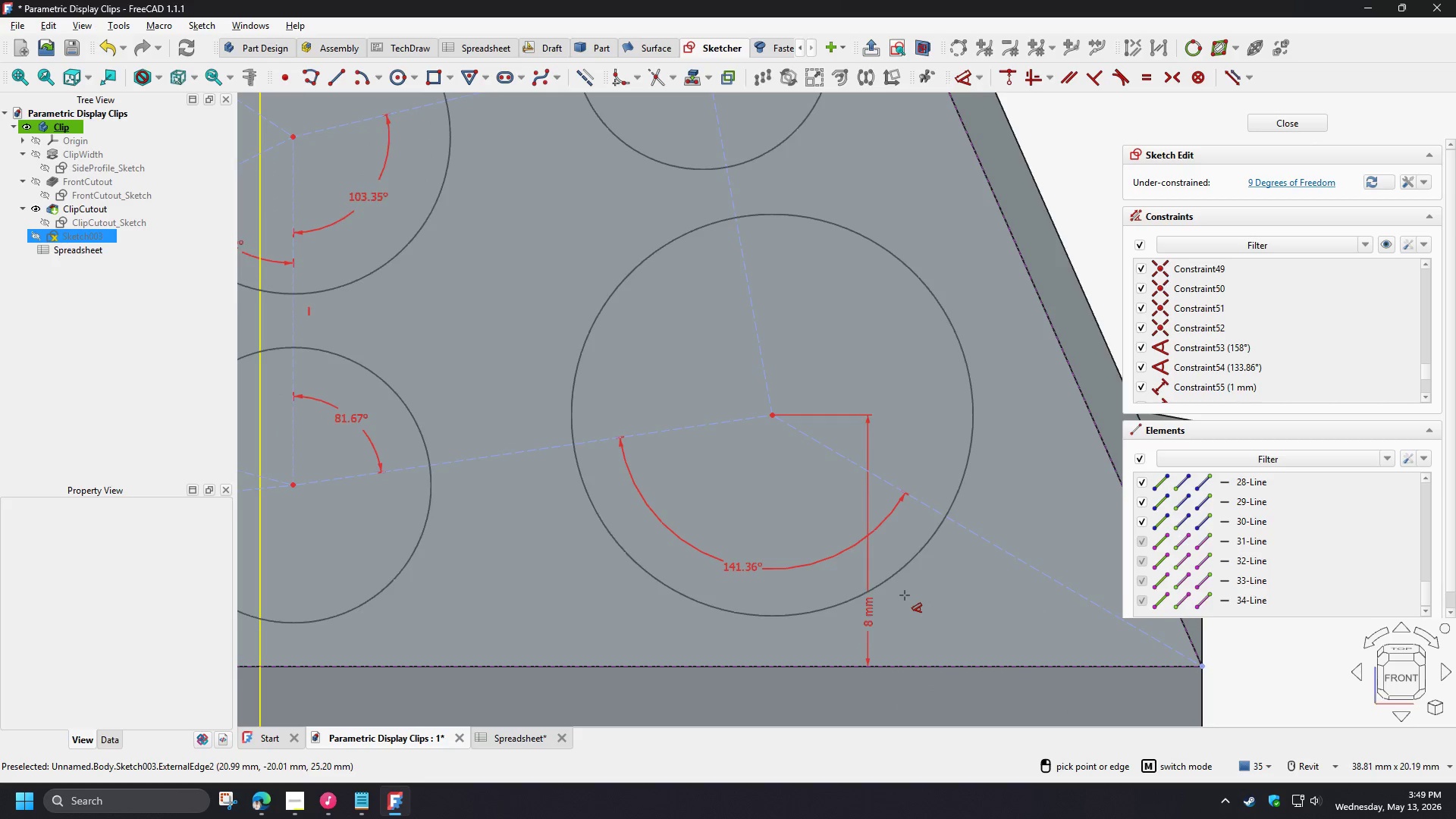 
scroll: coordinate [907, 612], scroll_direction: down, amount: 3.0
 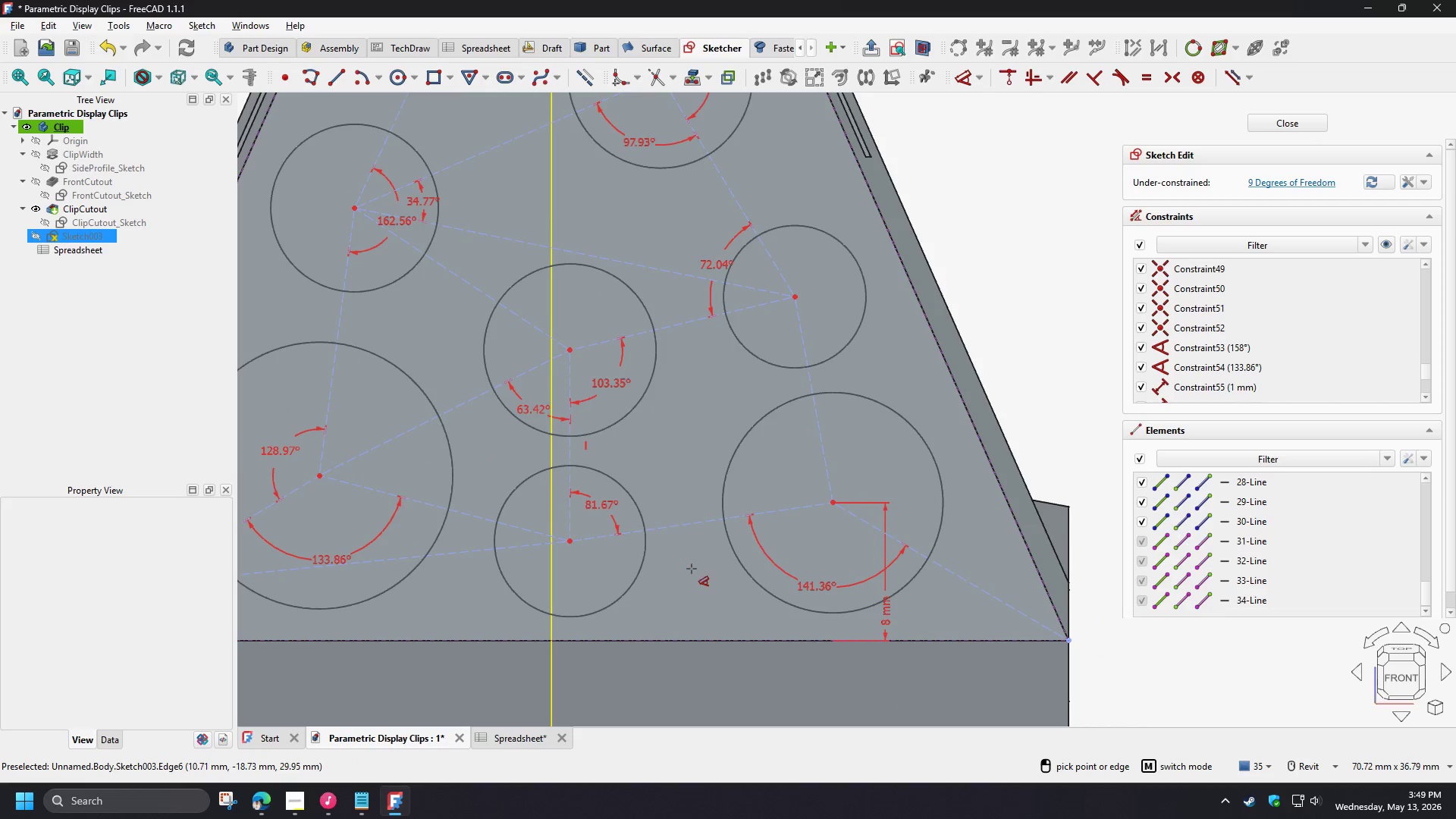 
right_click([695, 568])
 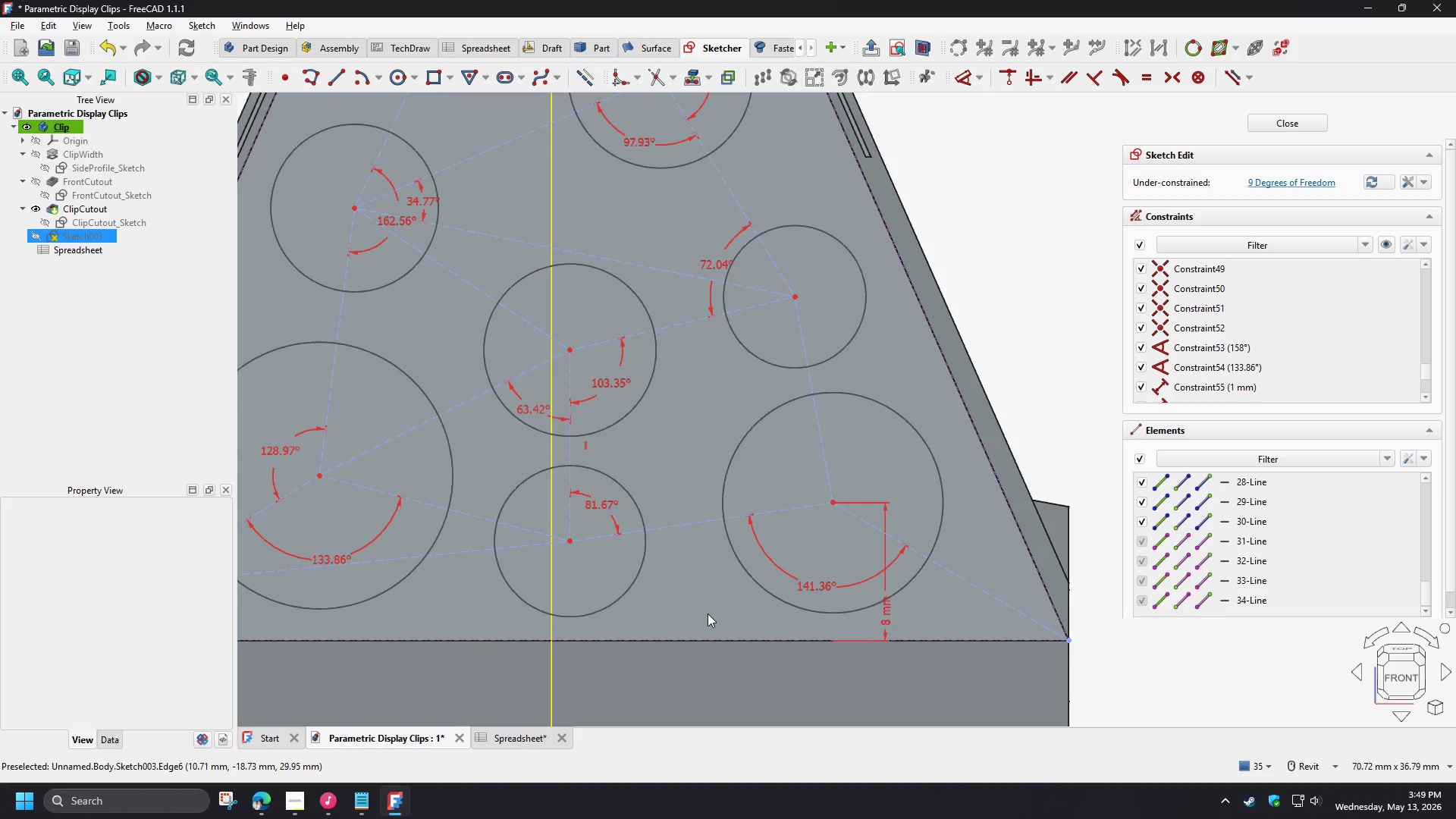 
scroll: coordinate [703, 617], scroll_direction: down, amount: 2.0
 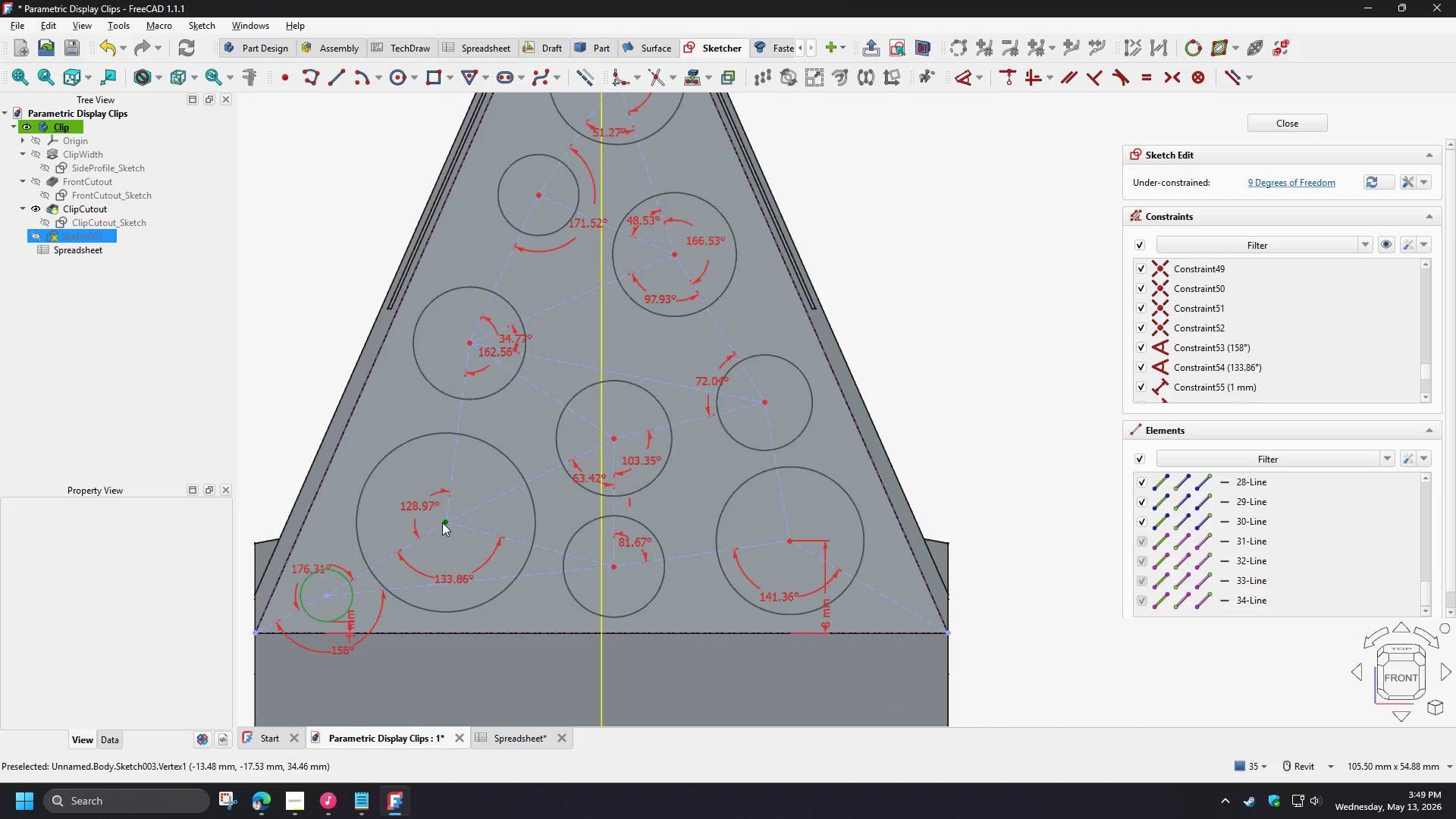 
left_click_drag(start_coordinate=[442, 522], to_coordinate=[426, 531])
 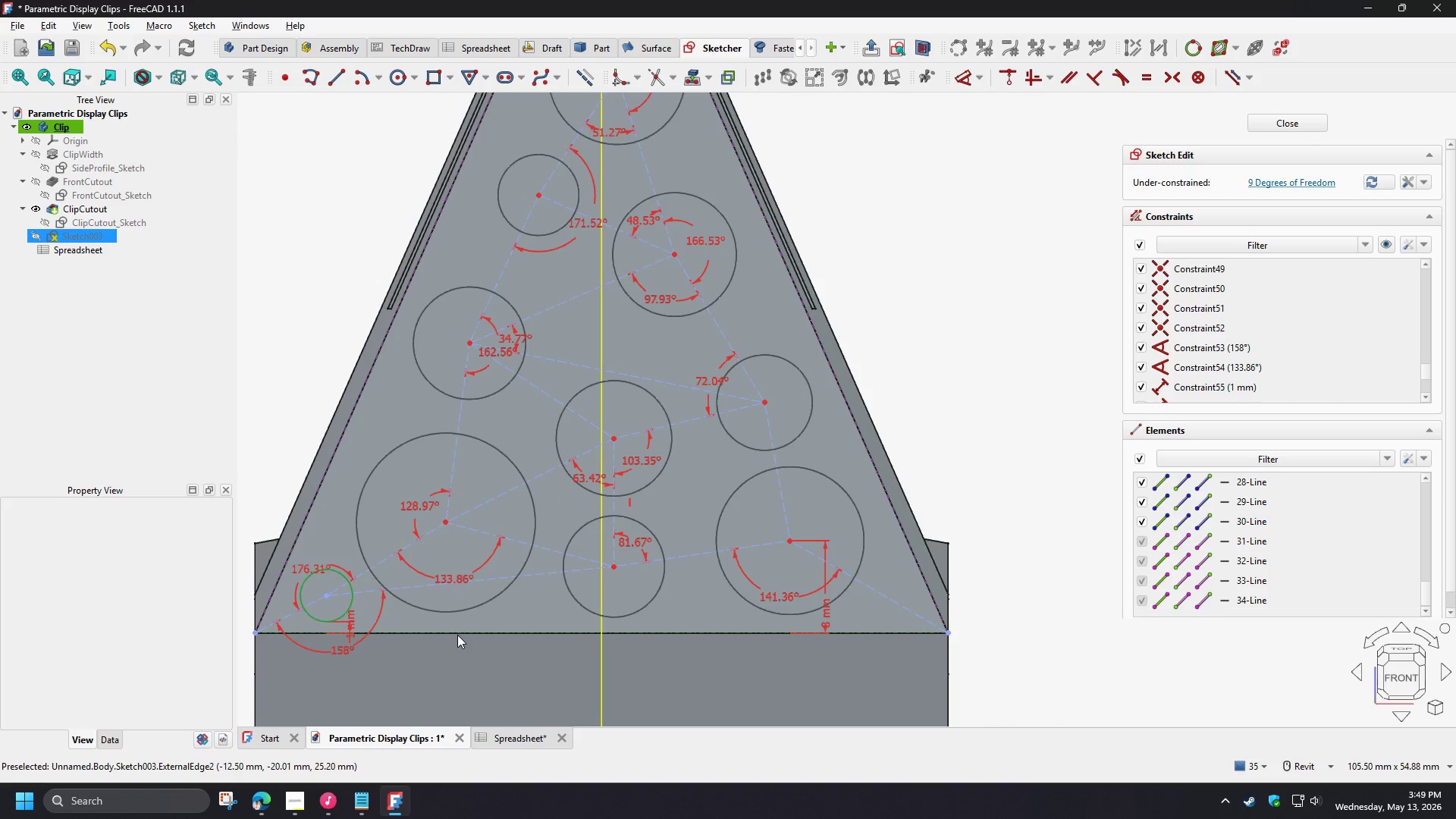 
left_click([451, 700])
 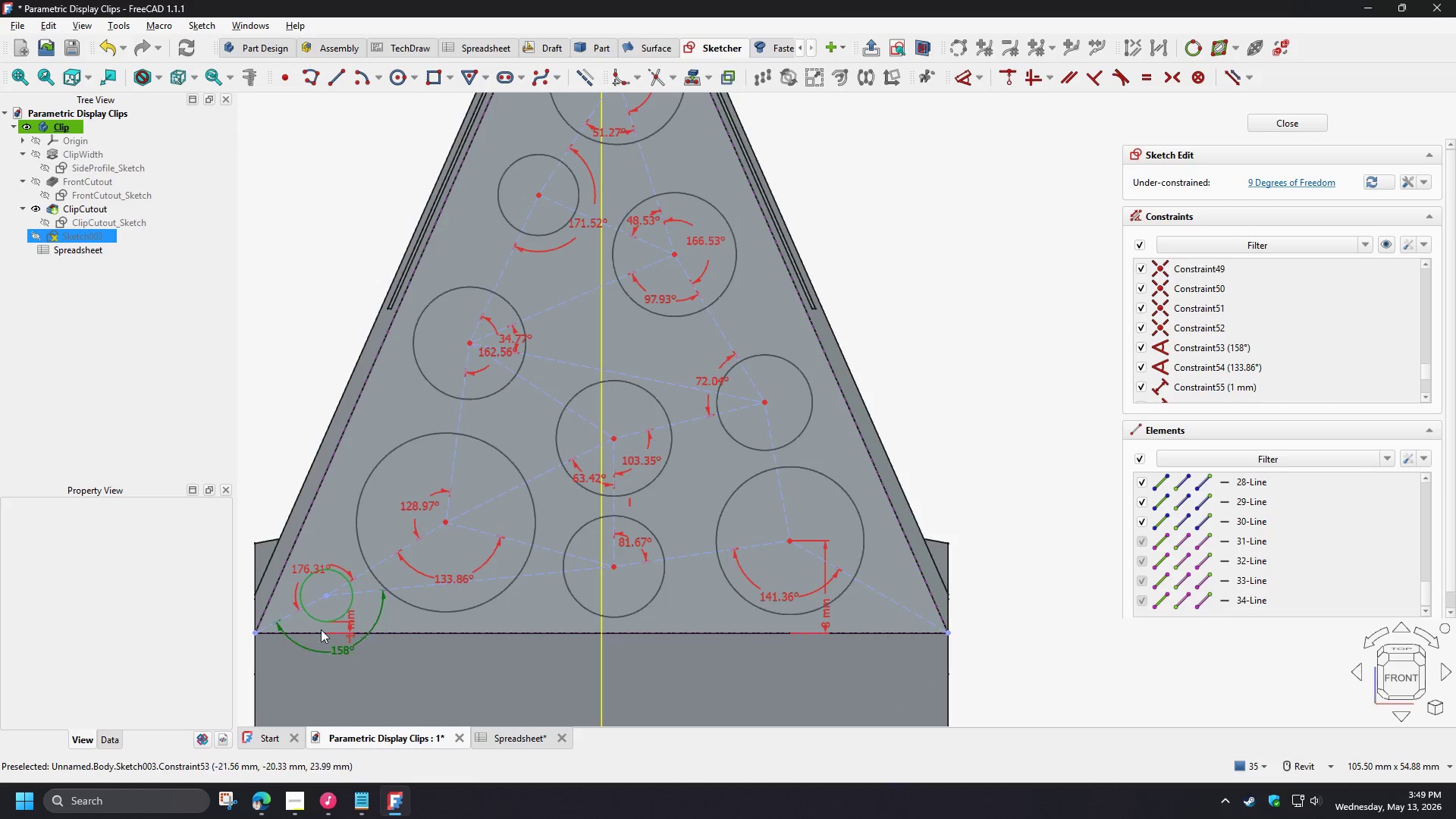 
scroll: coordinate [289, 608], scroll_direction: up, amount: 3.0
 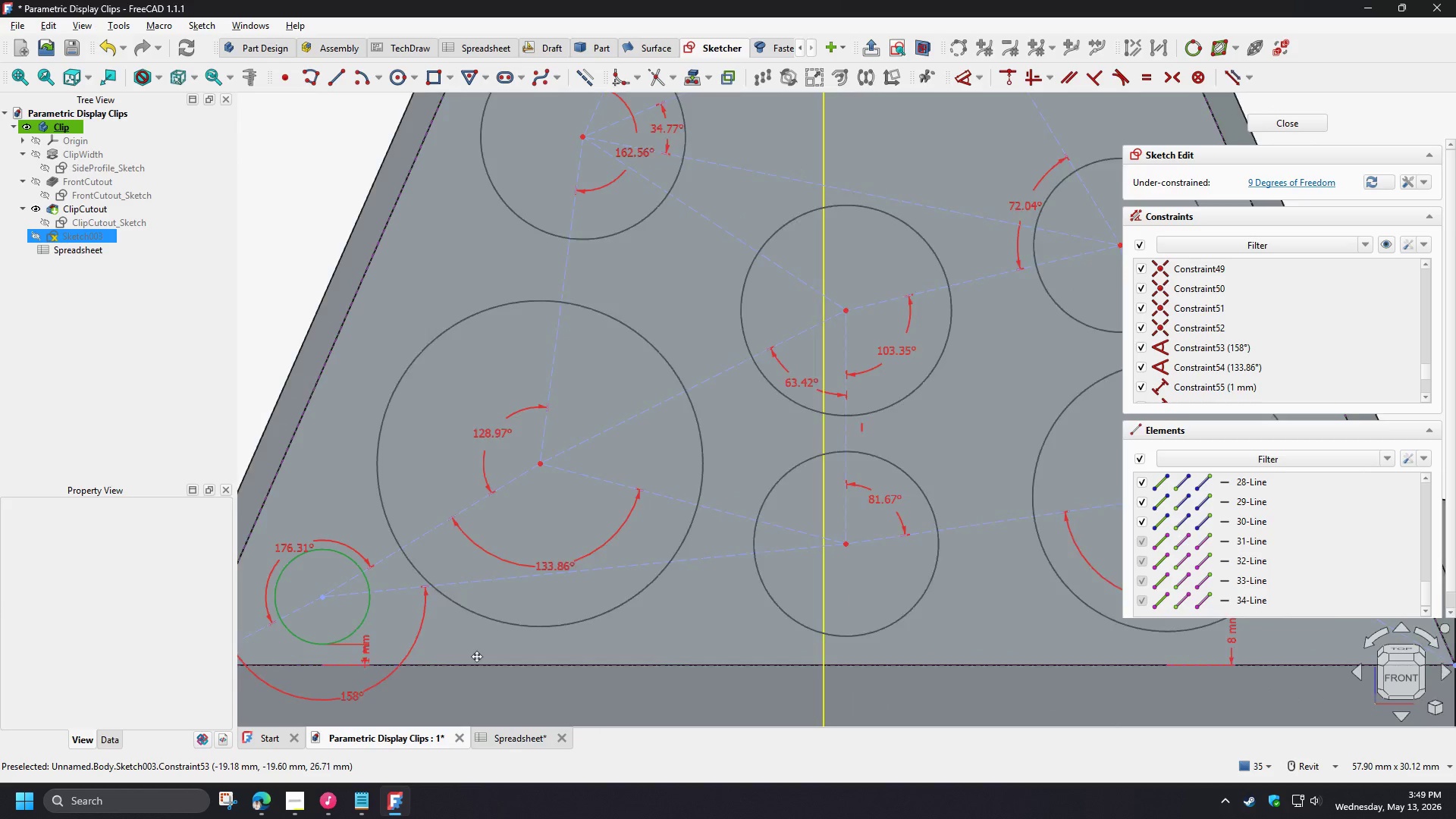 
scroll: coordinate [453, 667], scroll_direction: down, amount: 3.0
 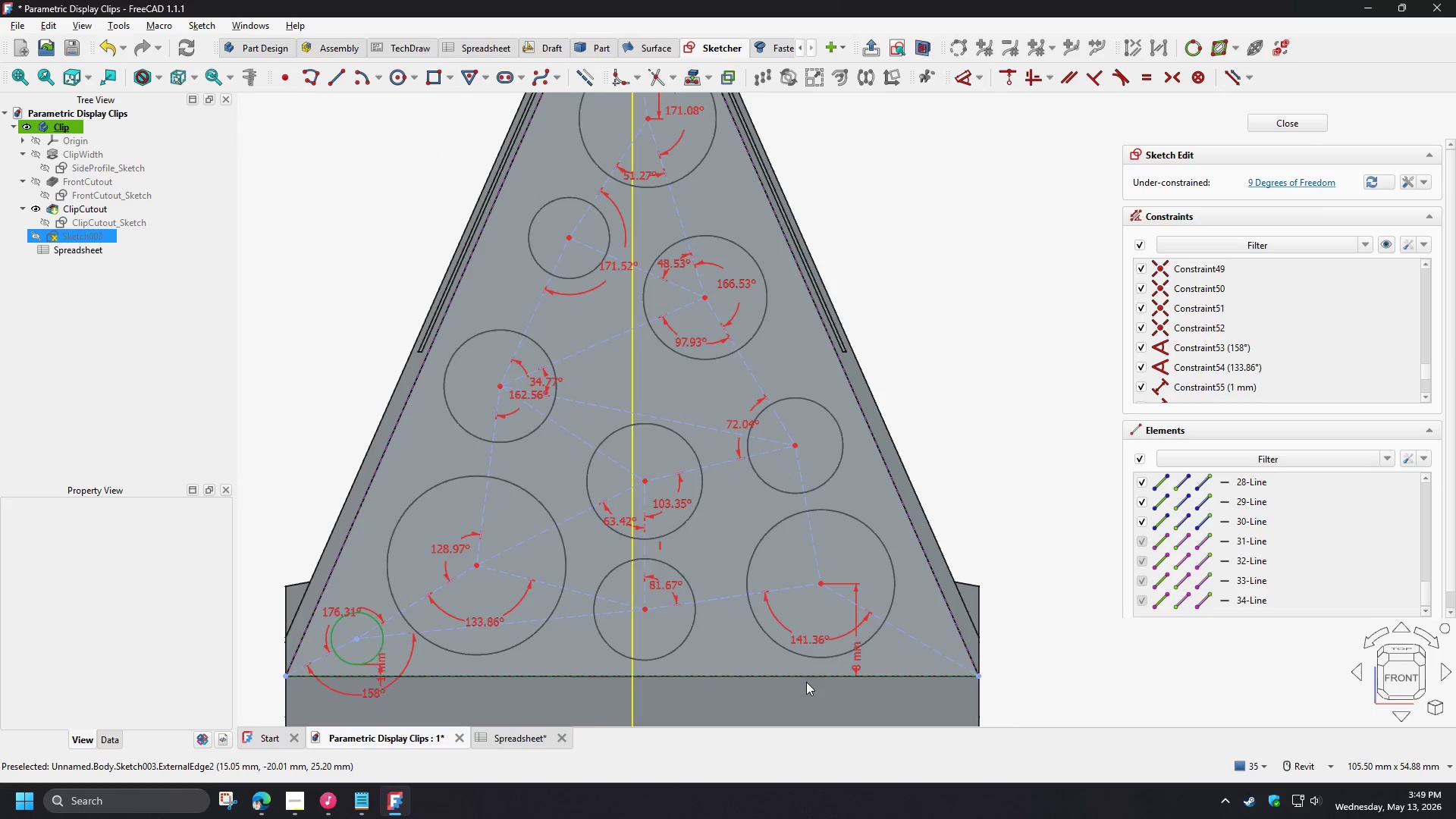 
scroll: coordinate [805, 678], scroll_direction: up, amount: 1.0
 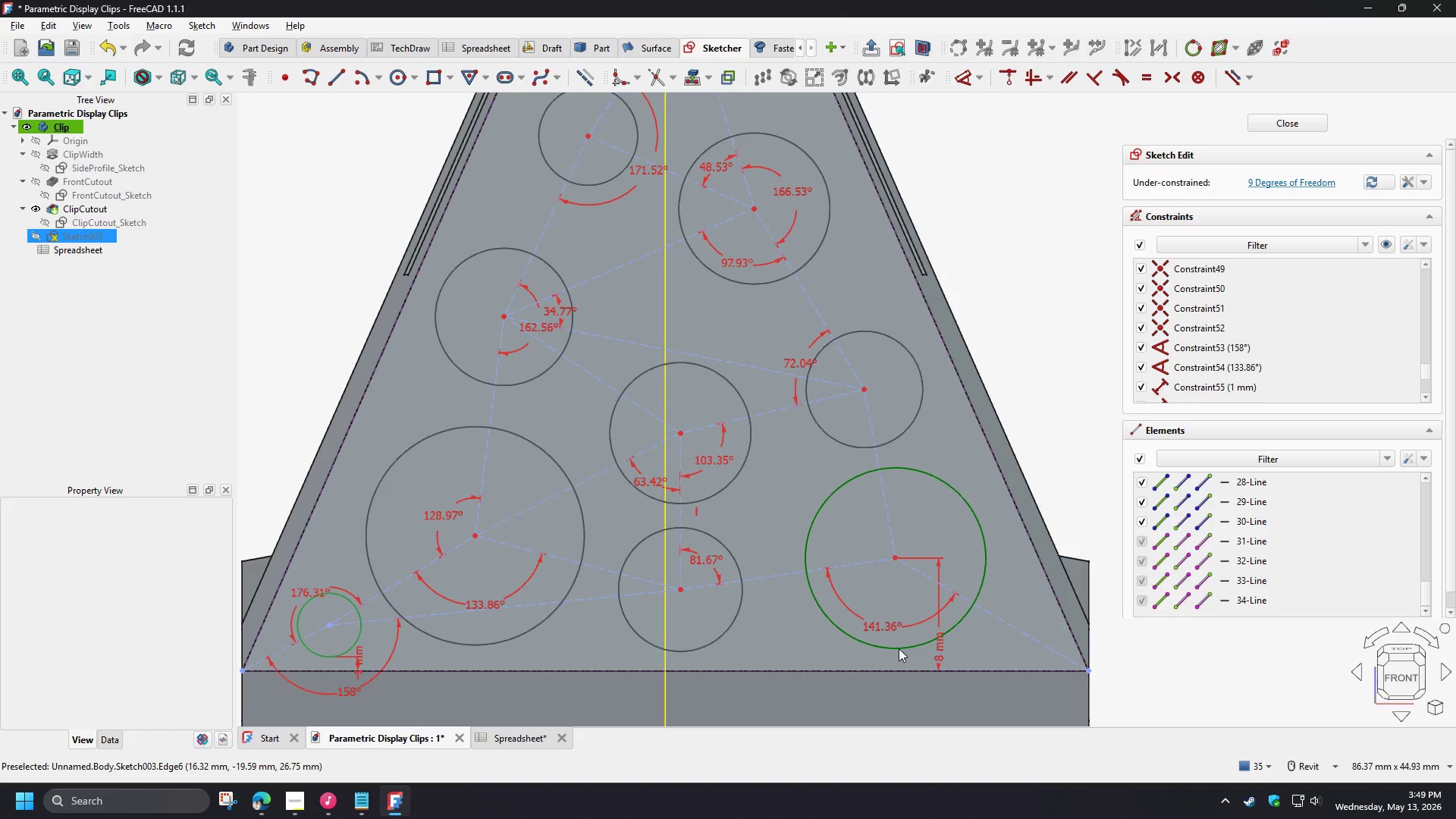 
left_click([899, 648])
 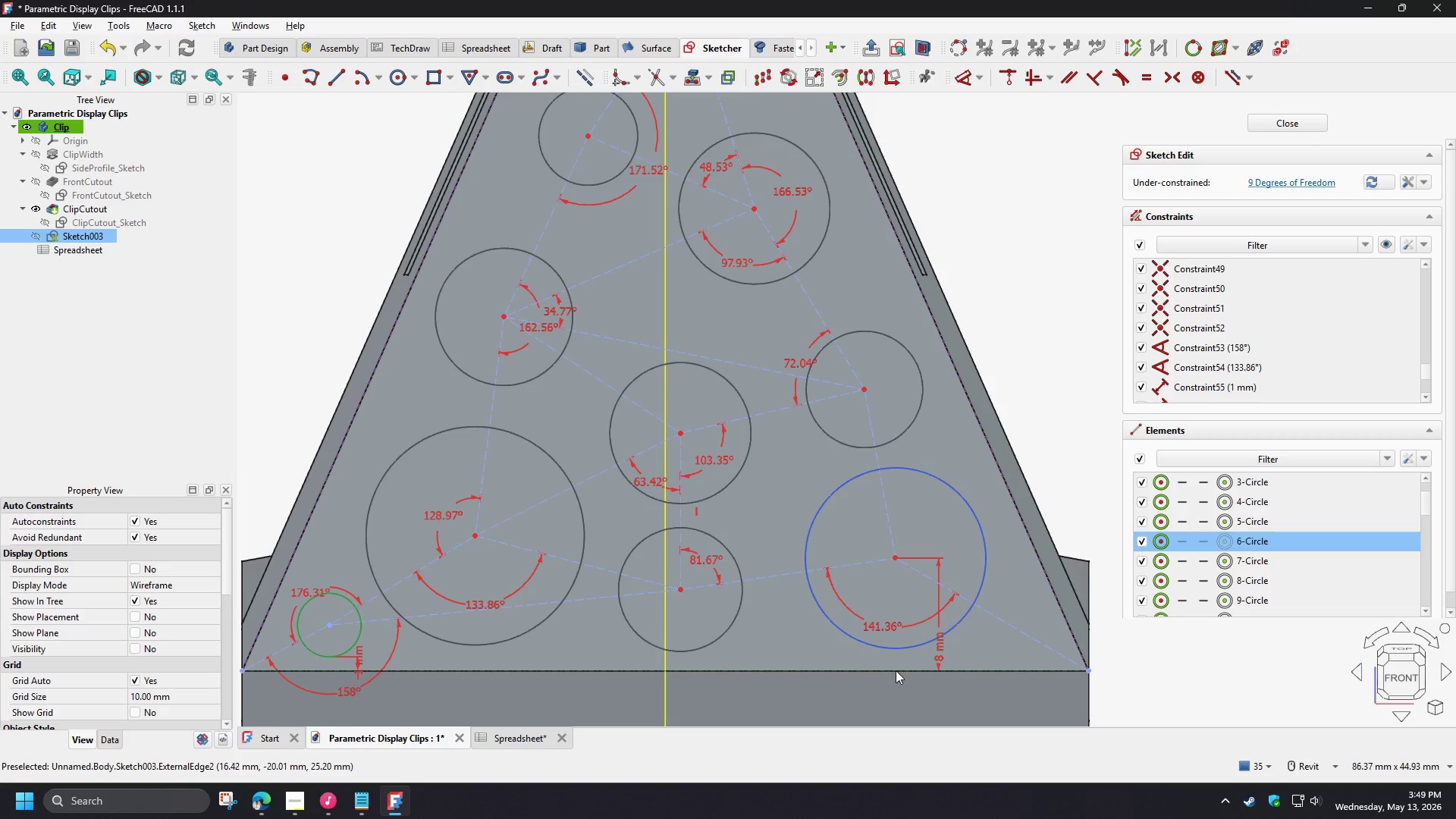 
left_click([896, 670])
 